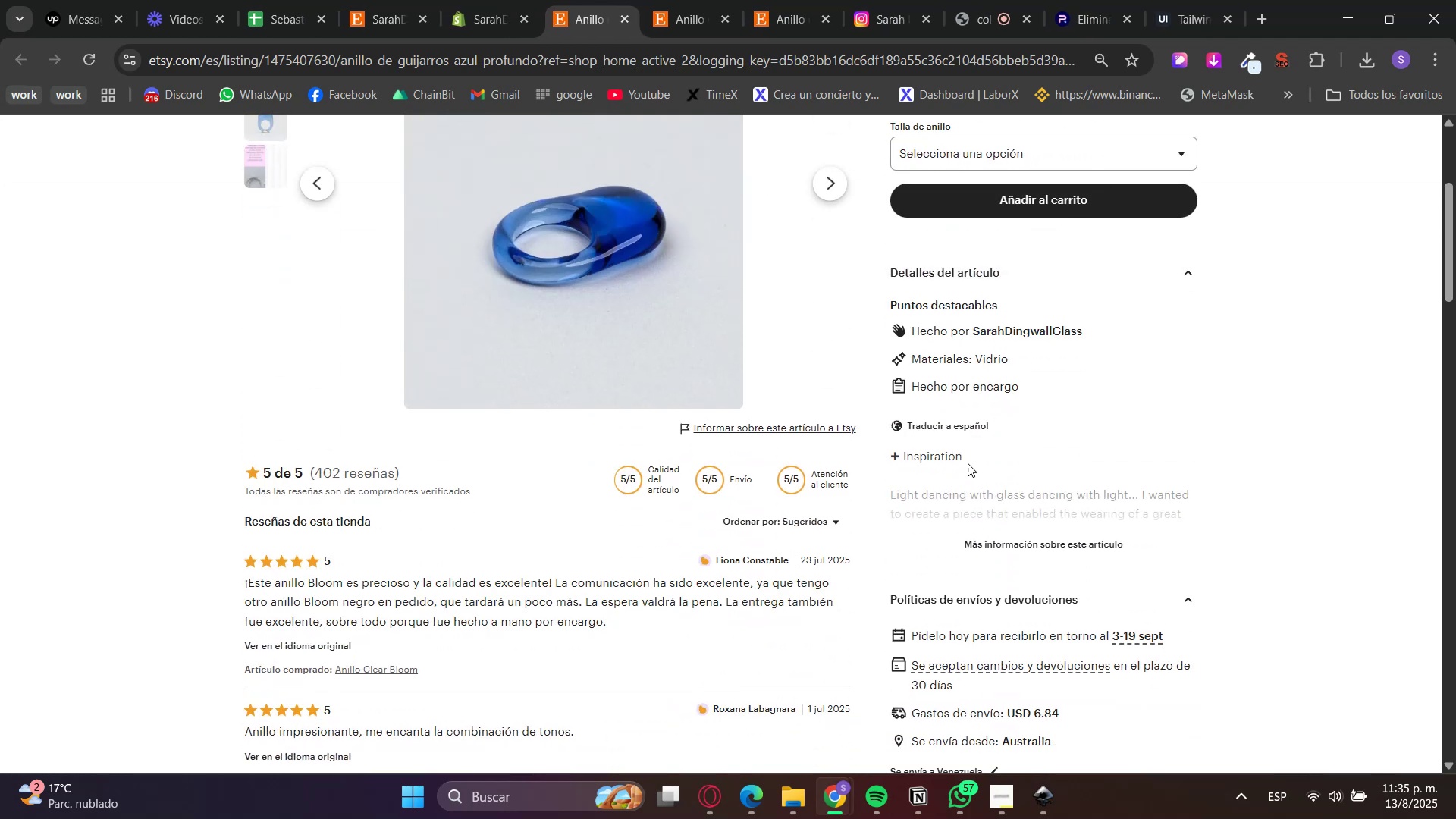 
left_click([990, 536])
 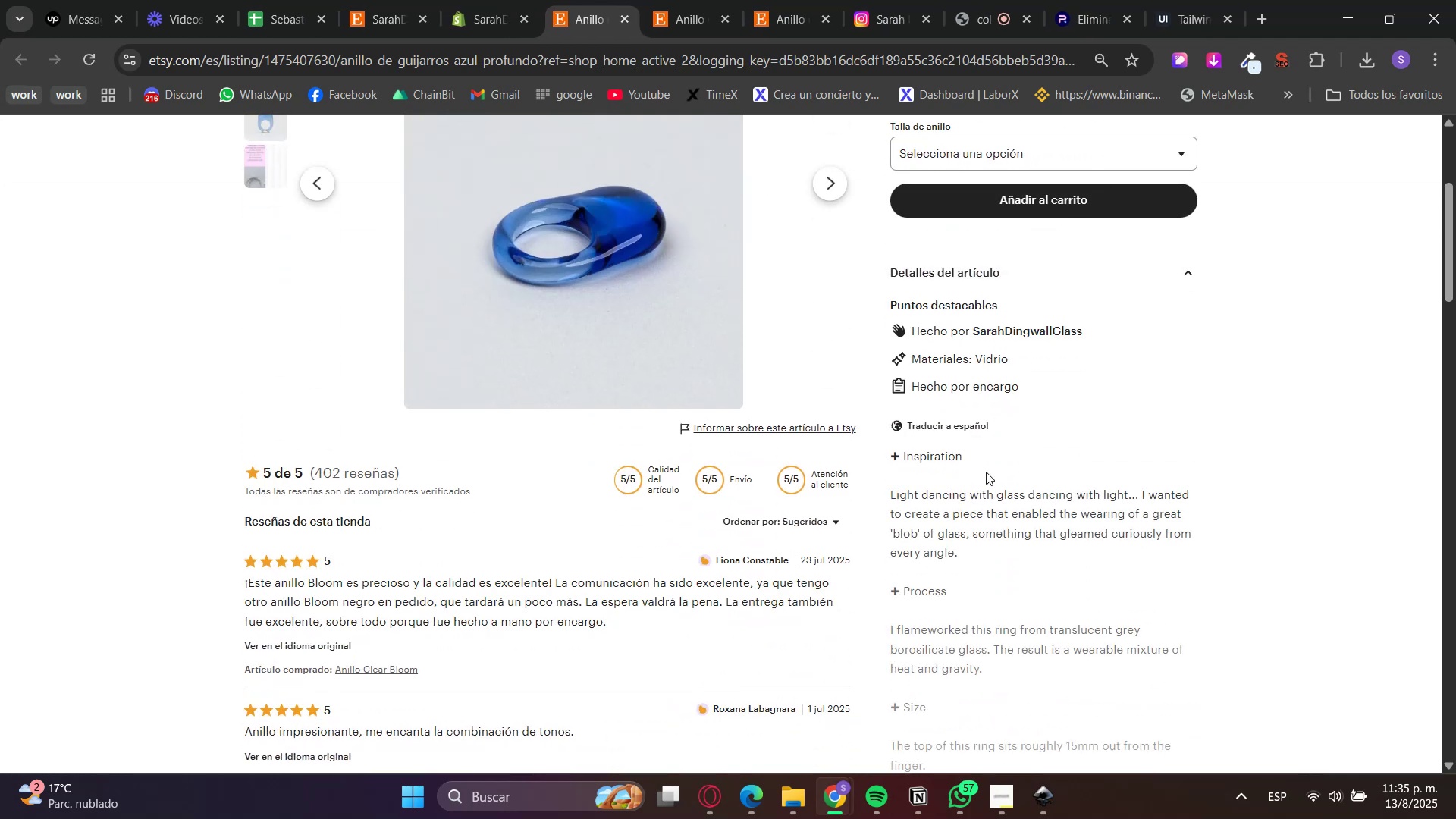 
scroll: coordinate [977, 440], scroll_direction: up, amount: 3.0
 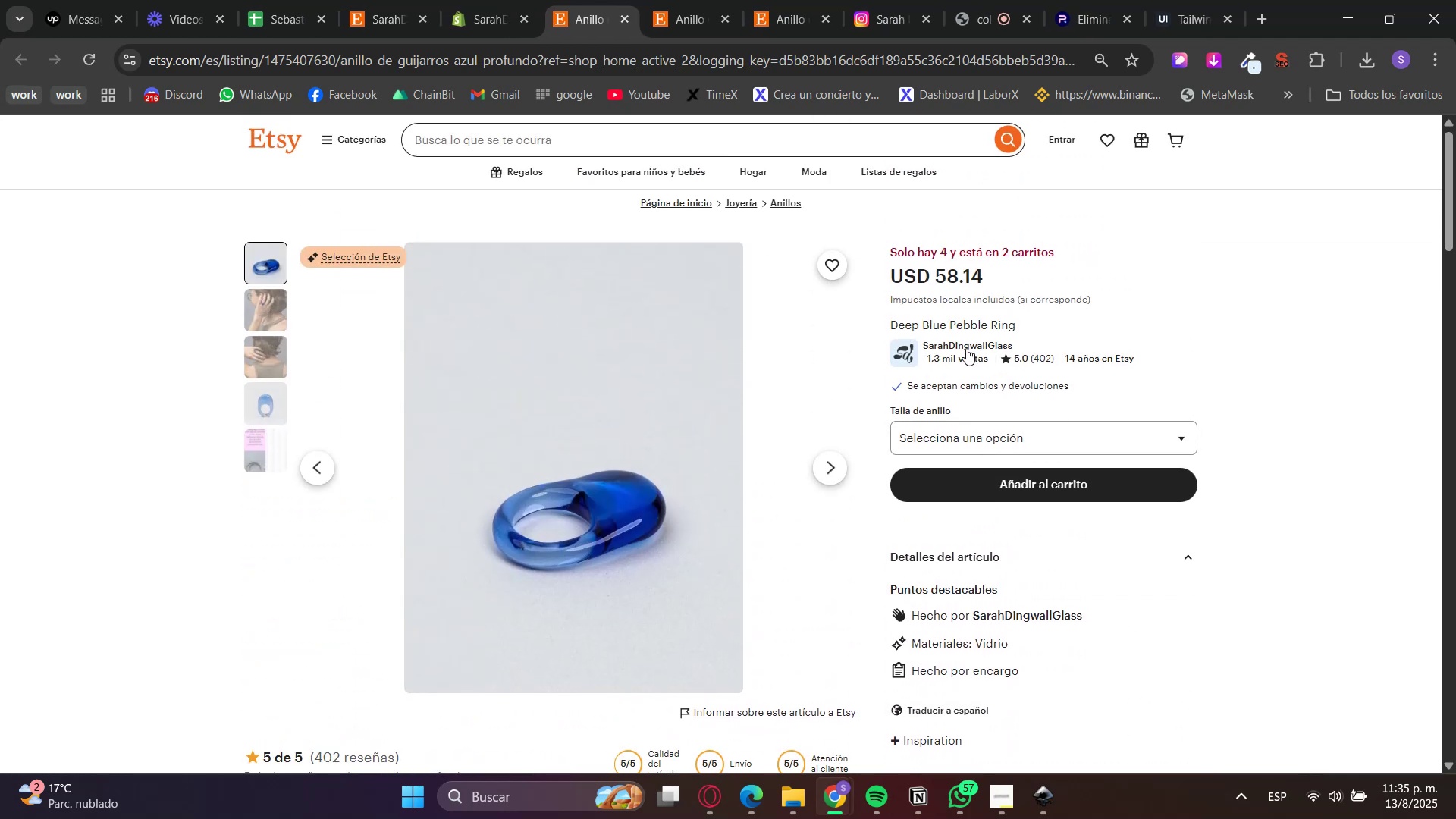 
double_click([949, 324])
 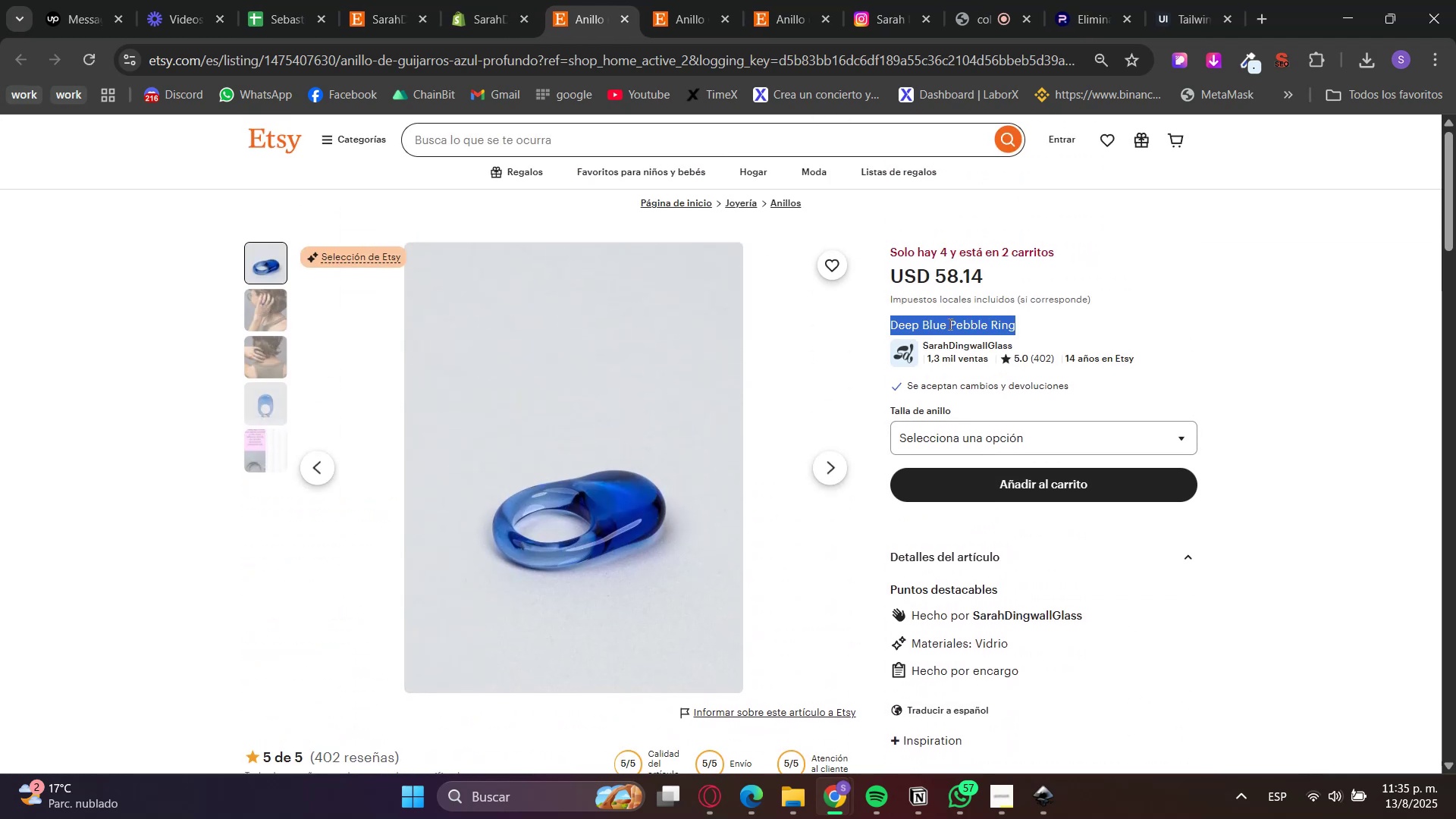 
triple_click([949, 324])
 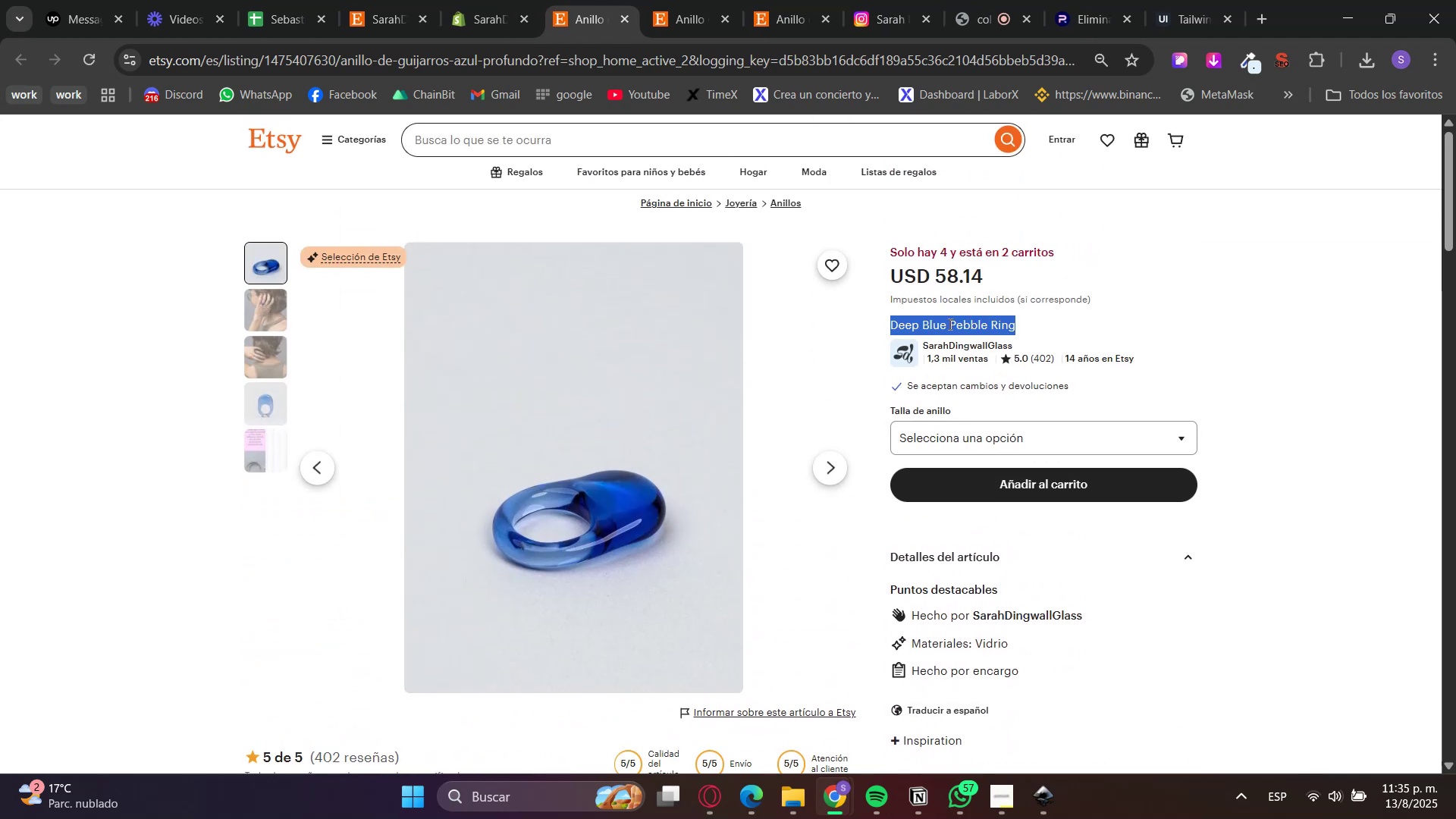 
key(Control+C)
 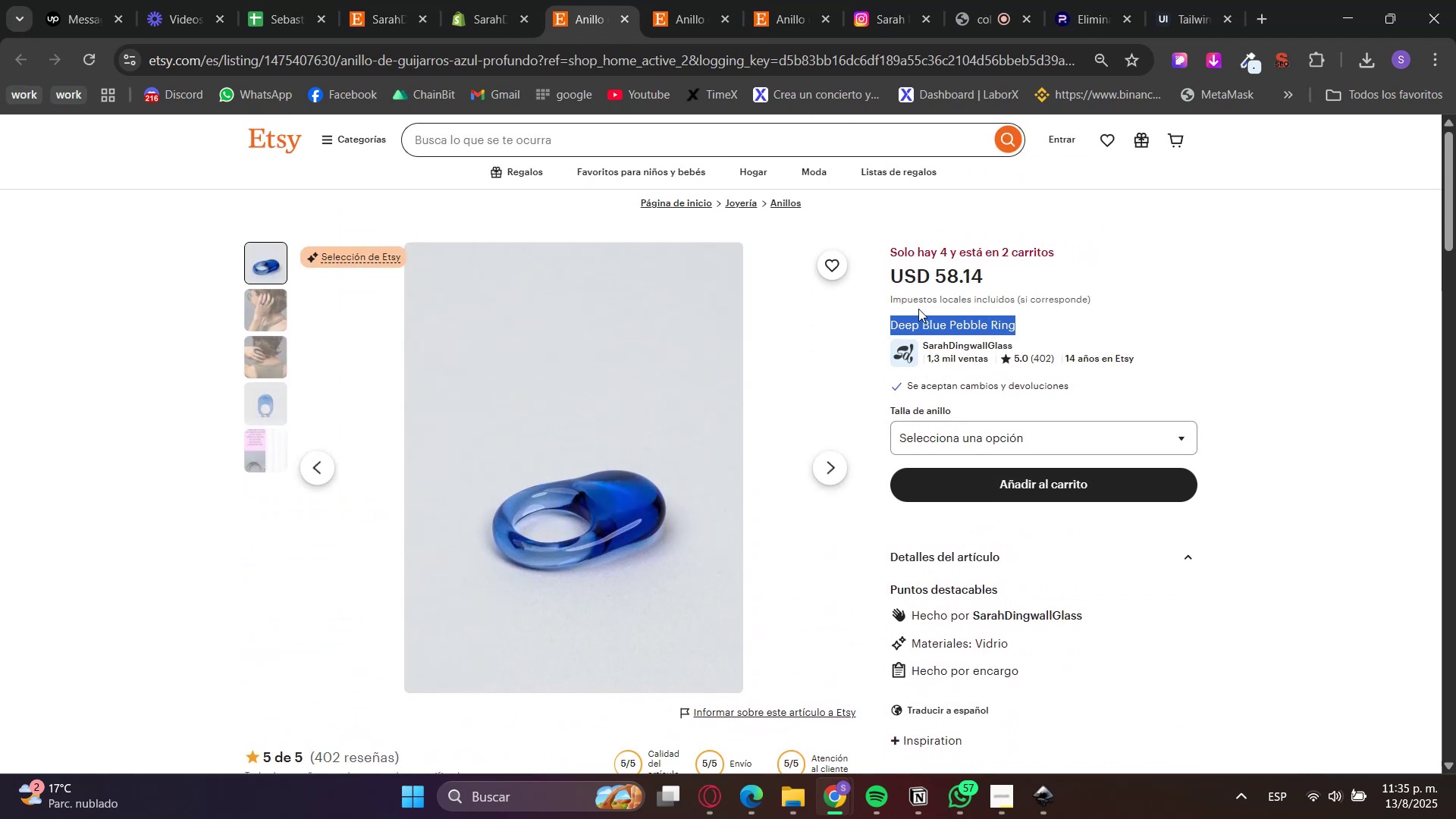 
key(Control+C)
 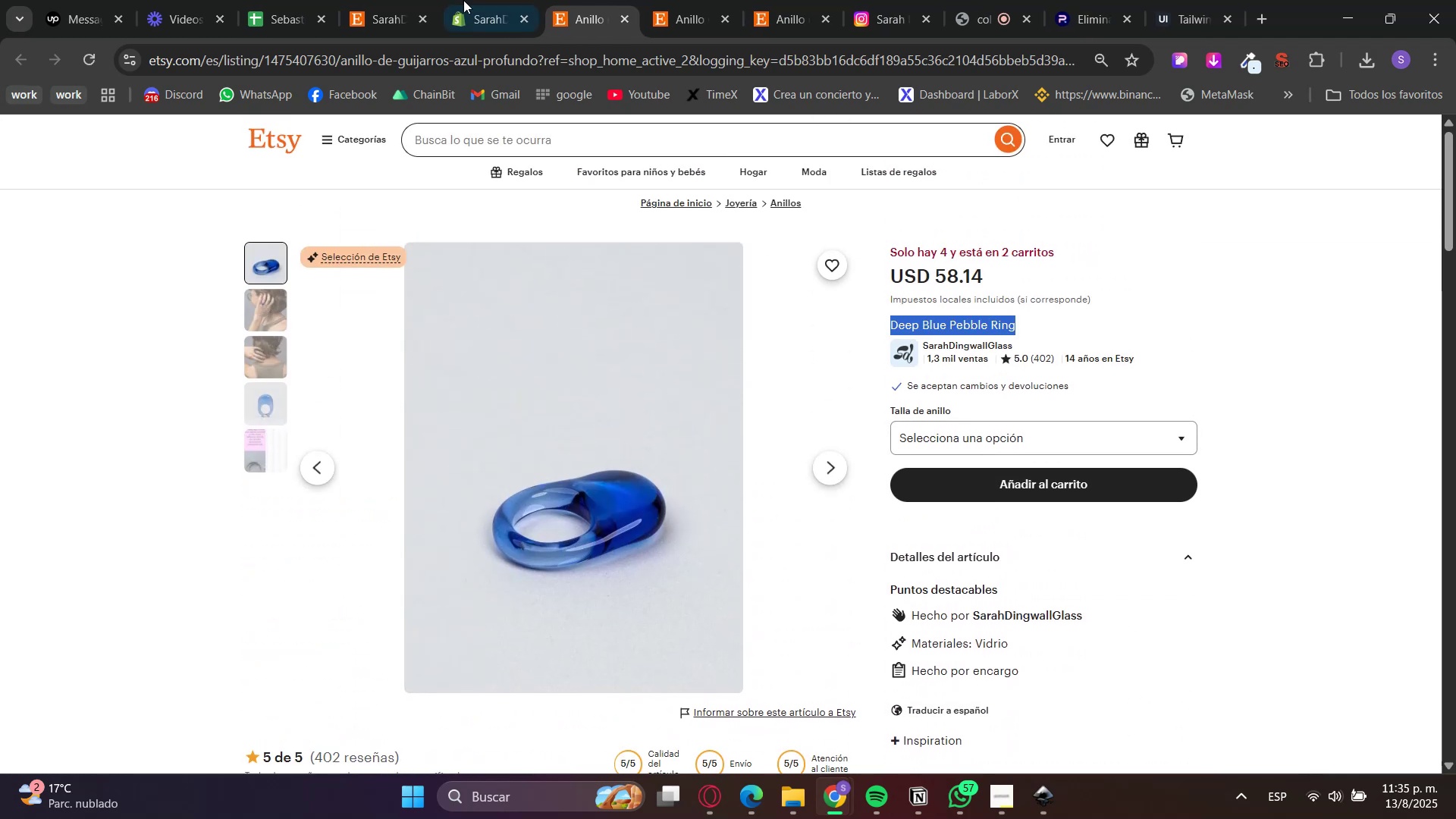 
left_click([460, 0])
 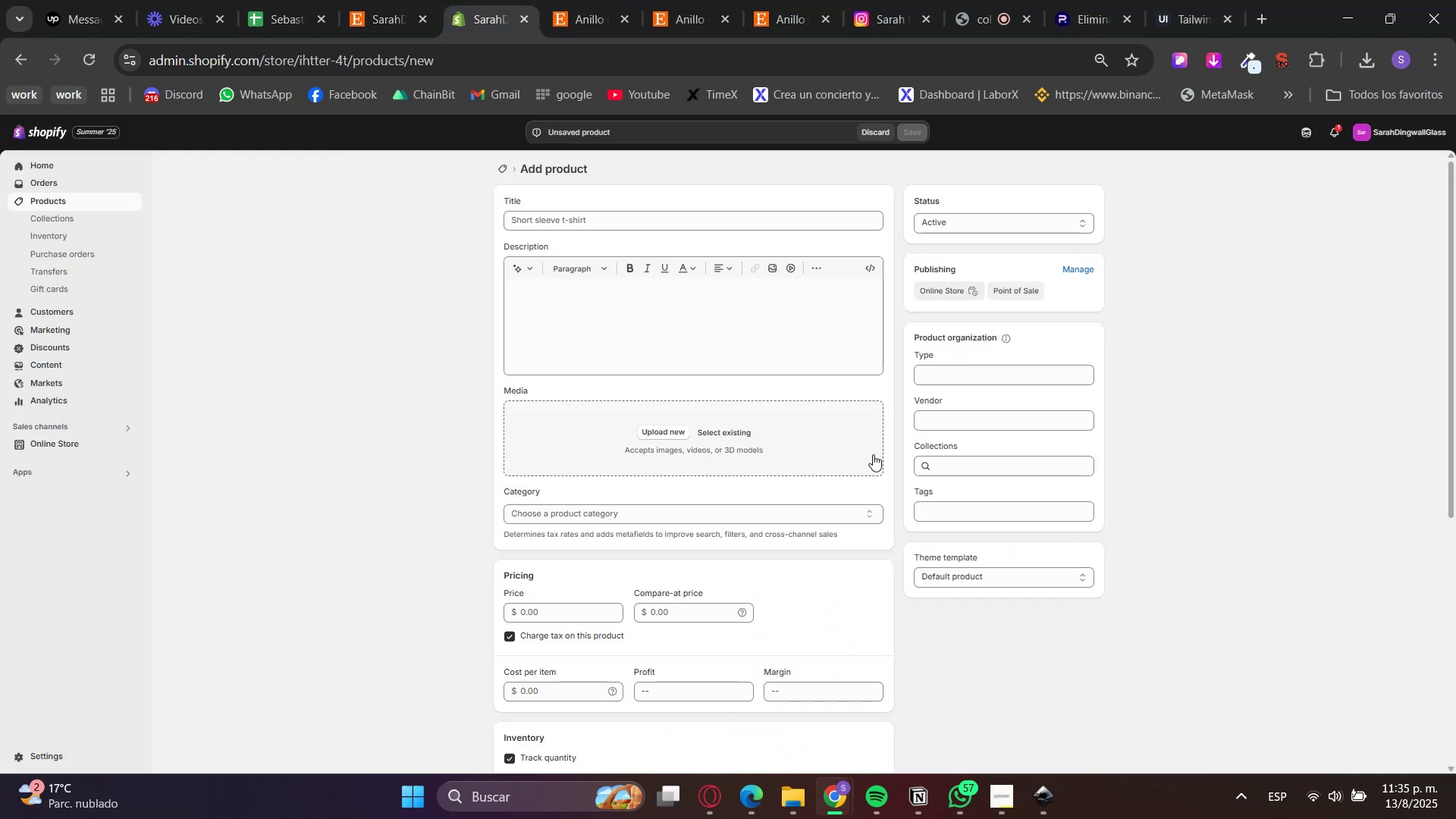 
left_click([687, 220])
 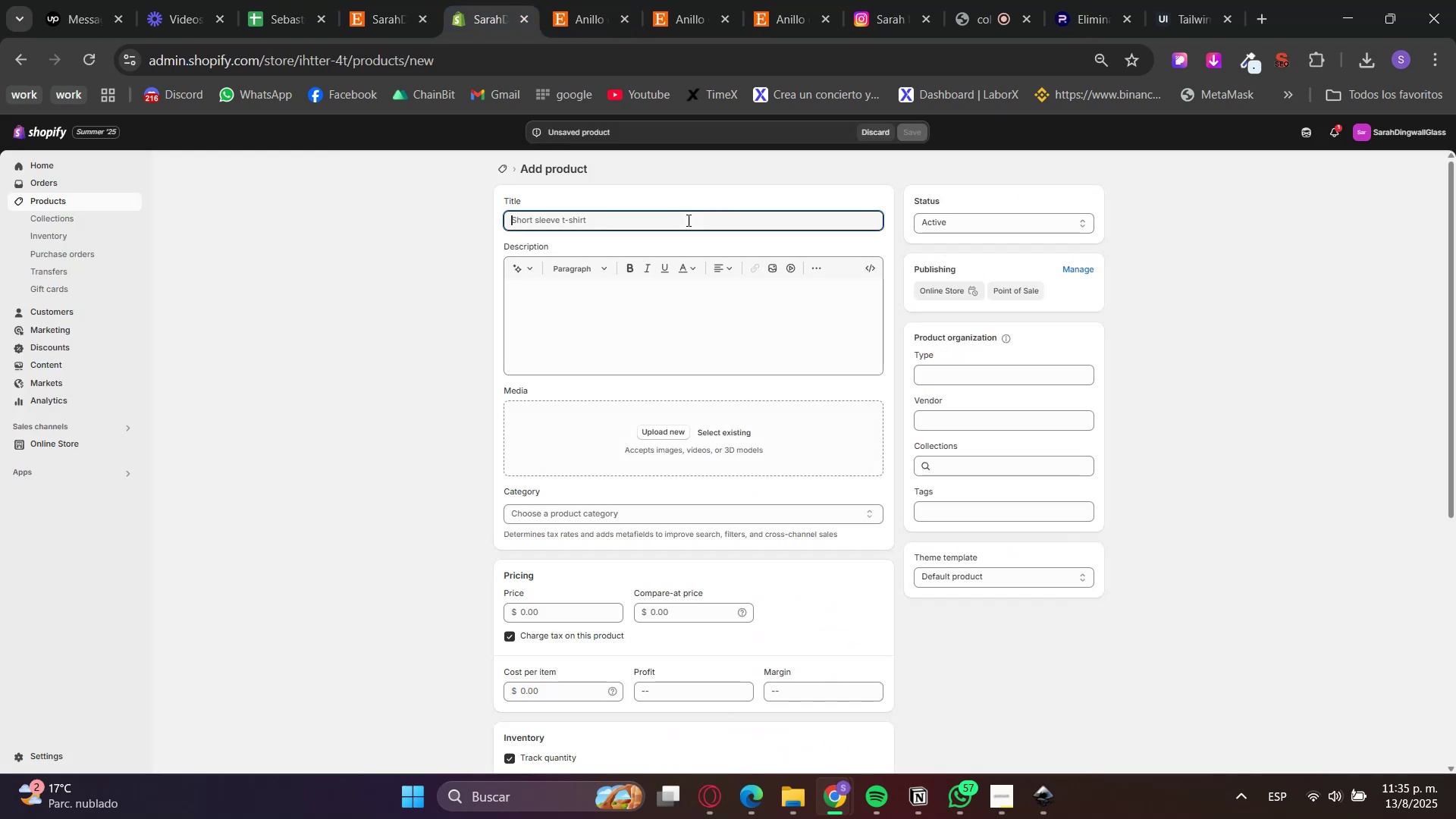 
key(Control+V)
 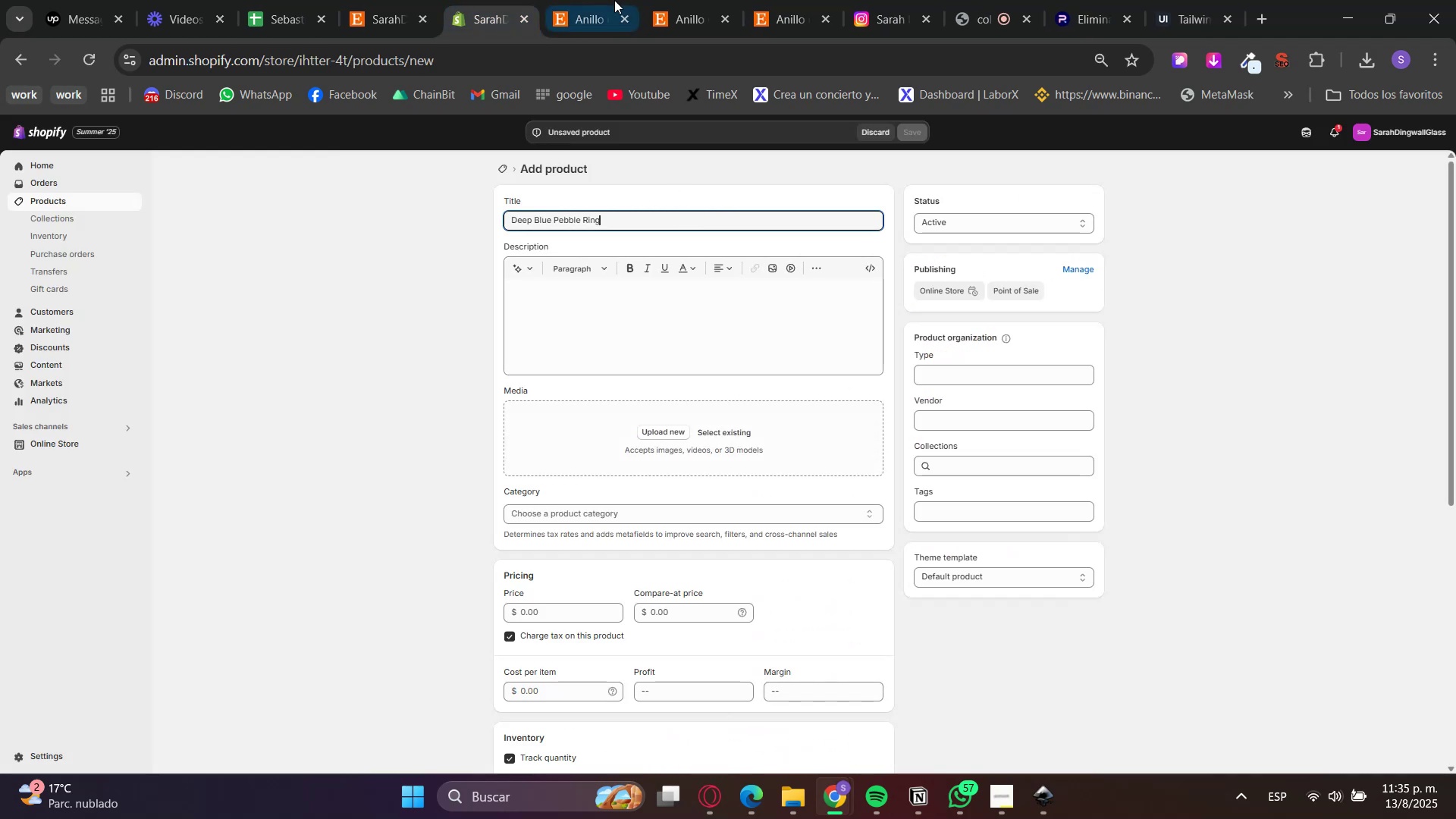 
left_click([622, 0])
 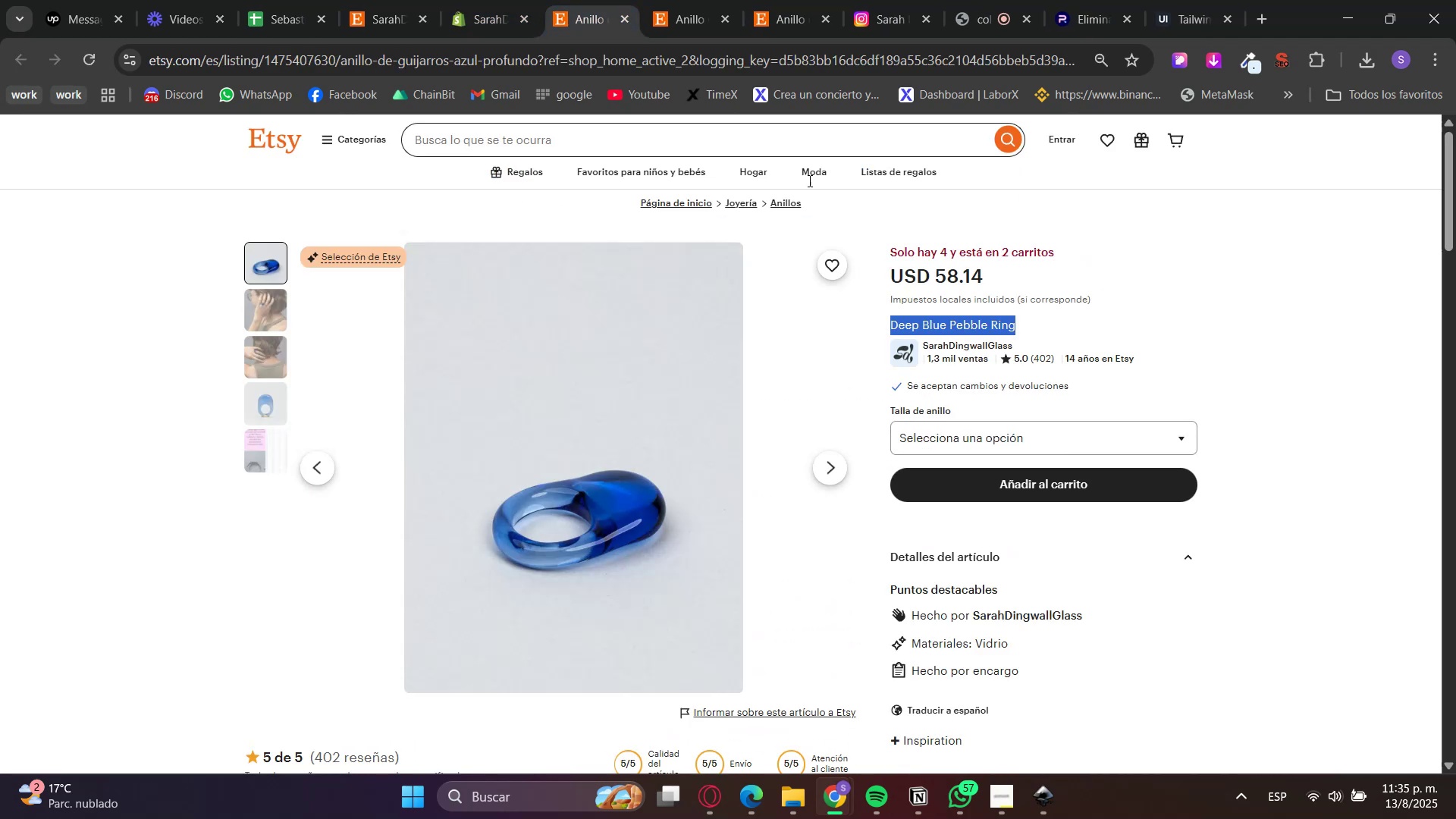 
scroll: coordinate [1070, 516], scroll_direction: down, amount: 5.0
 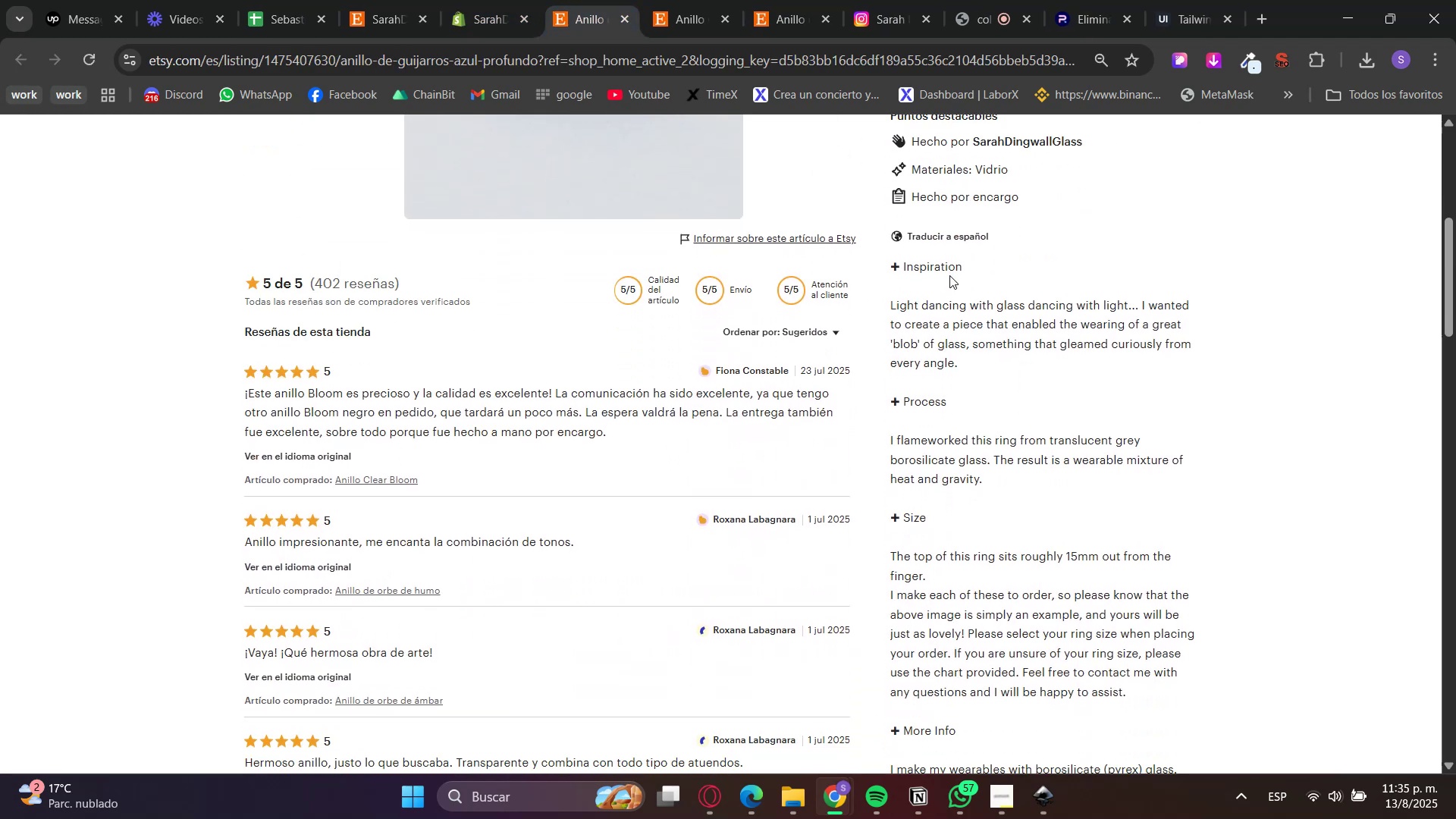 
double_click([948, 277])
 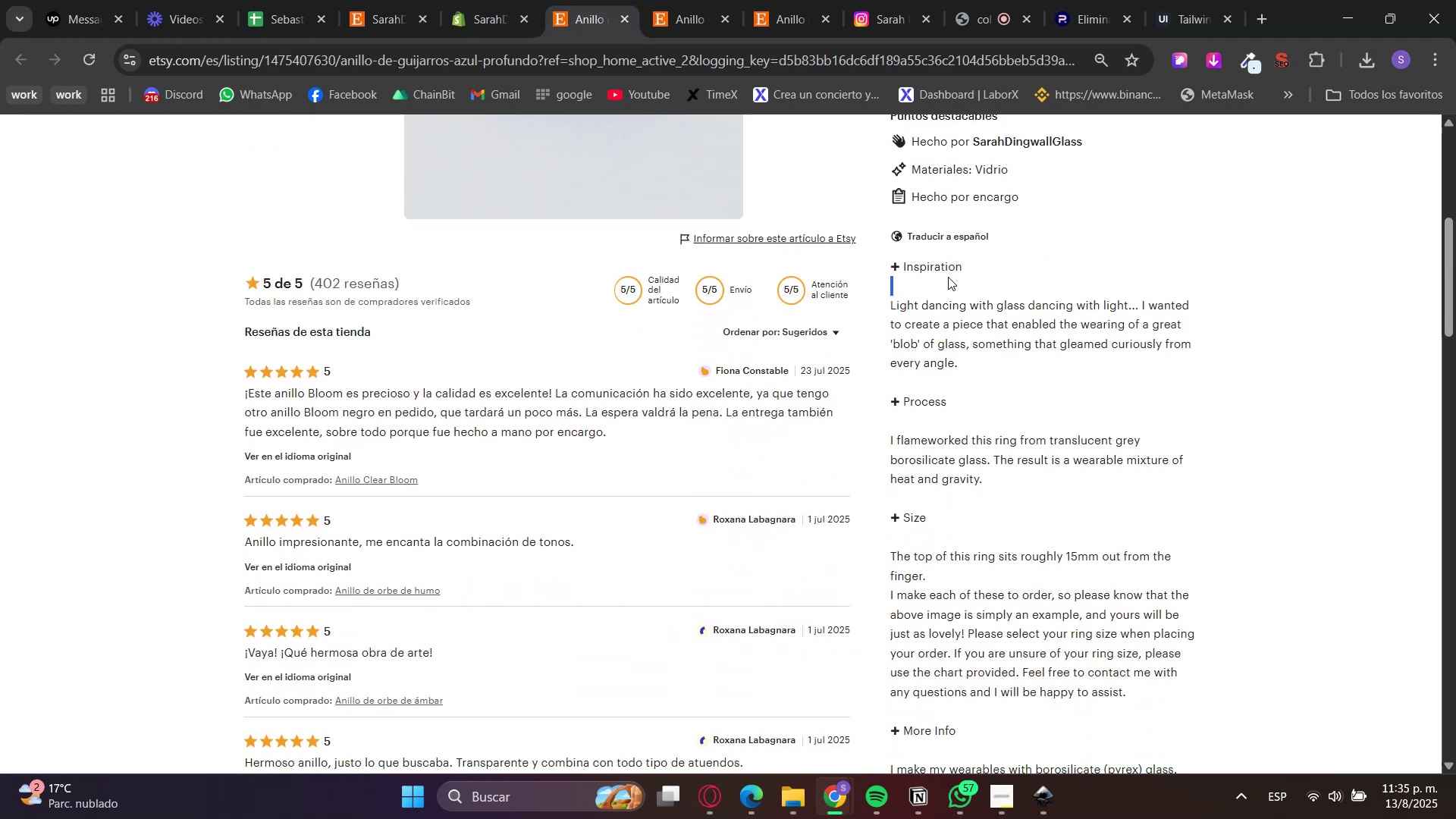 
triple_click([948, 277])
 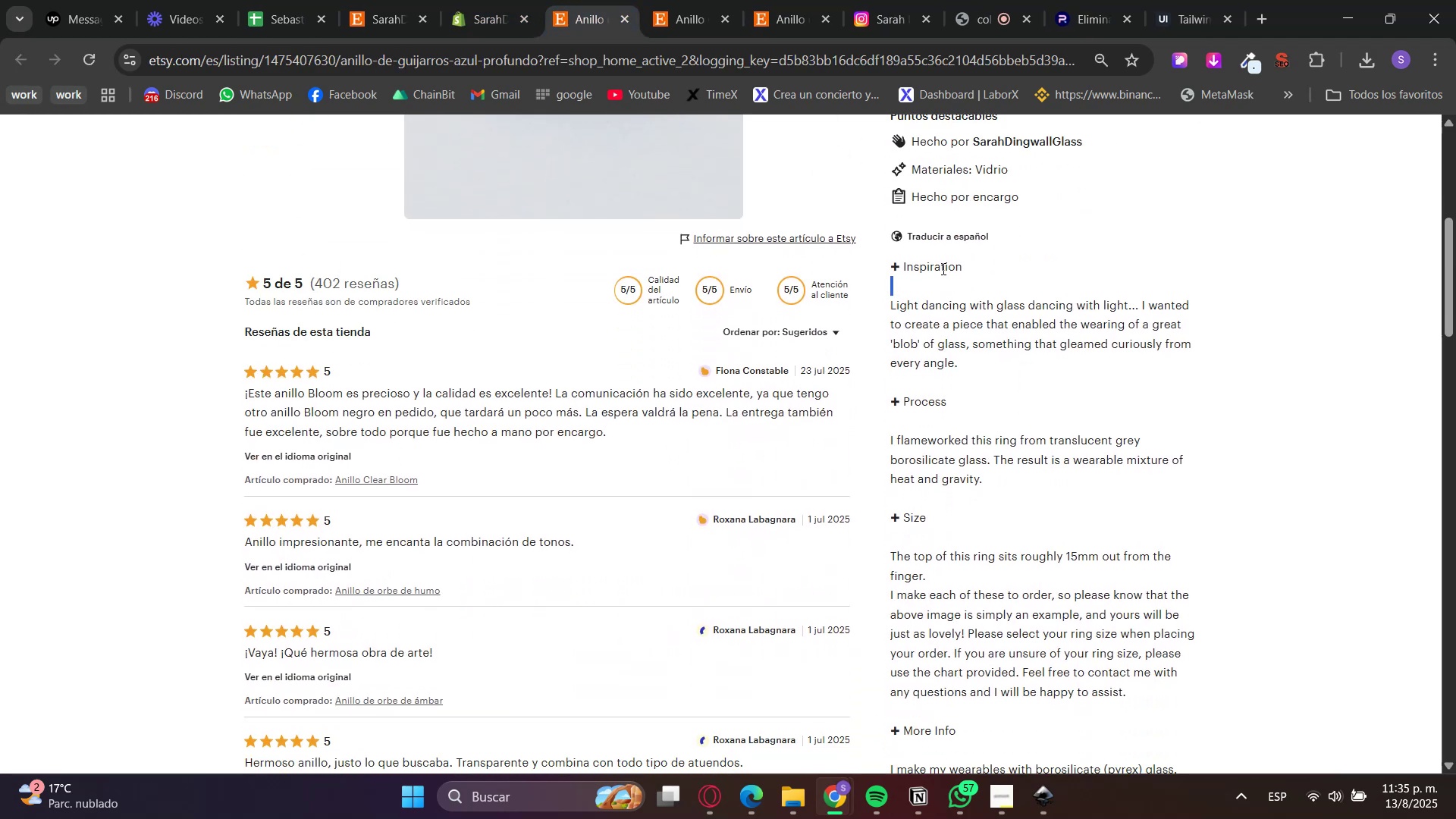 
triple_click([938, 266])
 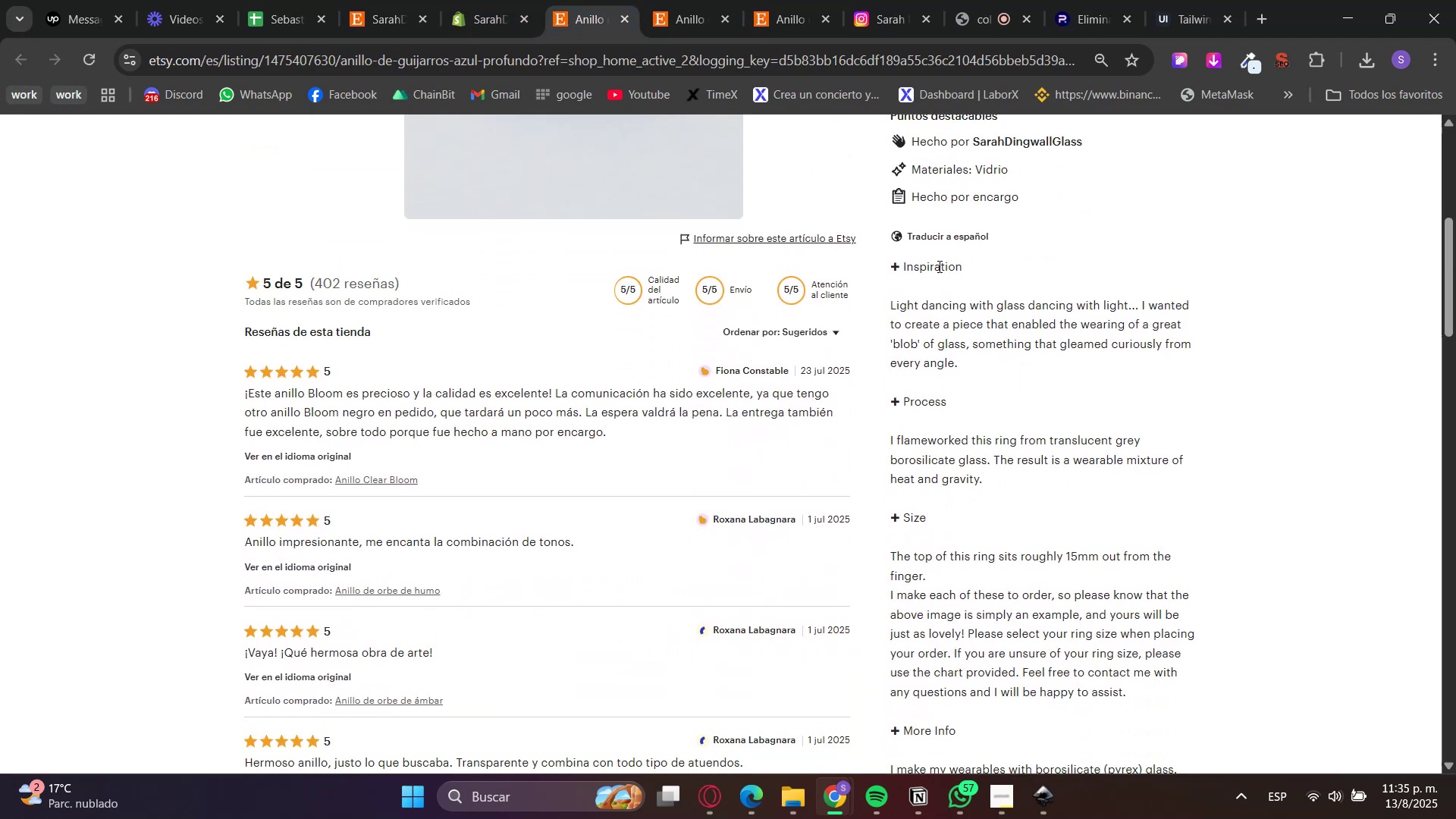 
triple_click([938, 266])
 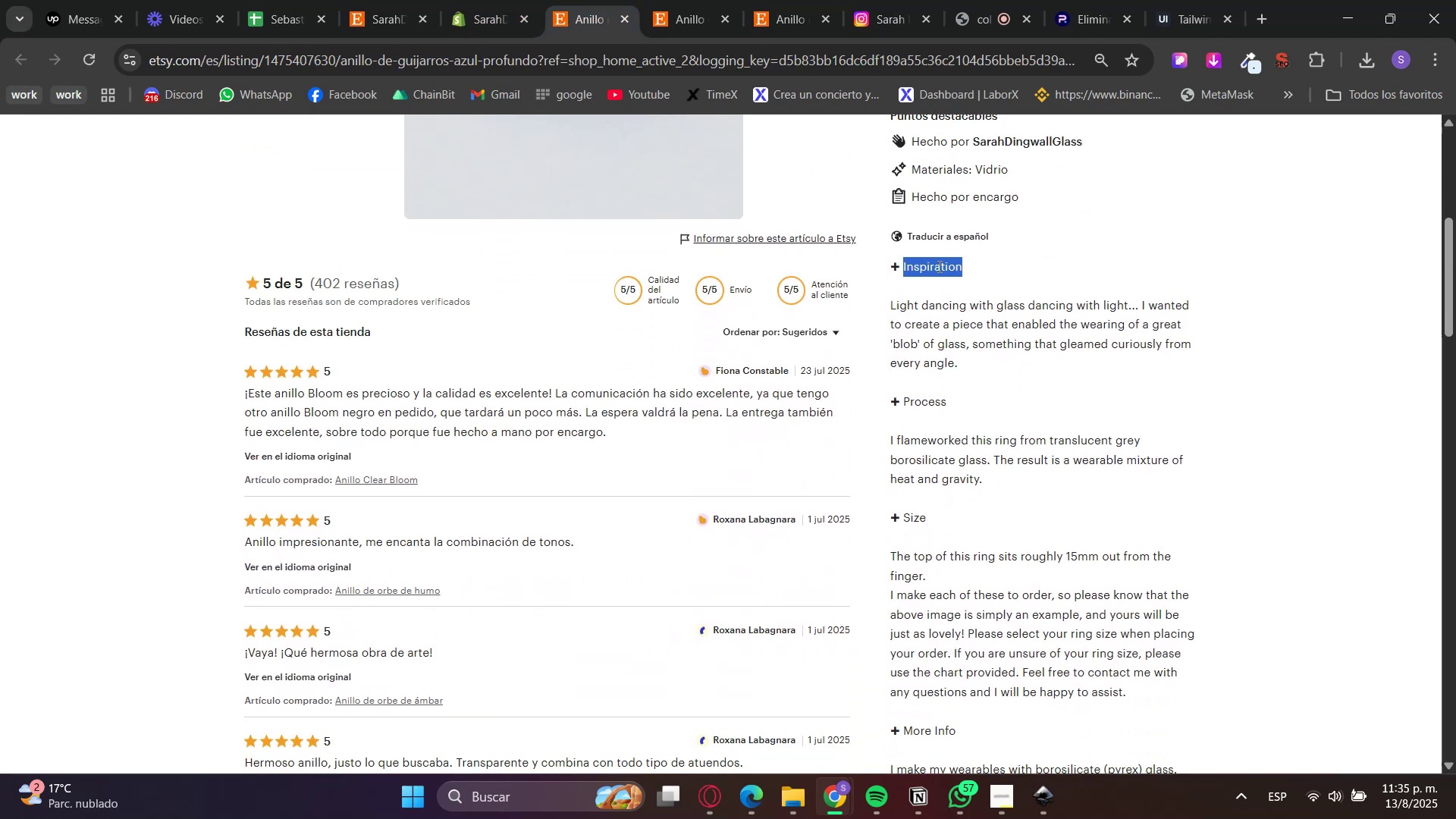 
left_click_drag(start_coordinate=[938, 266], to_coordinate=[934, 384])
 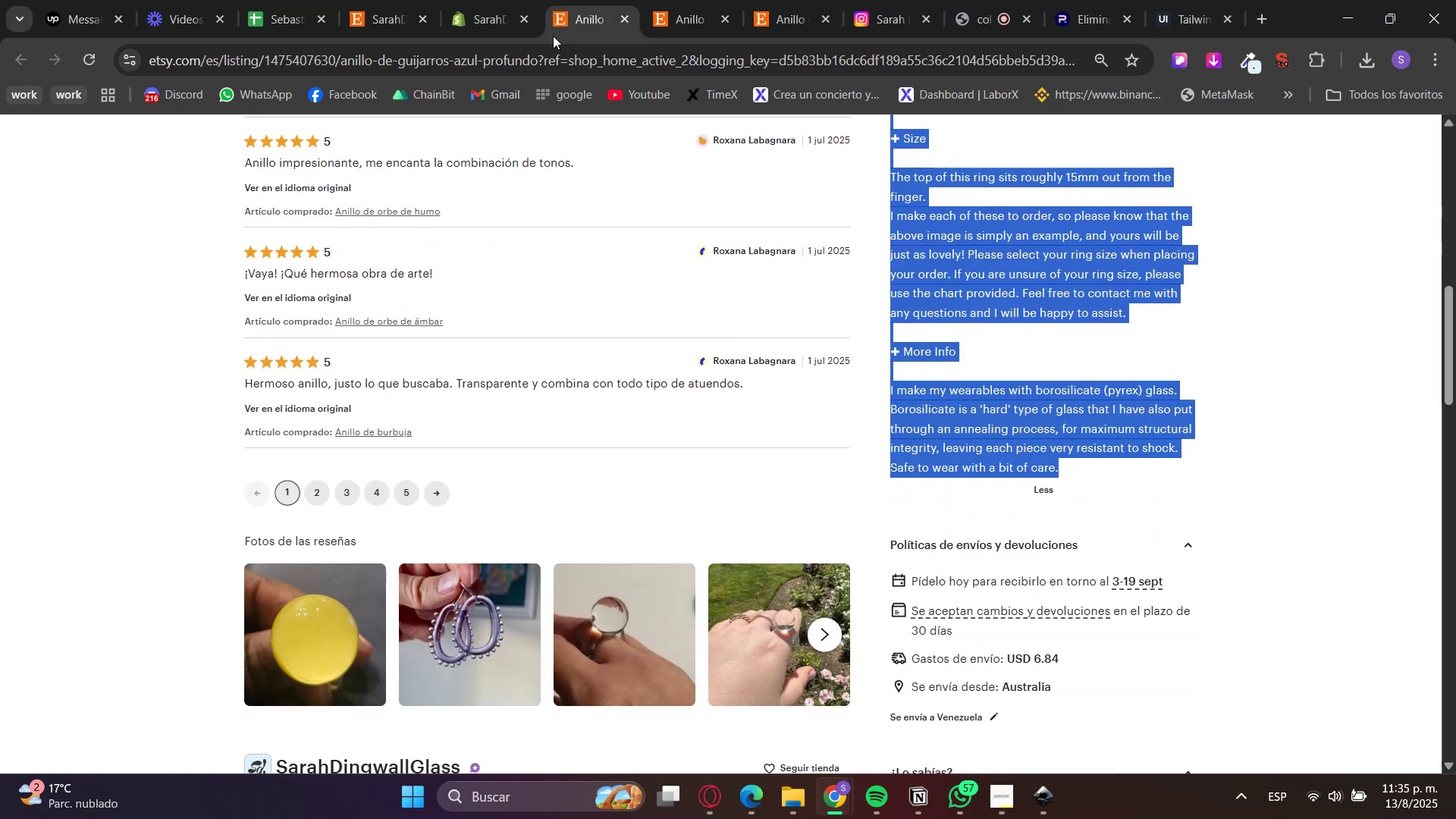 
scroll: coordinate [934, 382], scroll_direction: down, amount: 4.0
 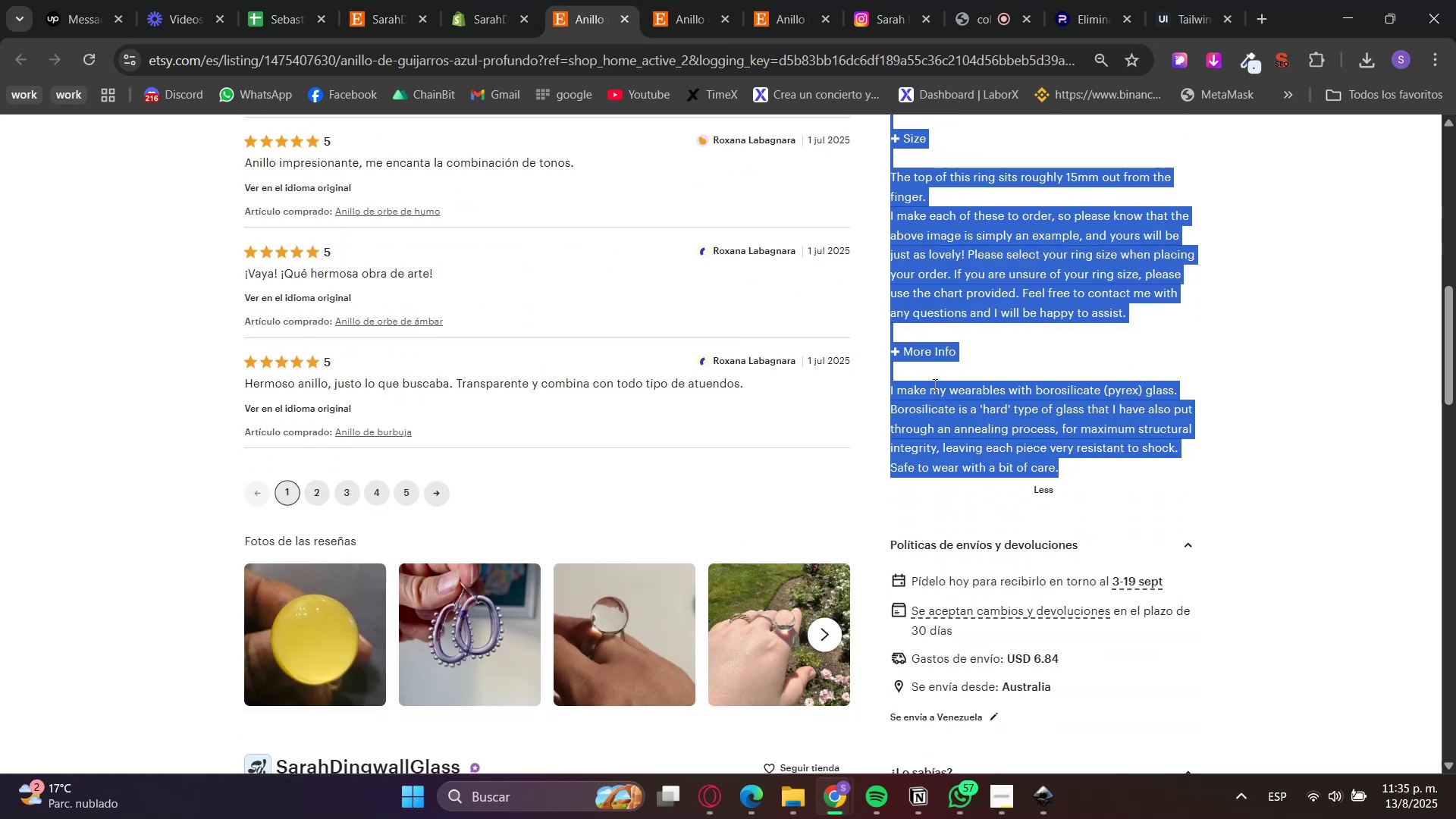 
key(Control+C)
 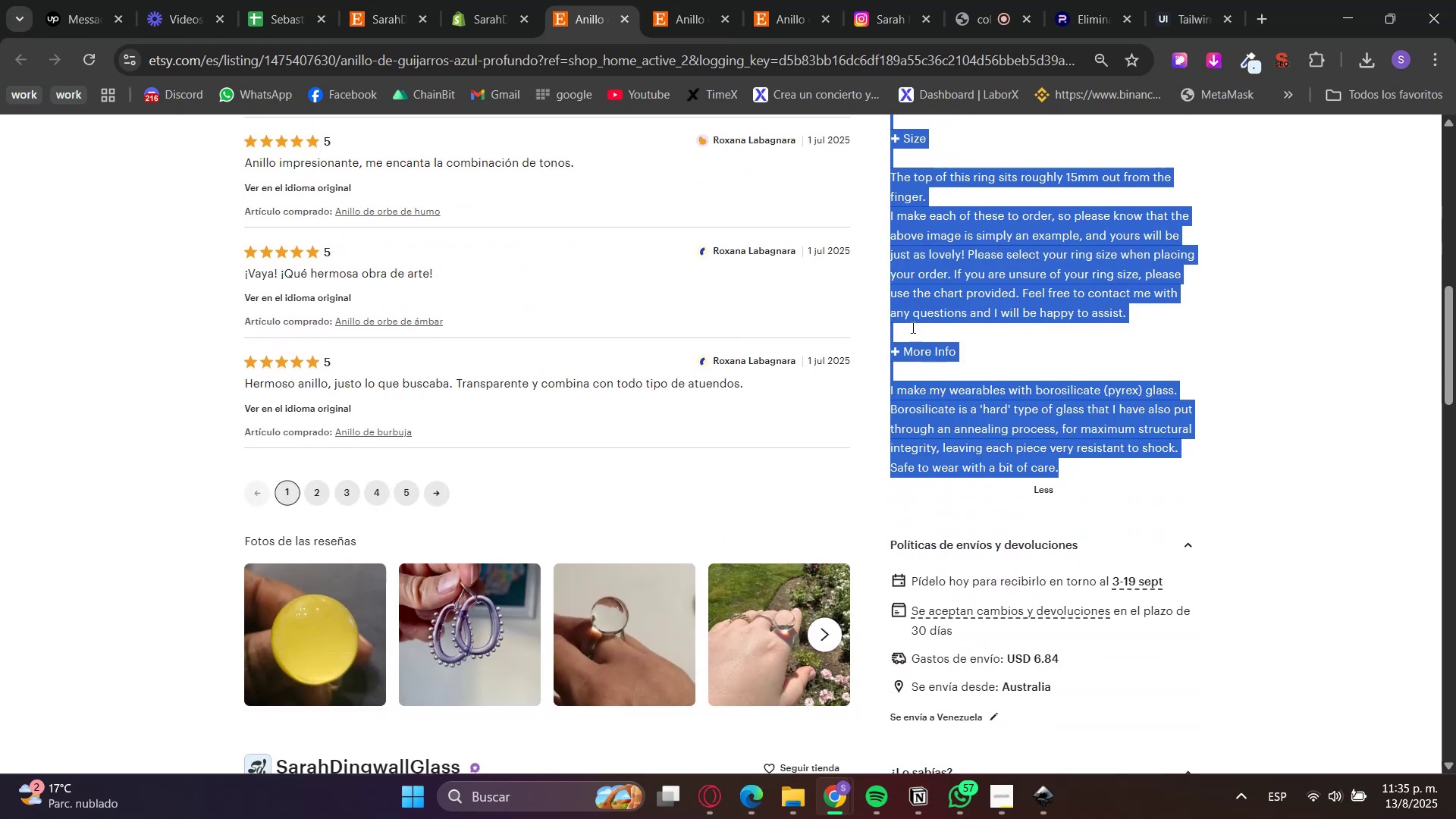 
key(Control+C)
 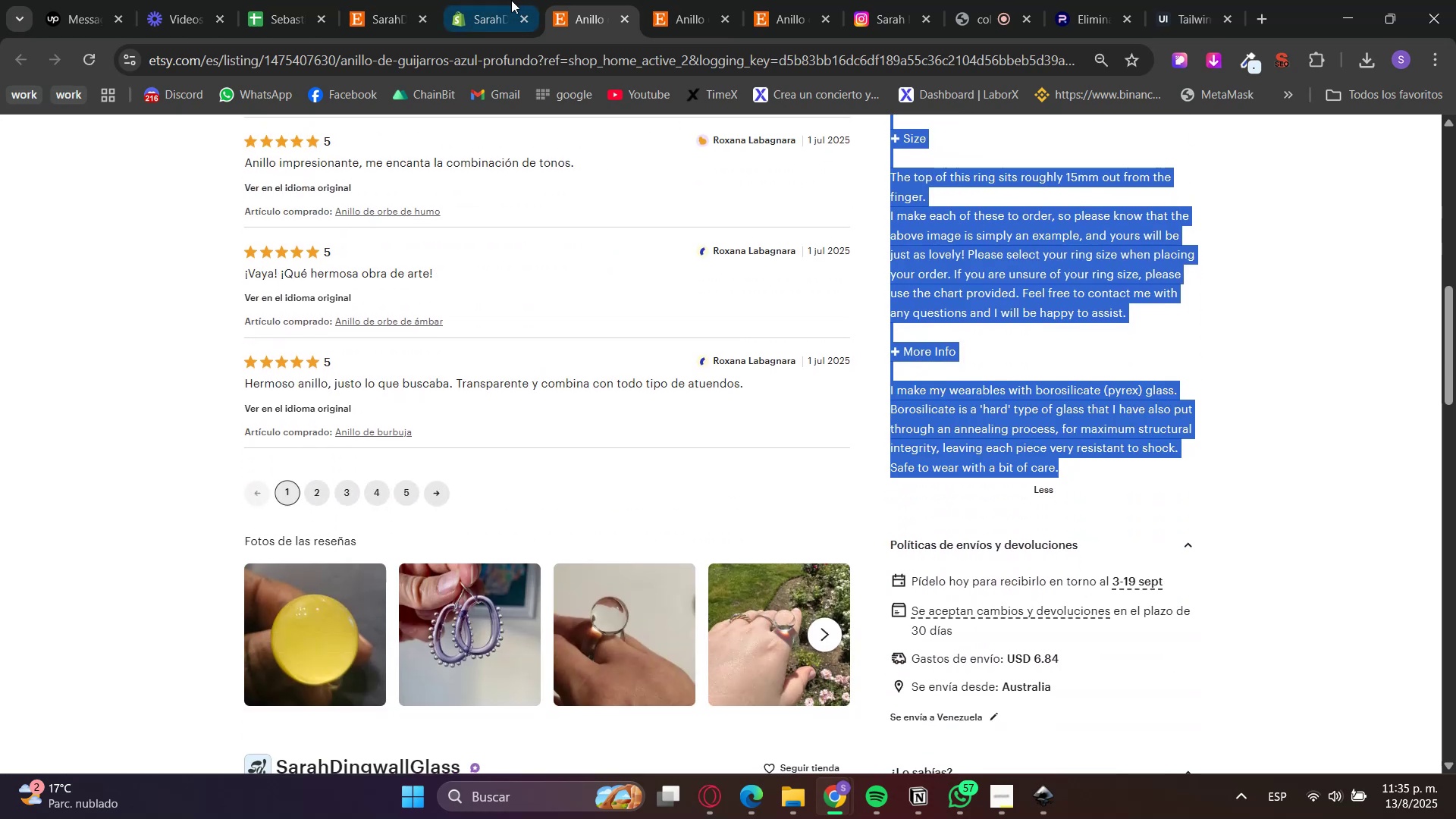 
left_click([489, 0])
 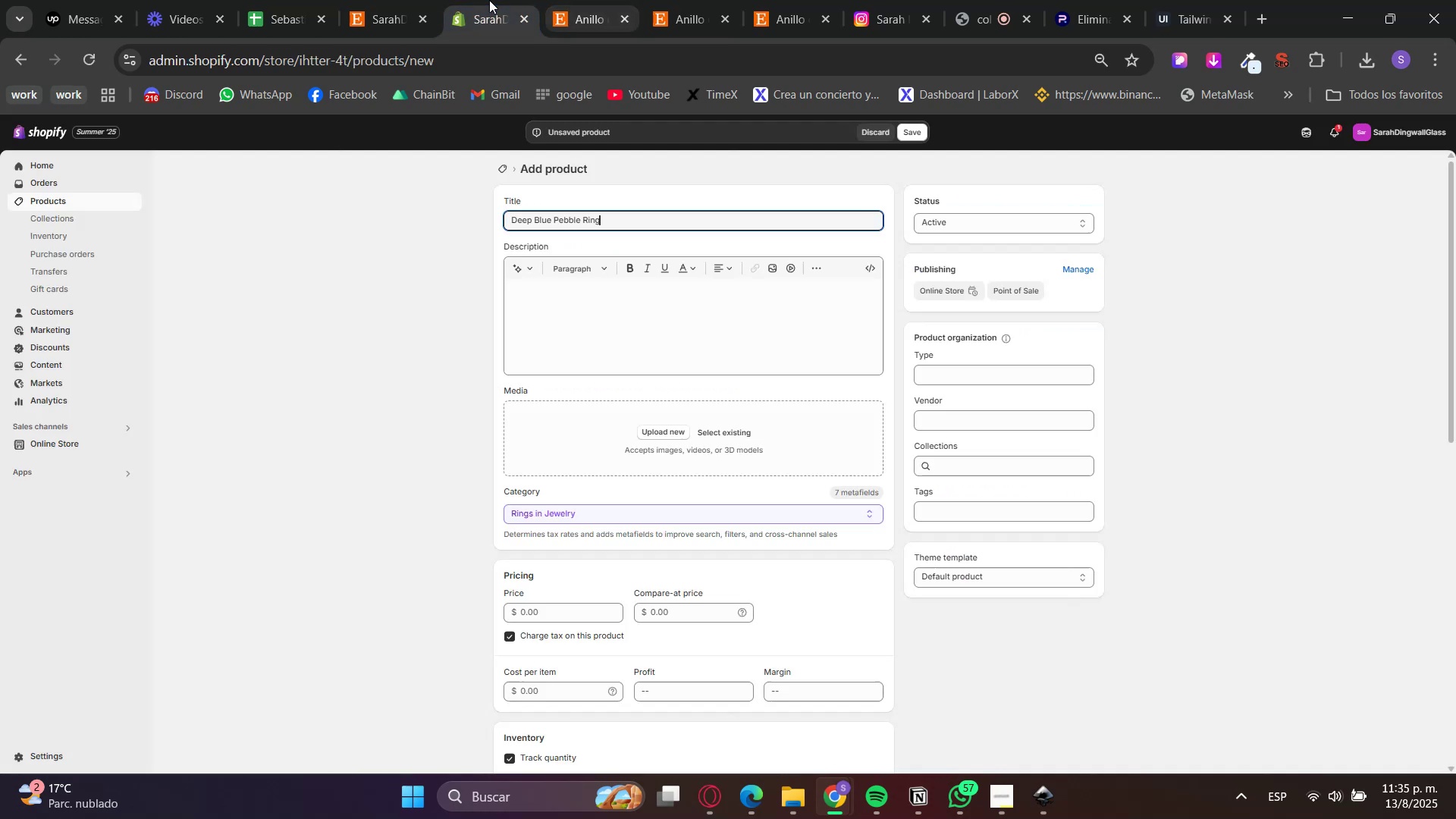 
left_click([557, 347])
 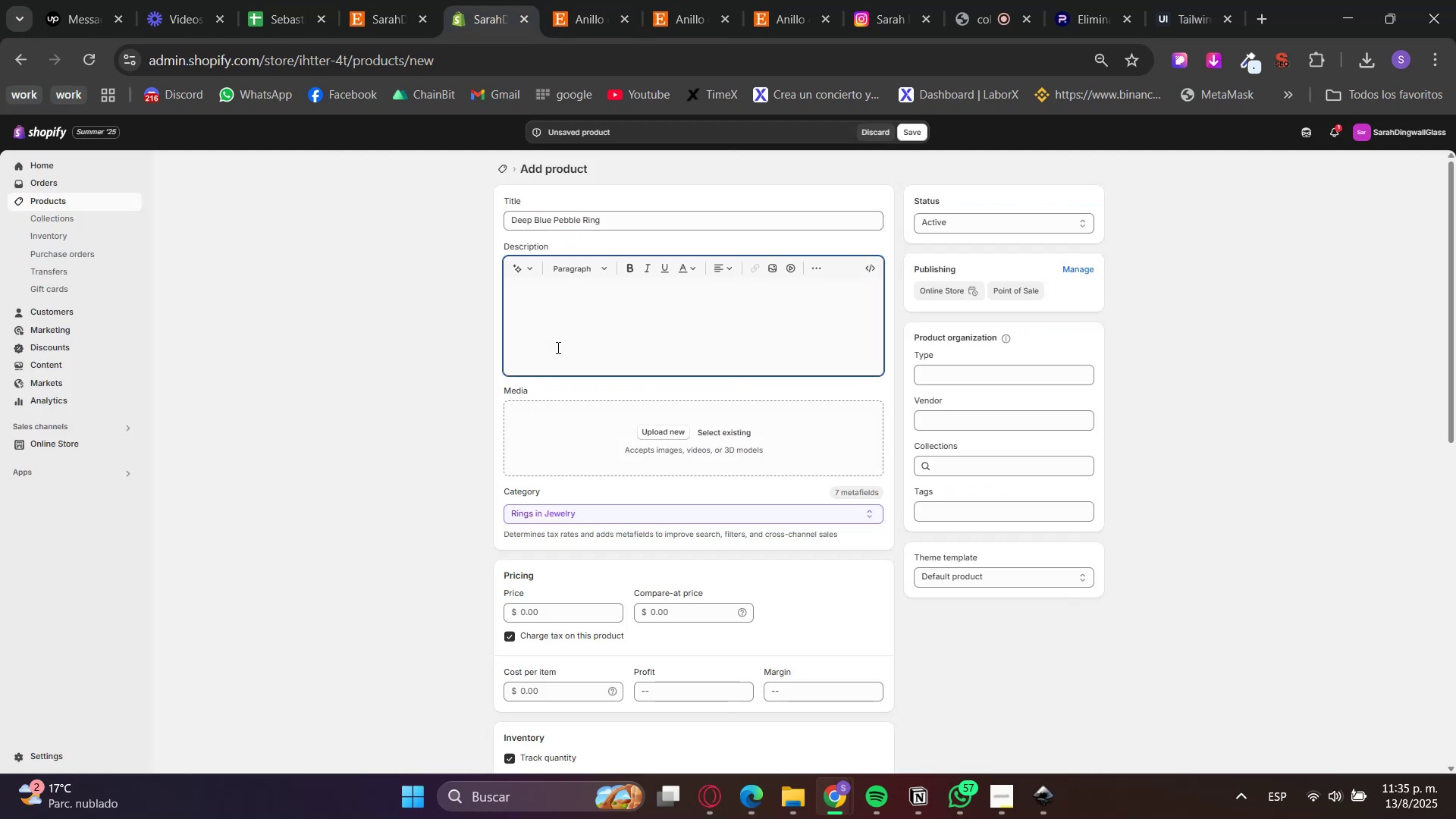 
key(Control+V)
 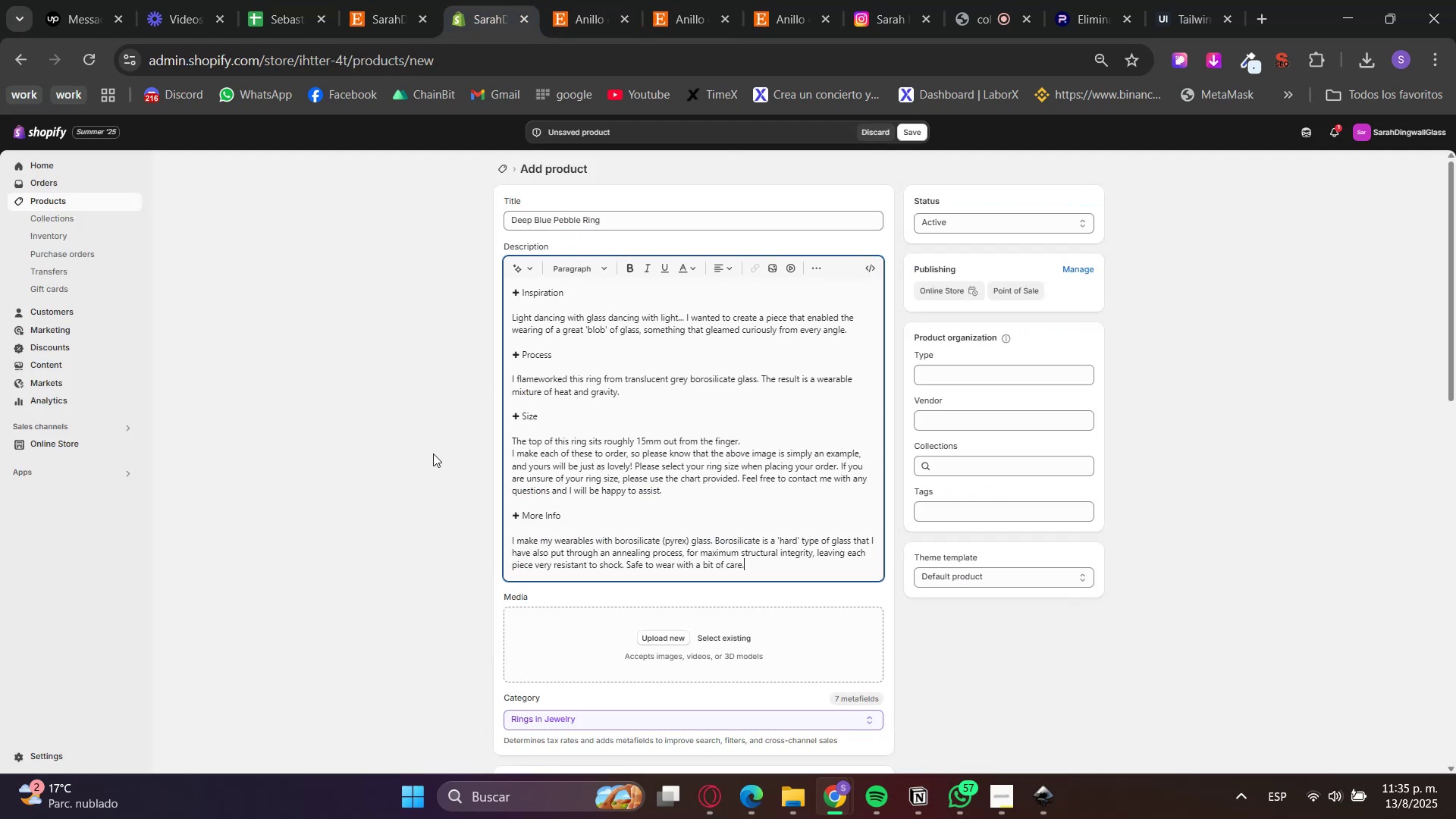 
scroll: coordinate [430, 469], scroll_direction: down, amount: 2.0
 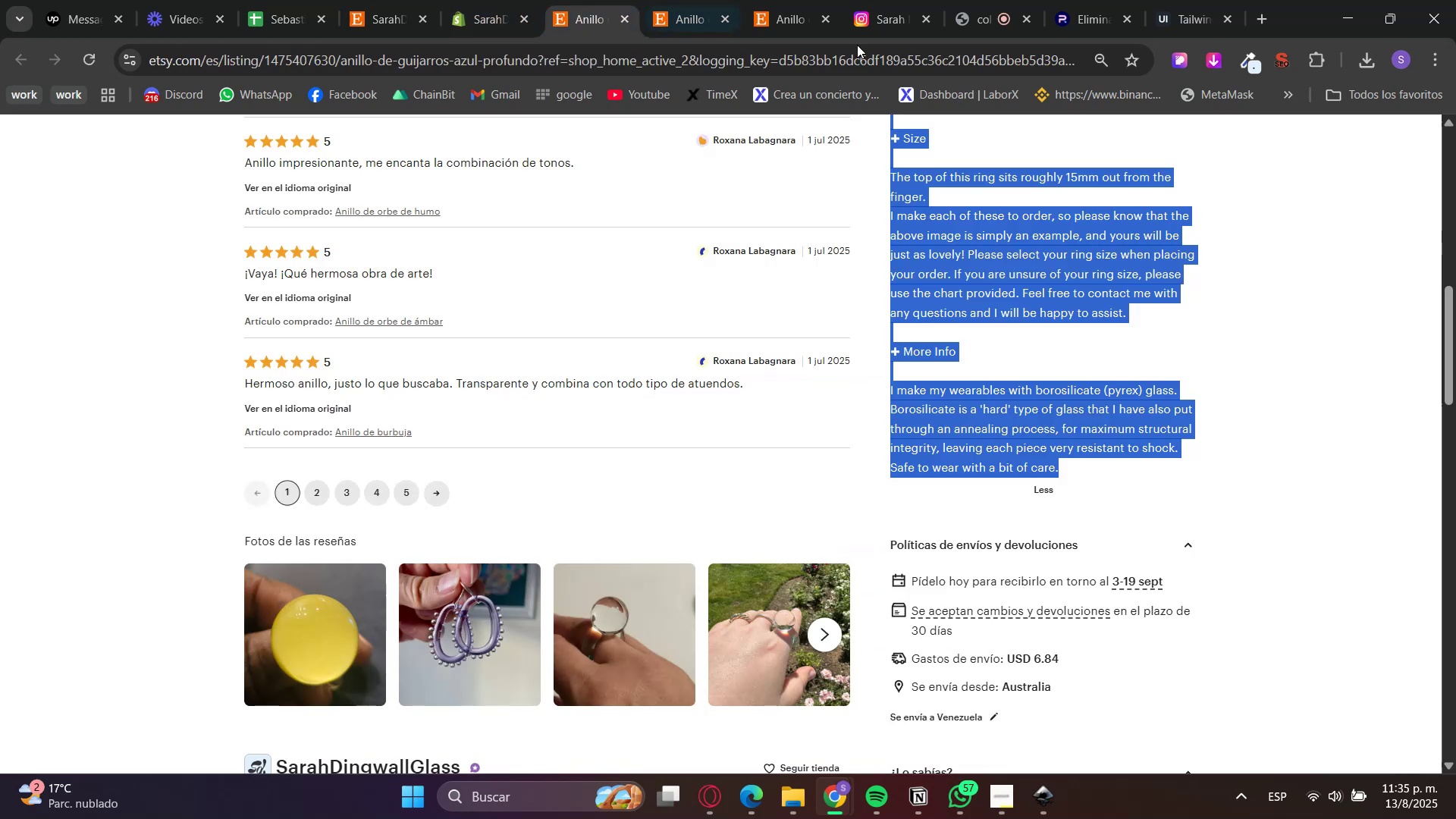 
scroll: coordinate [1235, 347], scroll_direction: up, amount: 9.0
 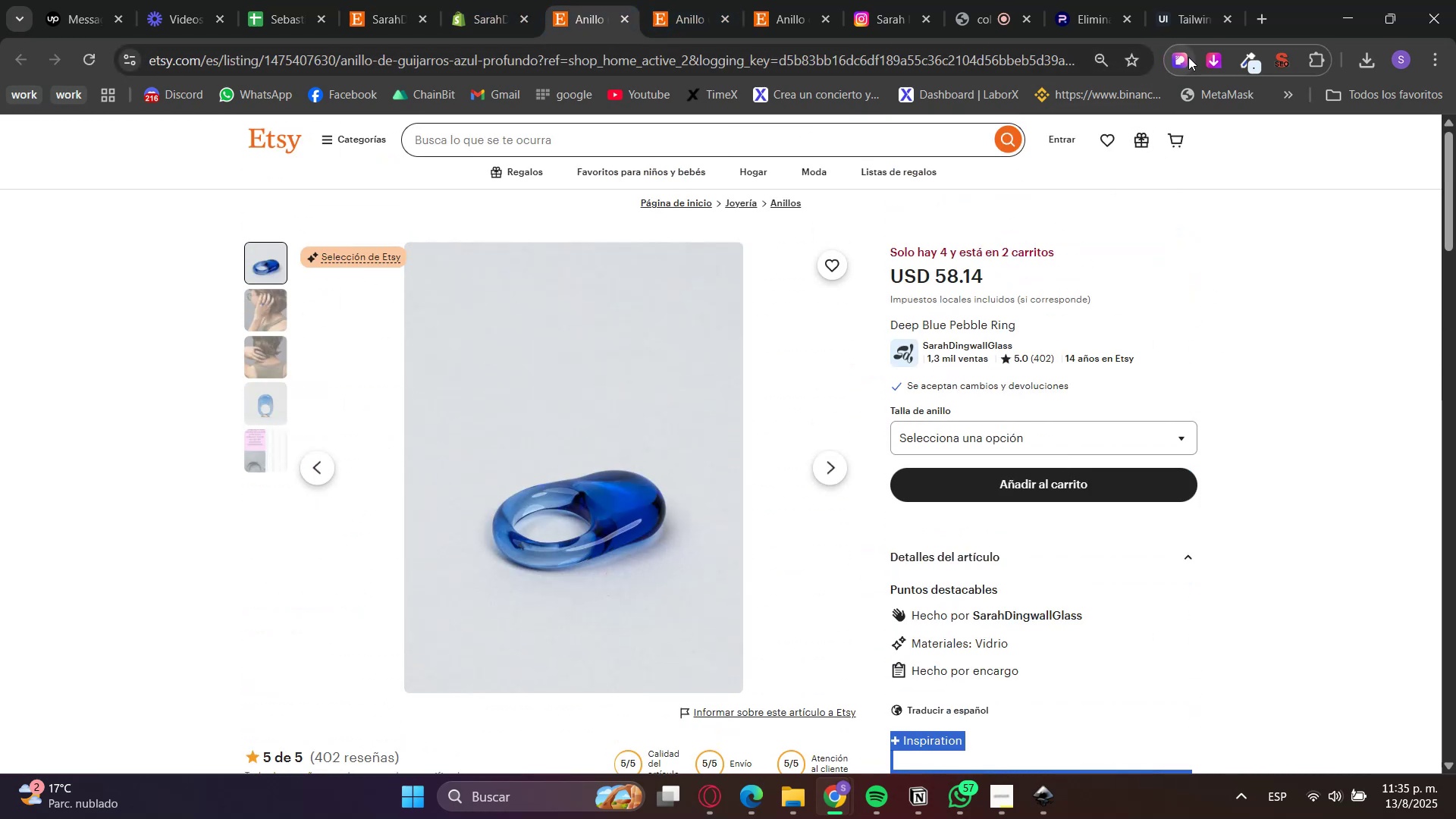 
left_click([1216, 62])
 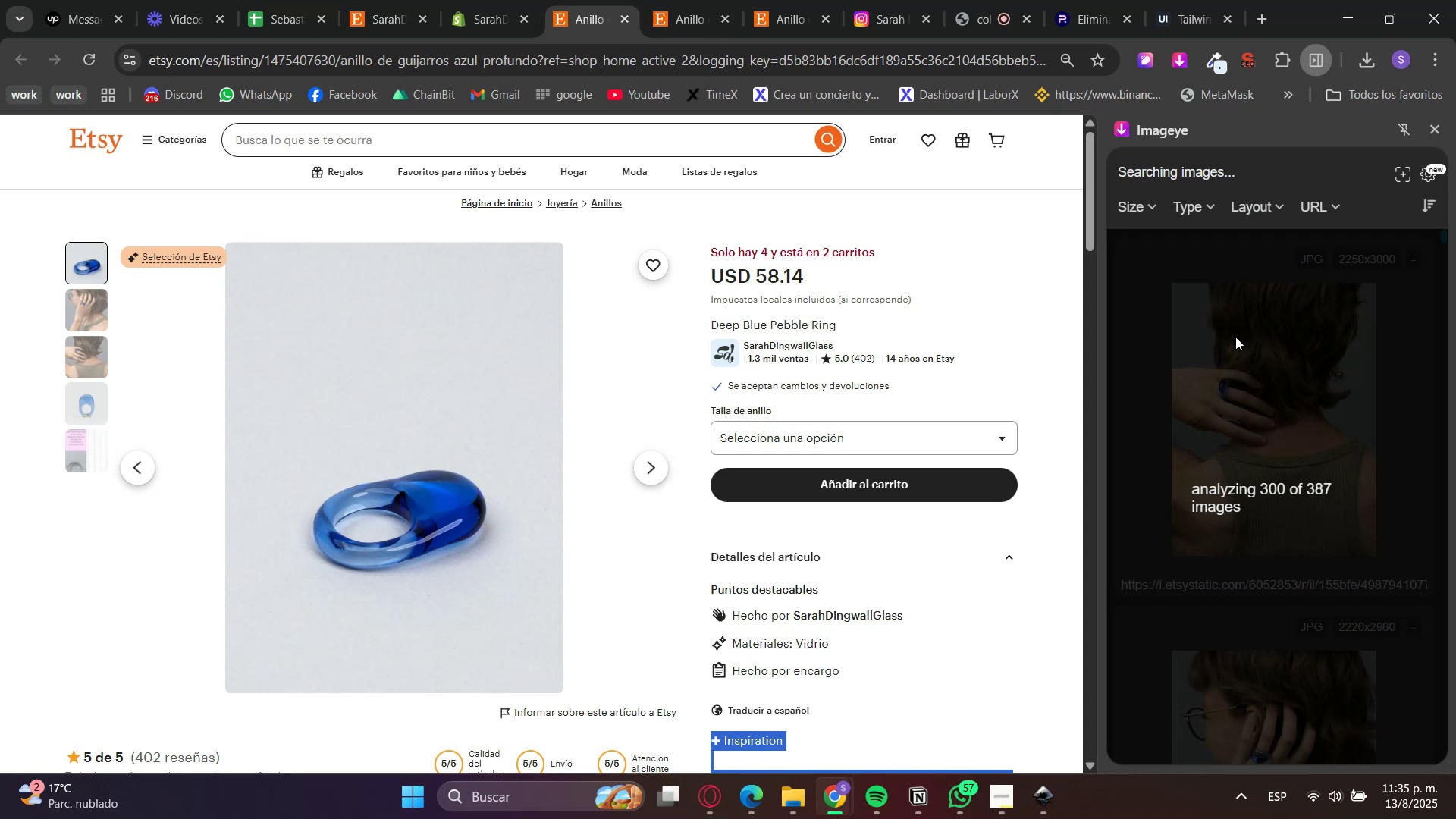 
wait(6.25)
 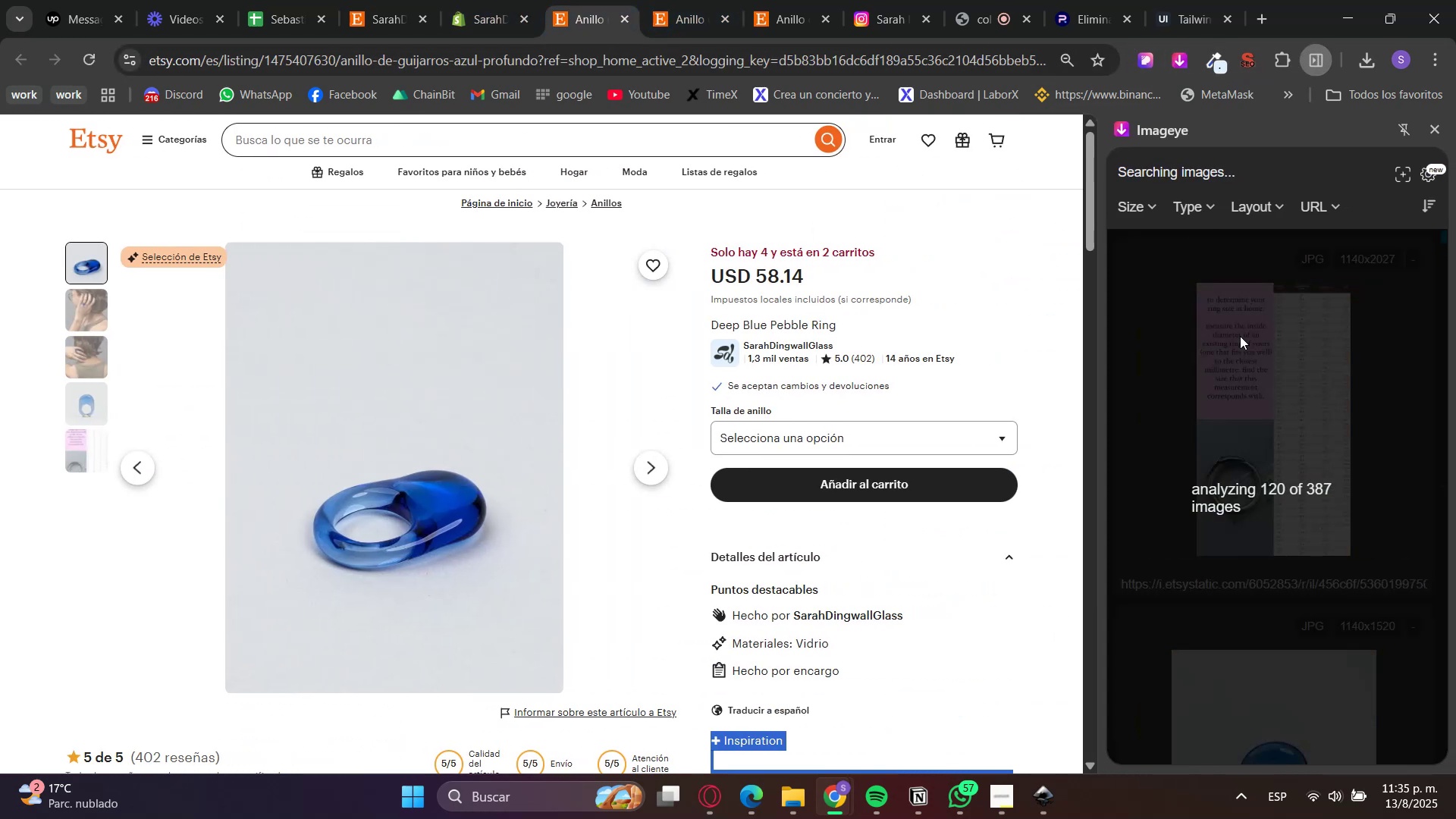 
left_click([1228, 338])
 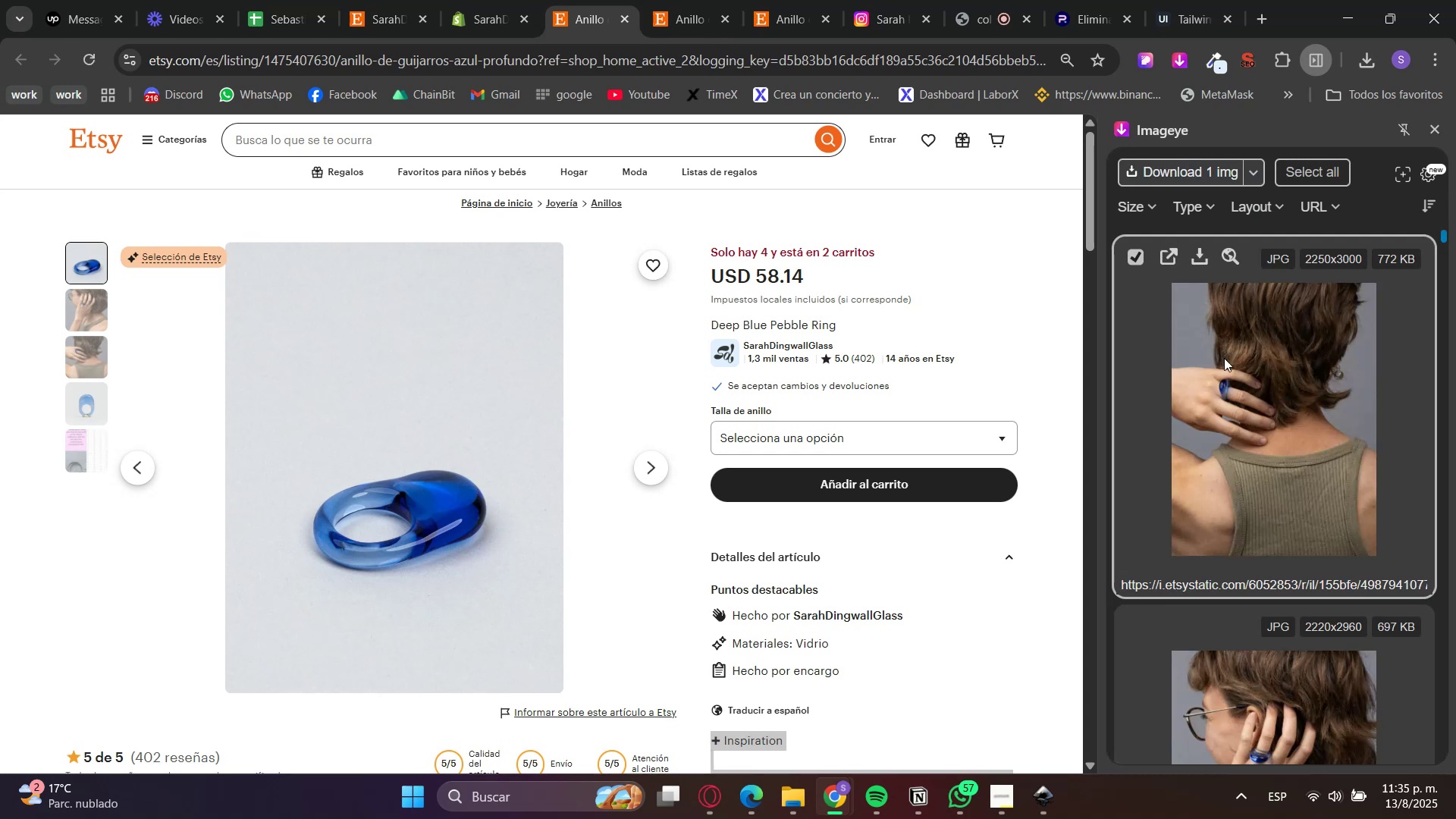 
scroll: coordinate [1237, 449], scroll_direction: down, amount: 7.0
 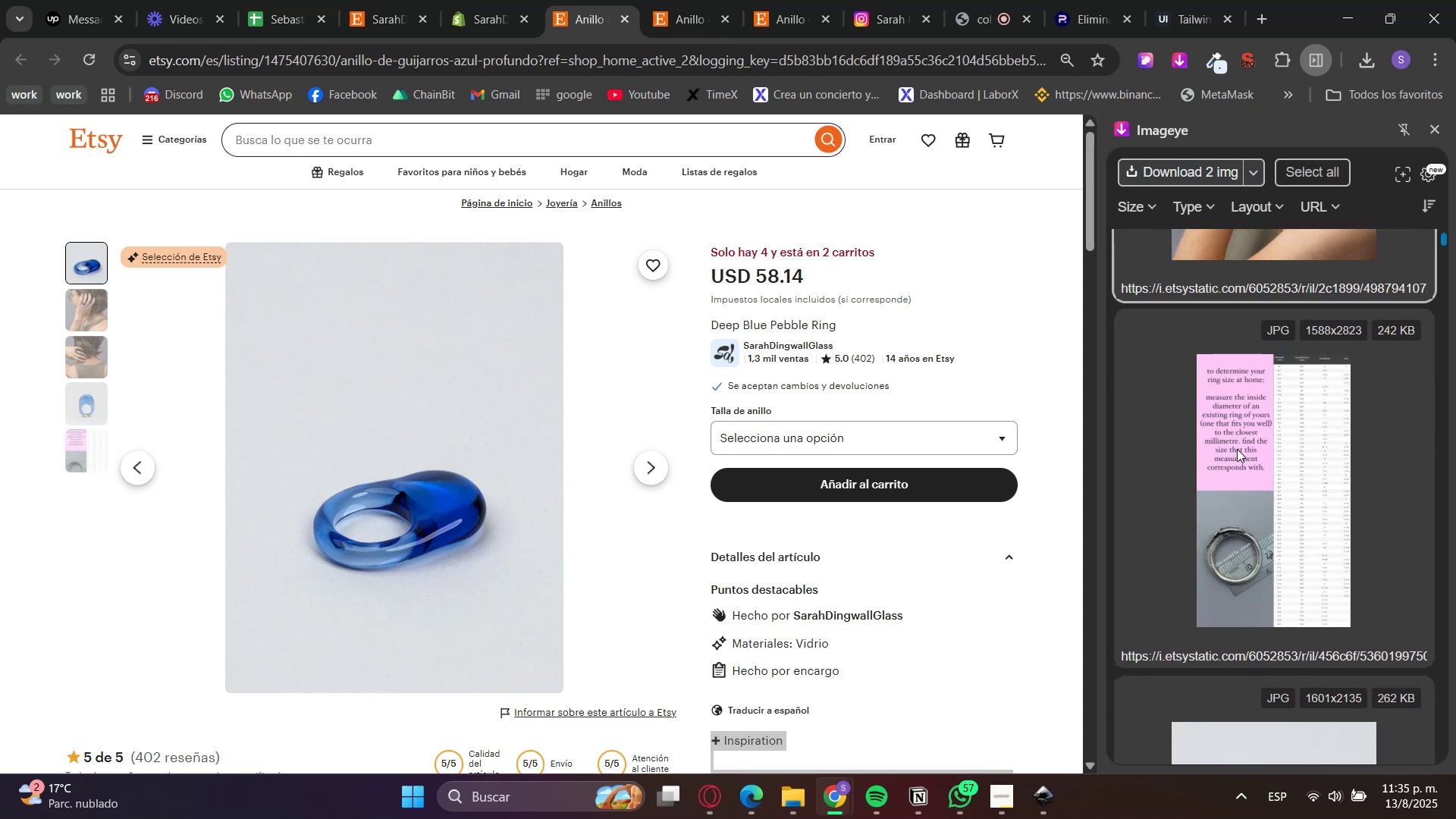 
left_click([1237, 449])
 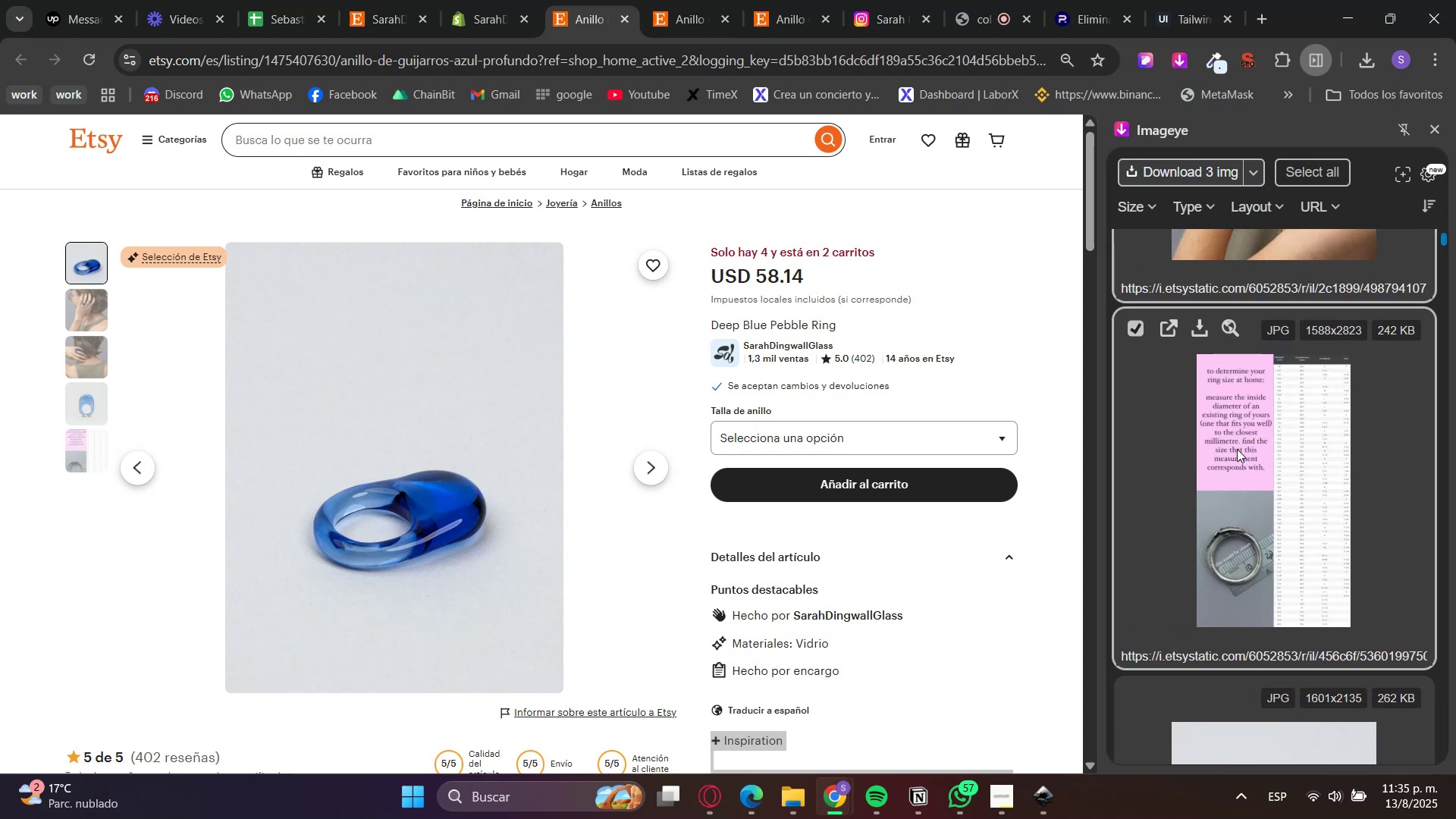 
scroll: coordinate [1238, 449], scroll_direction: down, amount: 4.0
 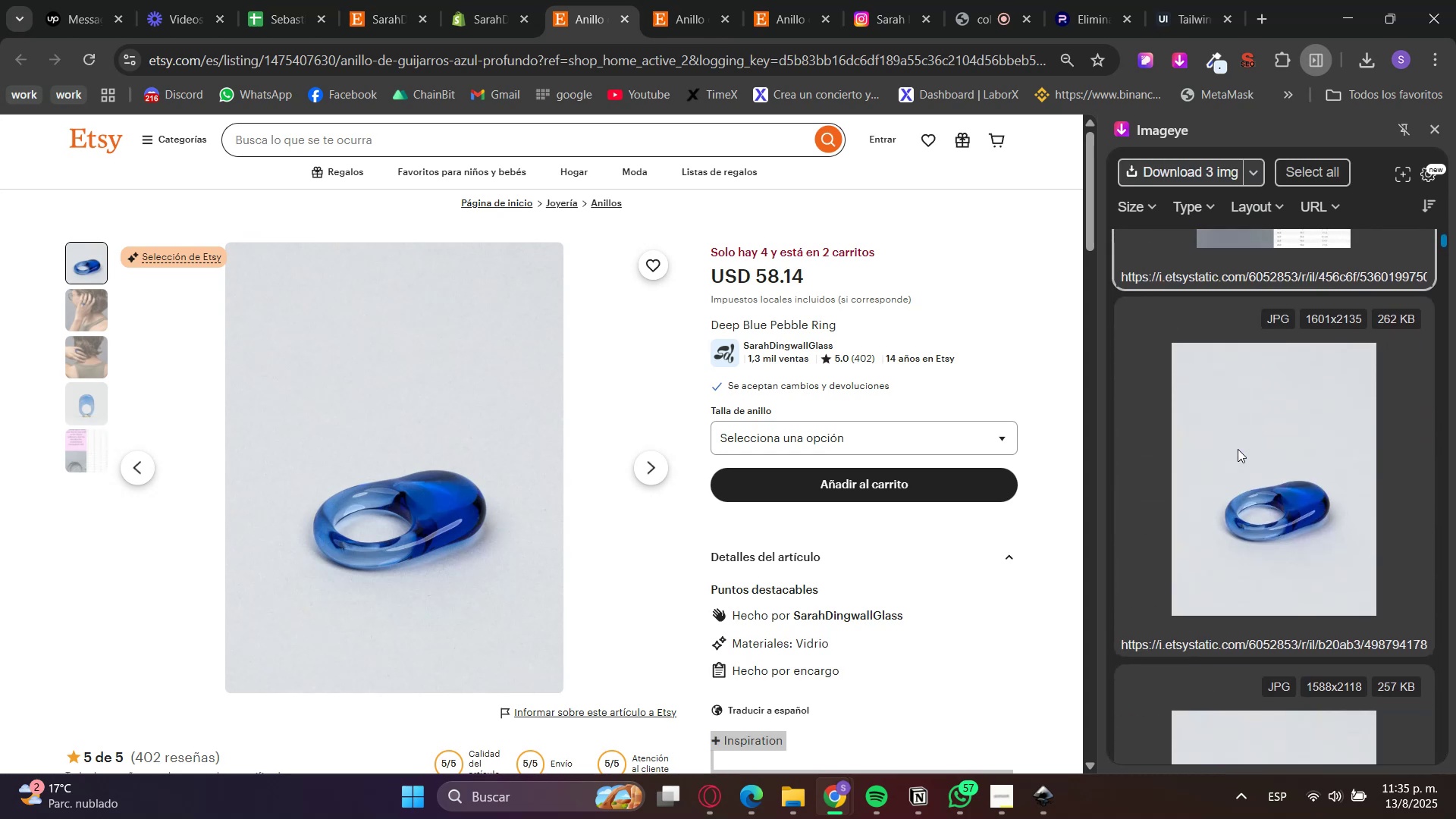 
left_click([1238, 447])
 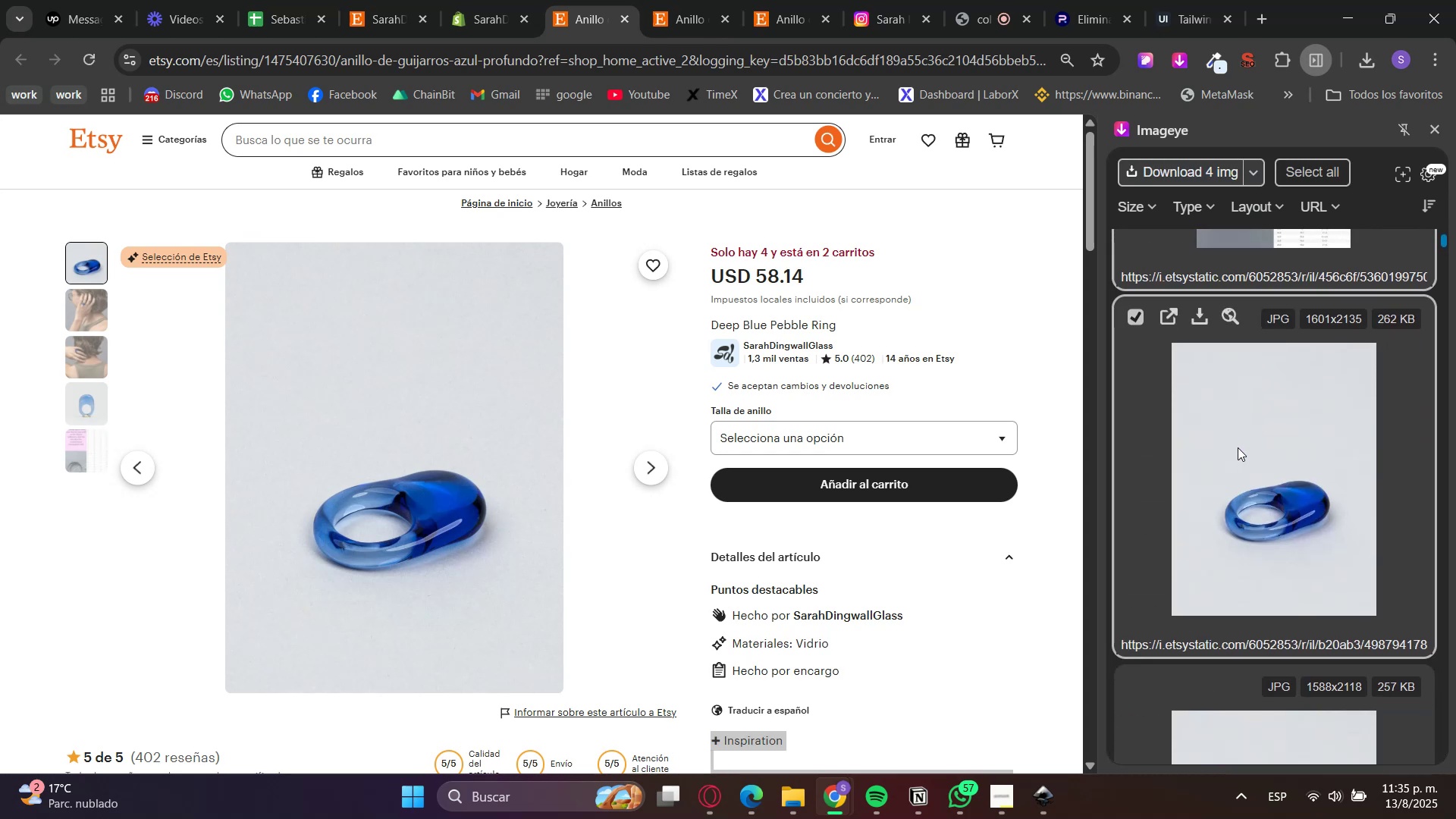 
scroll: coordinate [1238, 447], scroll_direction: down, amount: 3.0
 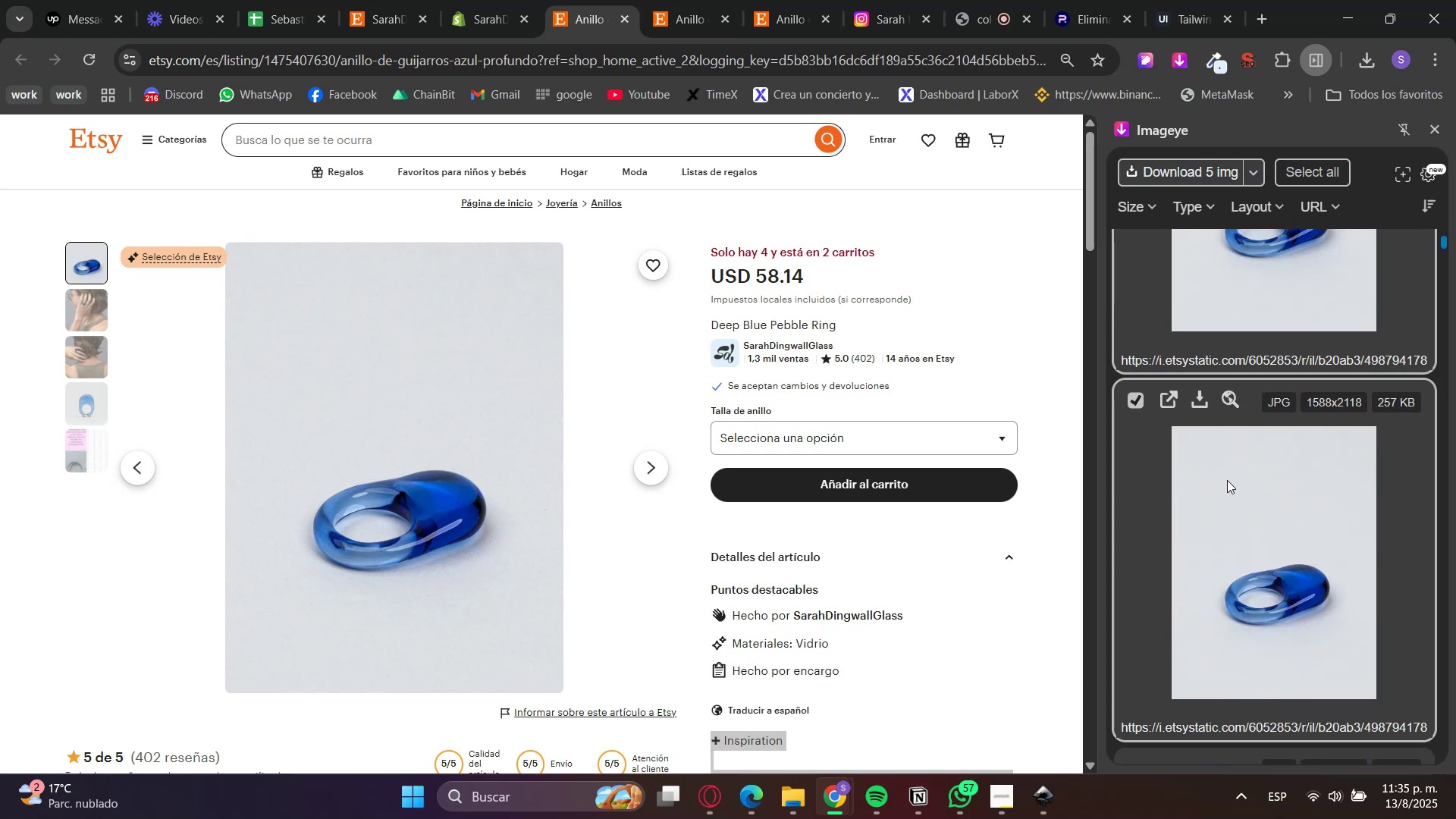 
double_click([1227, 480])
 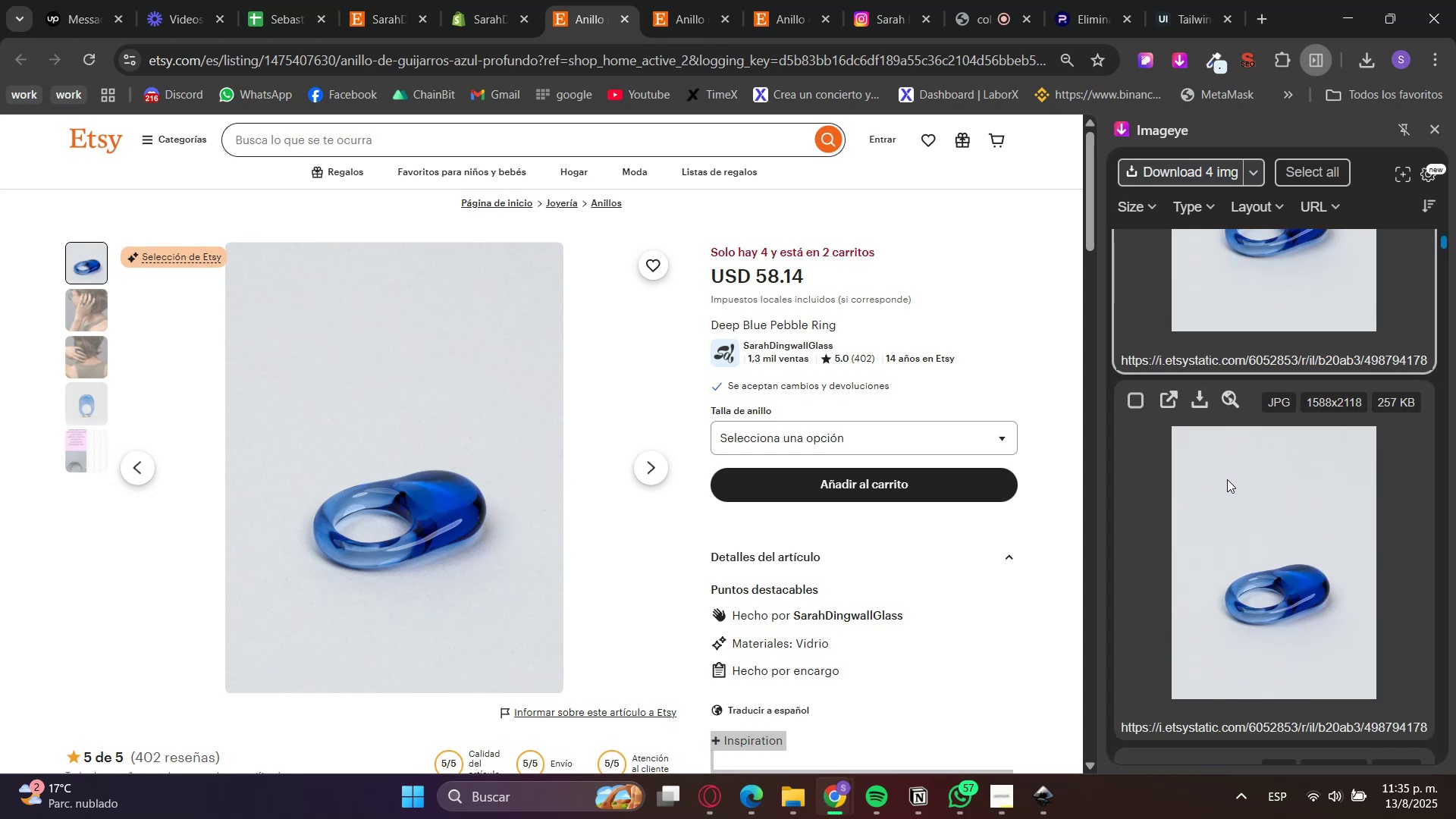 
scroll: coordinate [1227, 479], scroll_direction: down, amount: 4.0
 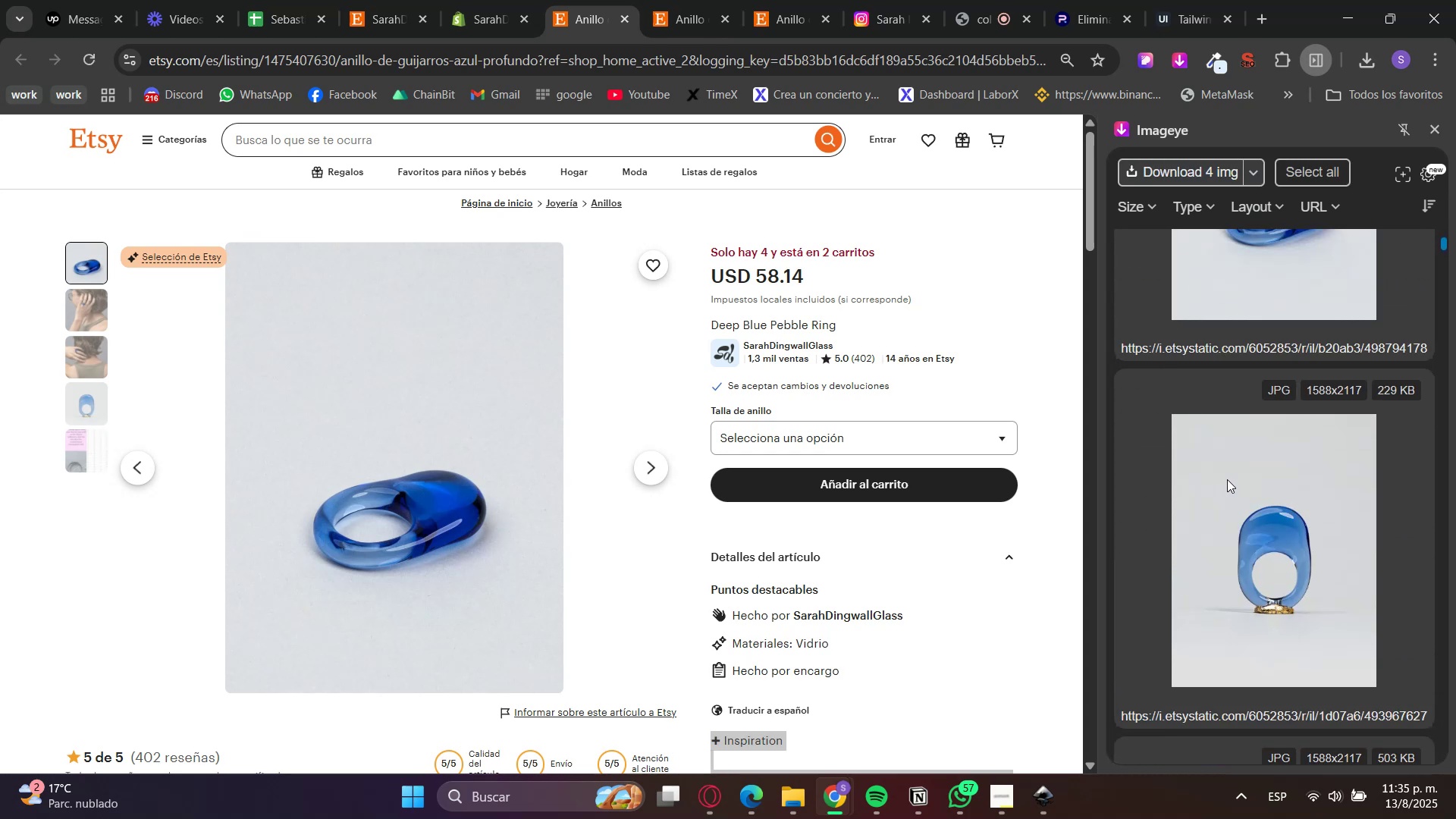 
left_click([1227, 479])
 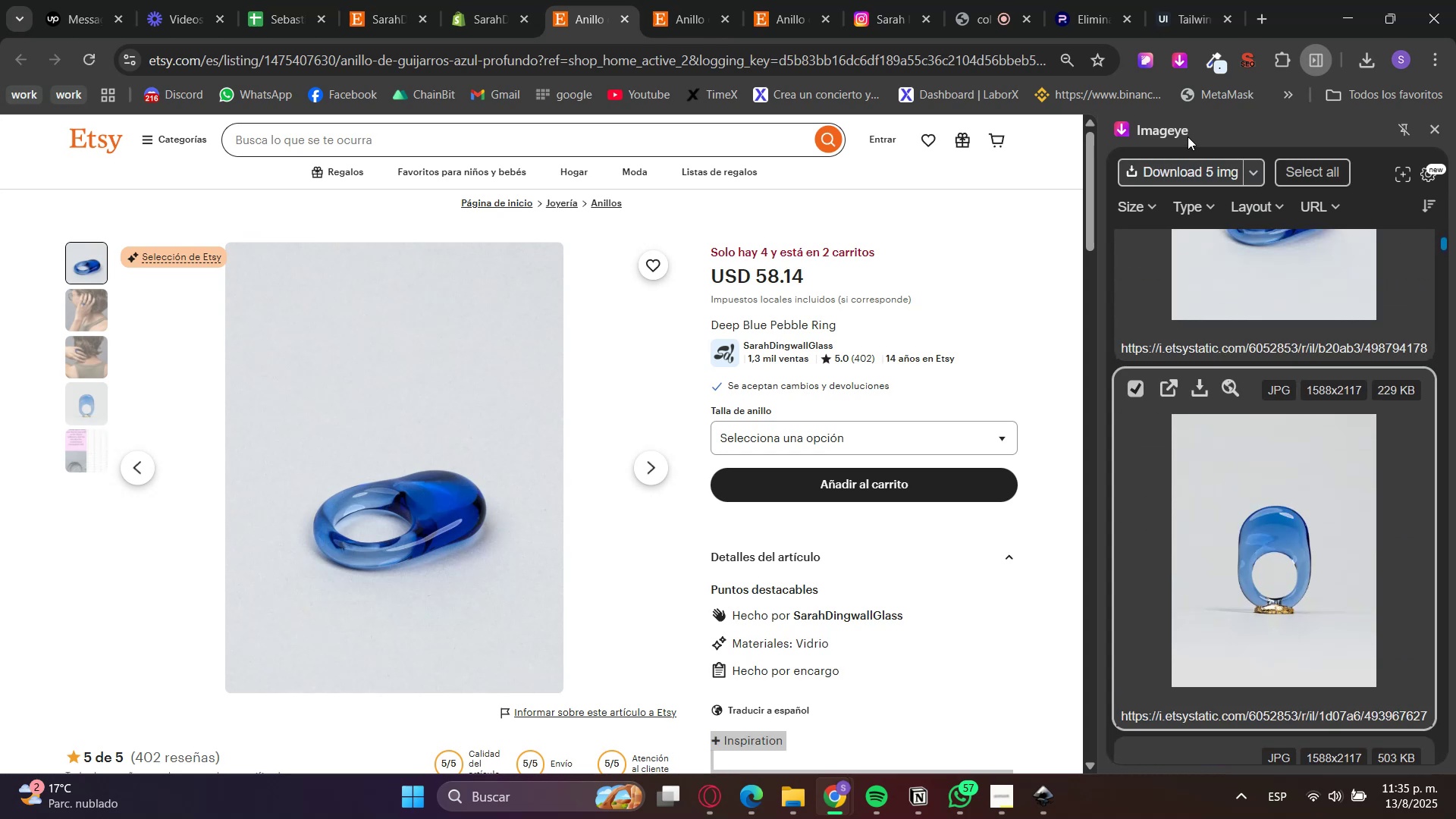 
left_click([1180, 162])
 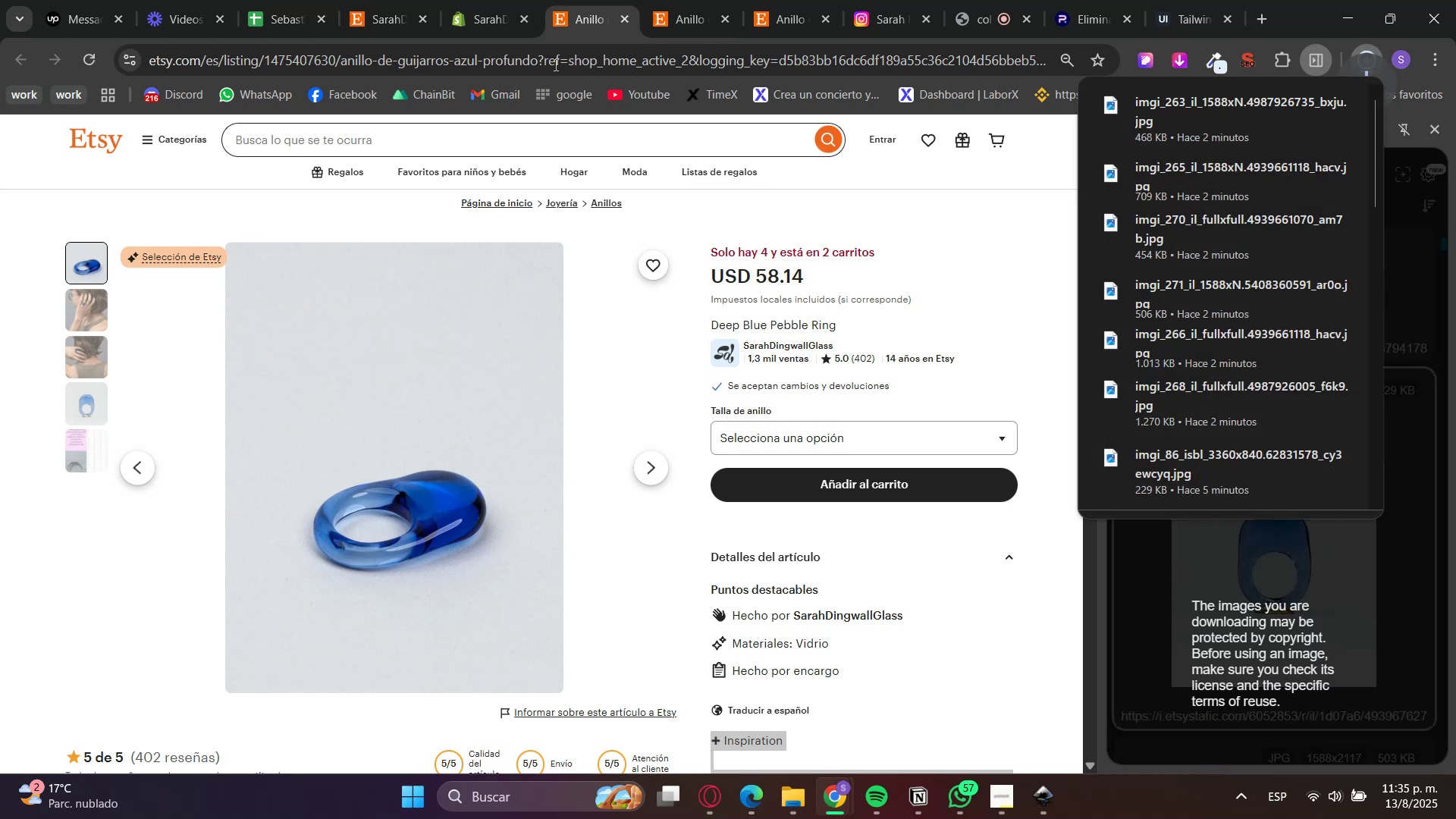 
left_click([503, 0])
 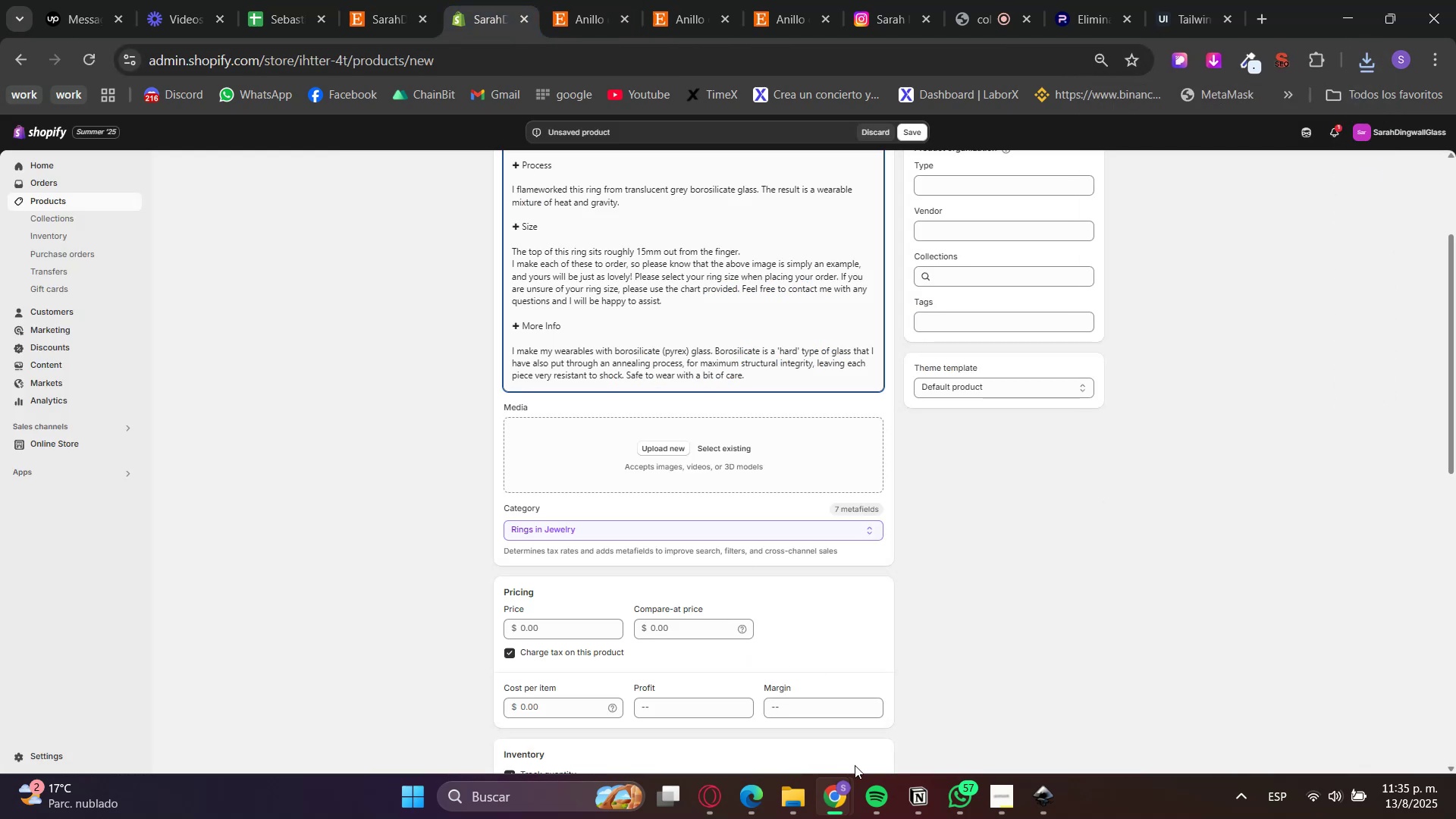 
left_click([795, 808])
 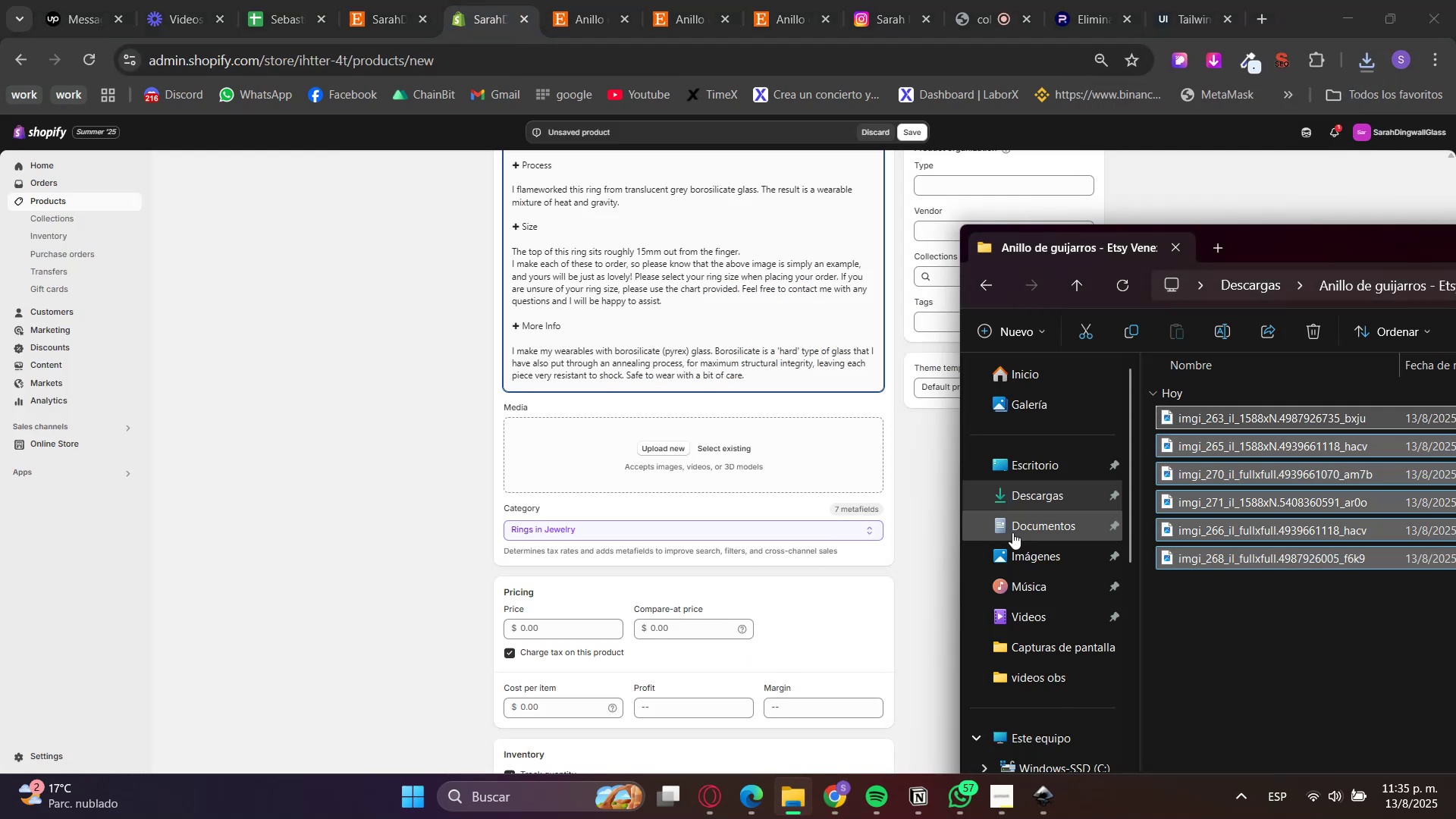 
left_click([1015, 503])
 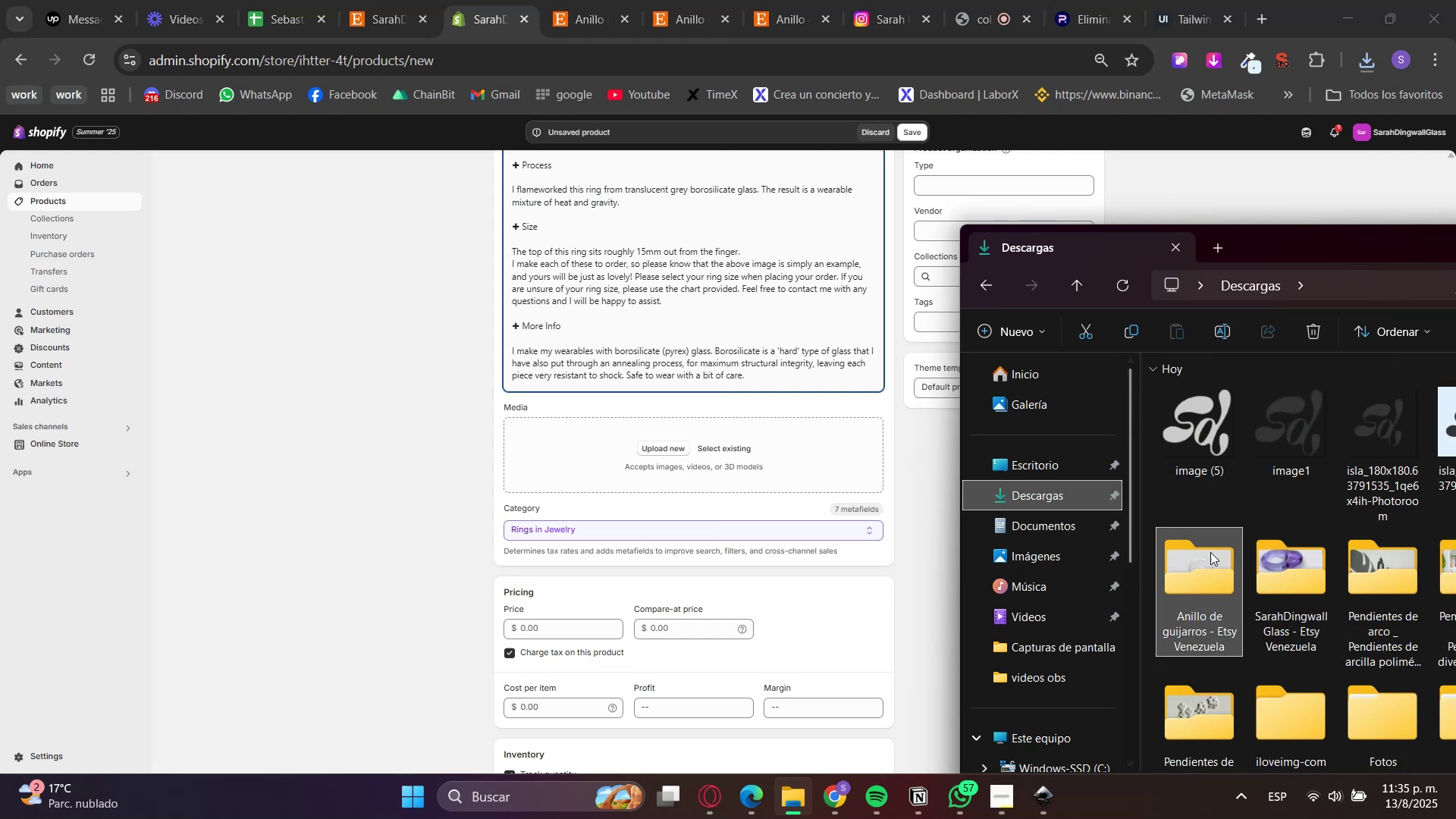 
left_click_drag(start_coordinate=[1328, 245], to_coordinate=[444, 238])
 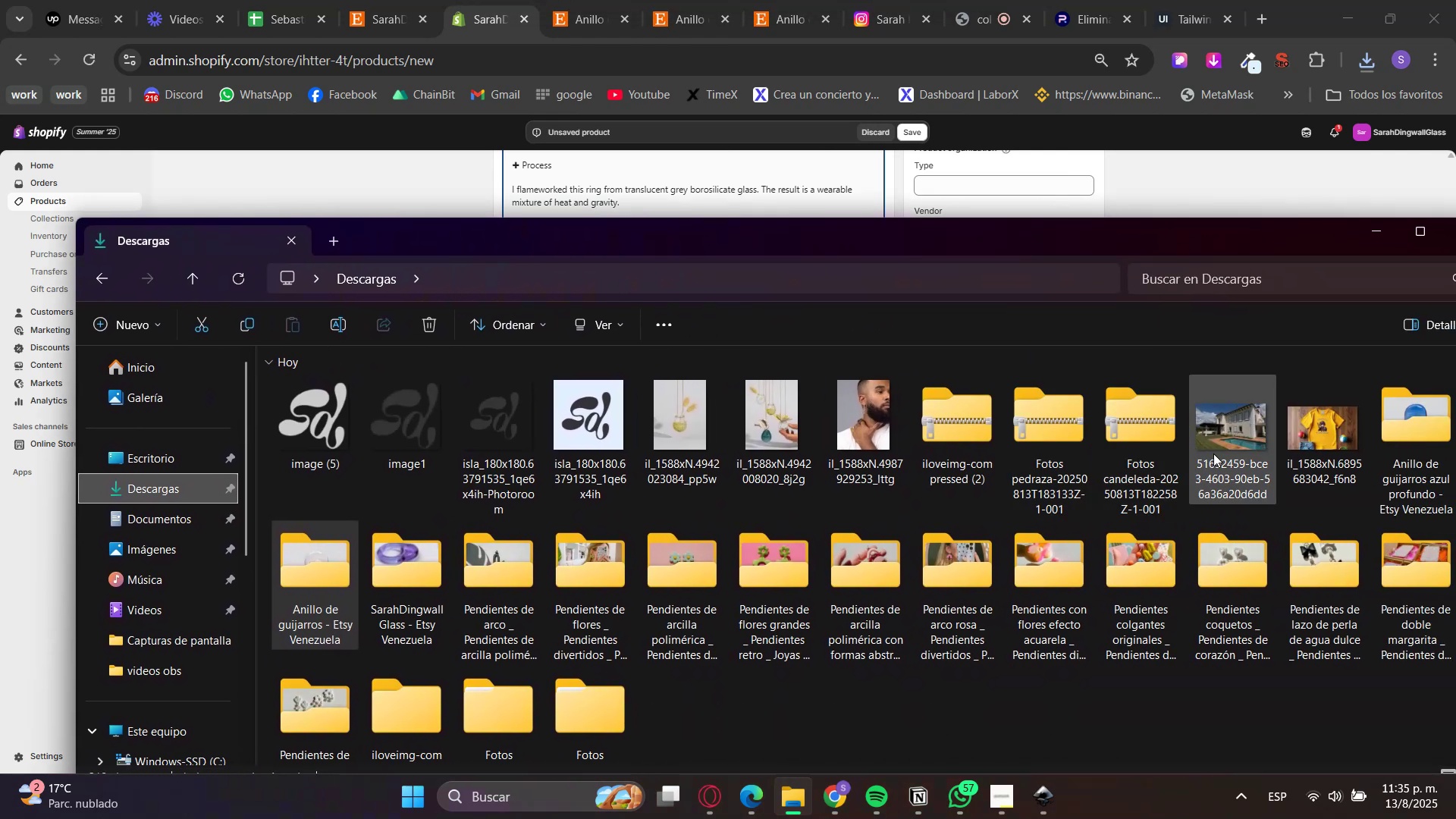 
double_click([1387, 423])
 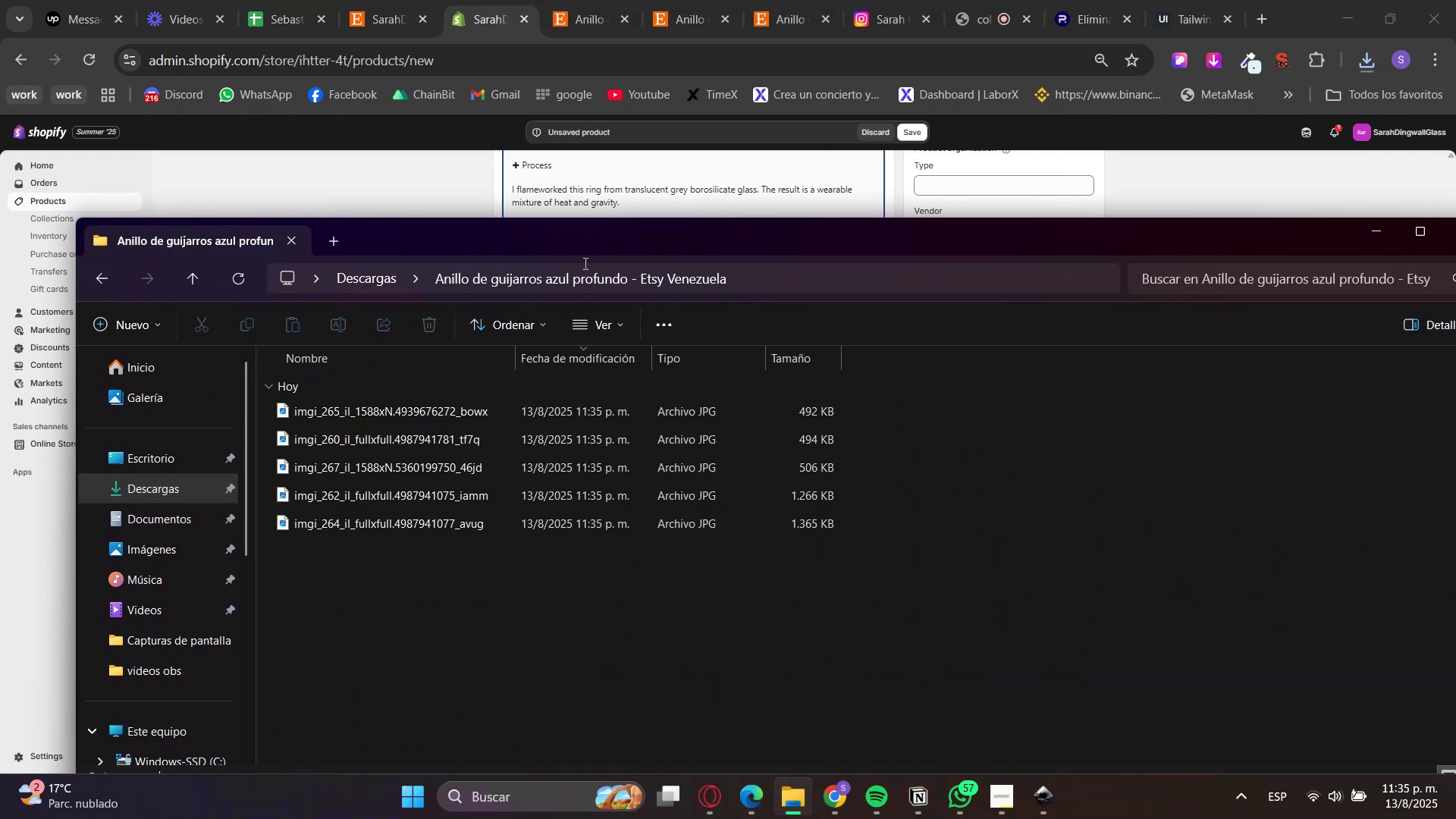 
left_click_drag(start_coordinate=[608, 240], to_coordinate=[1298, 340])
 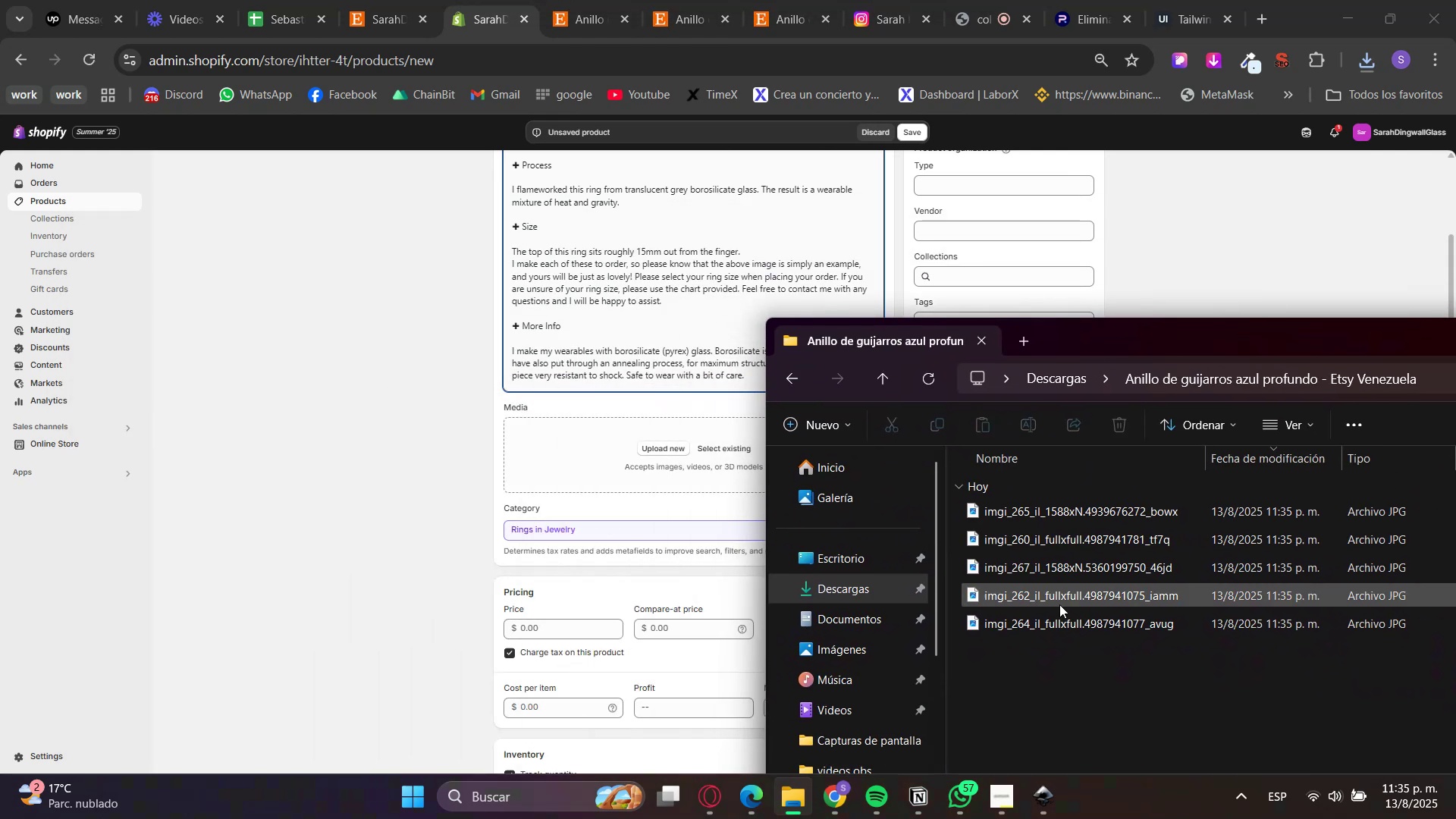 
left_click_drag(start_coordinate=[1021, 685], to_coordinate=[1011, 472])
 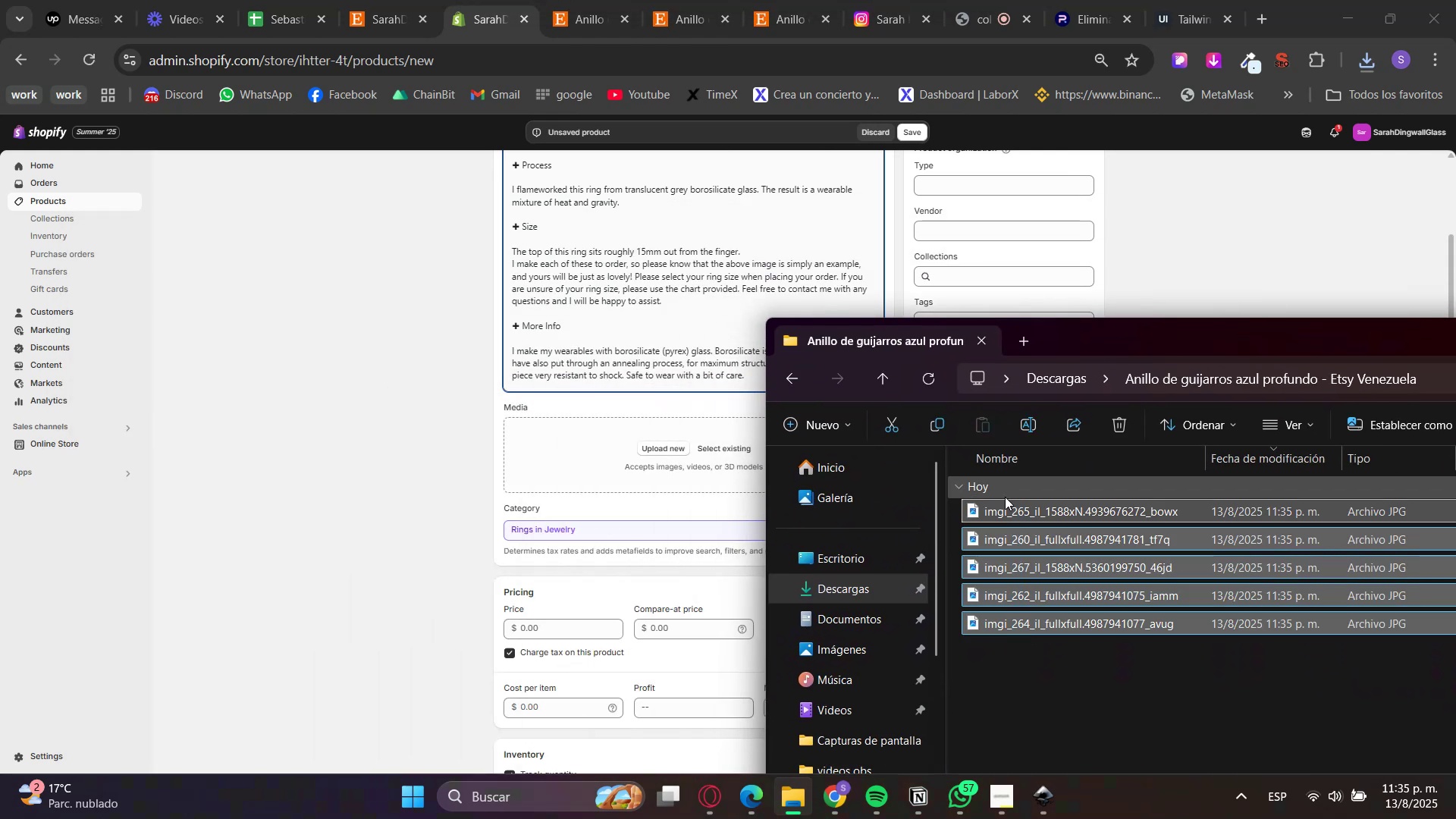 
left_click_drag(start_coordinate=[1006, 509], to_coordinate=[619, 455])
 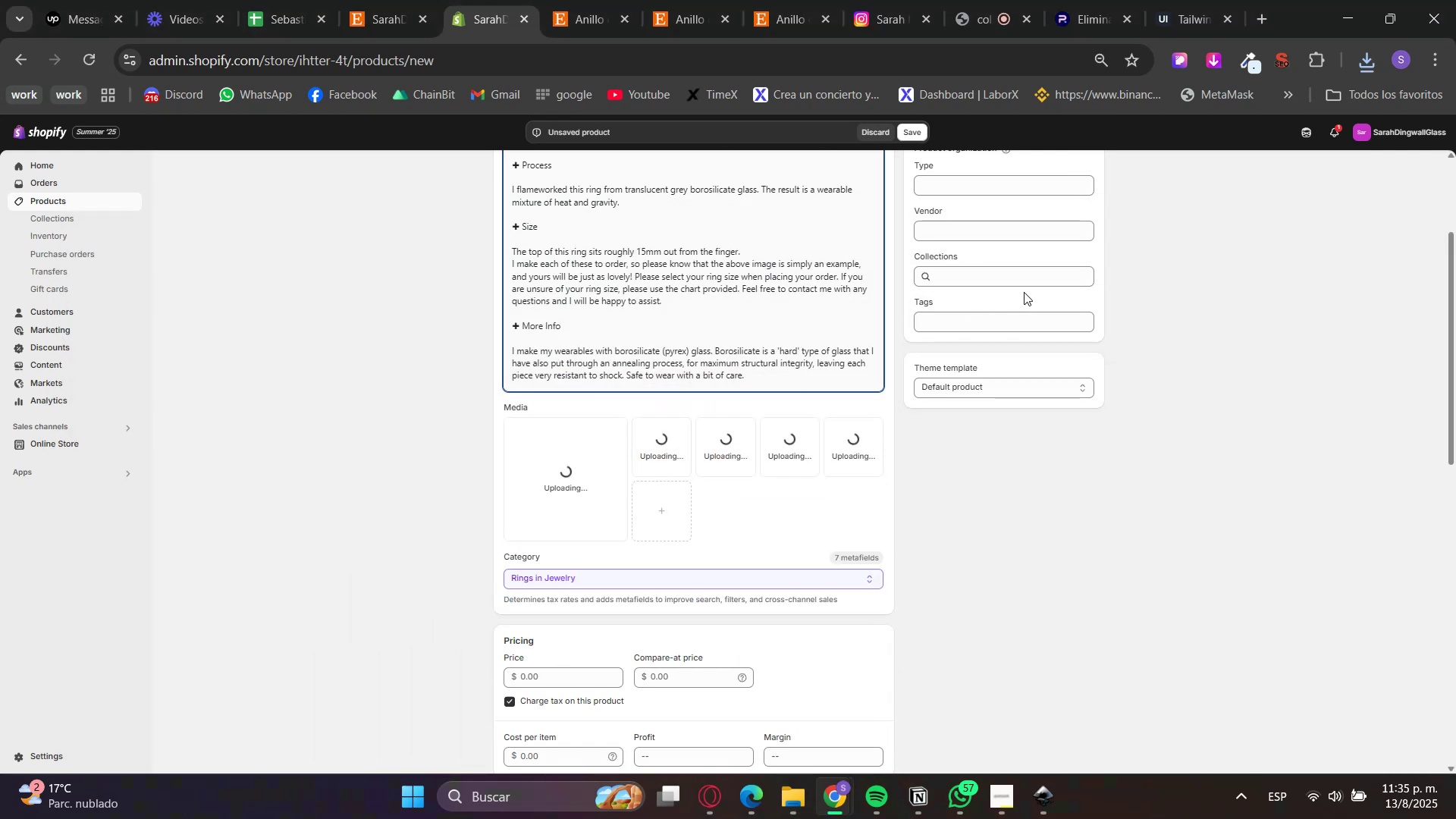 
double_click([1008, 276])
 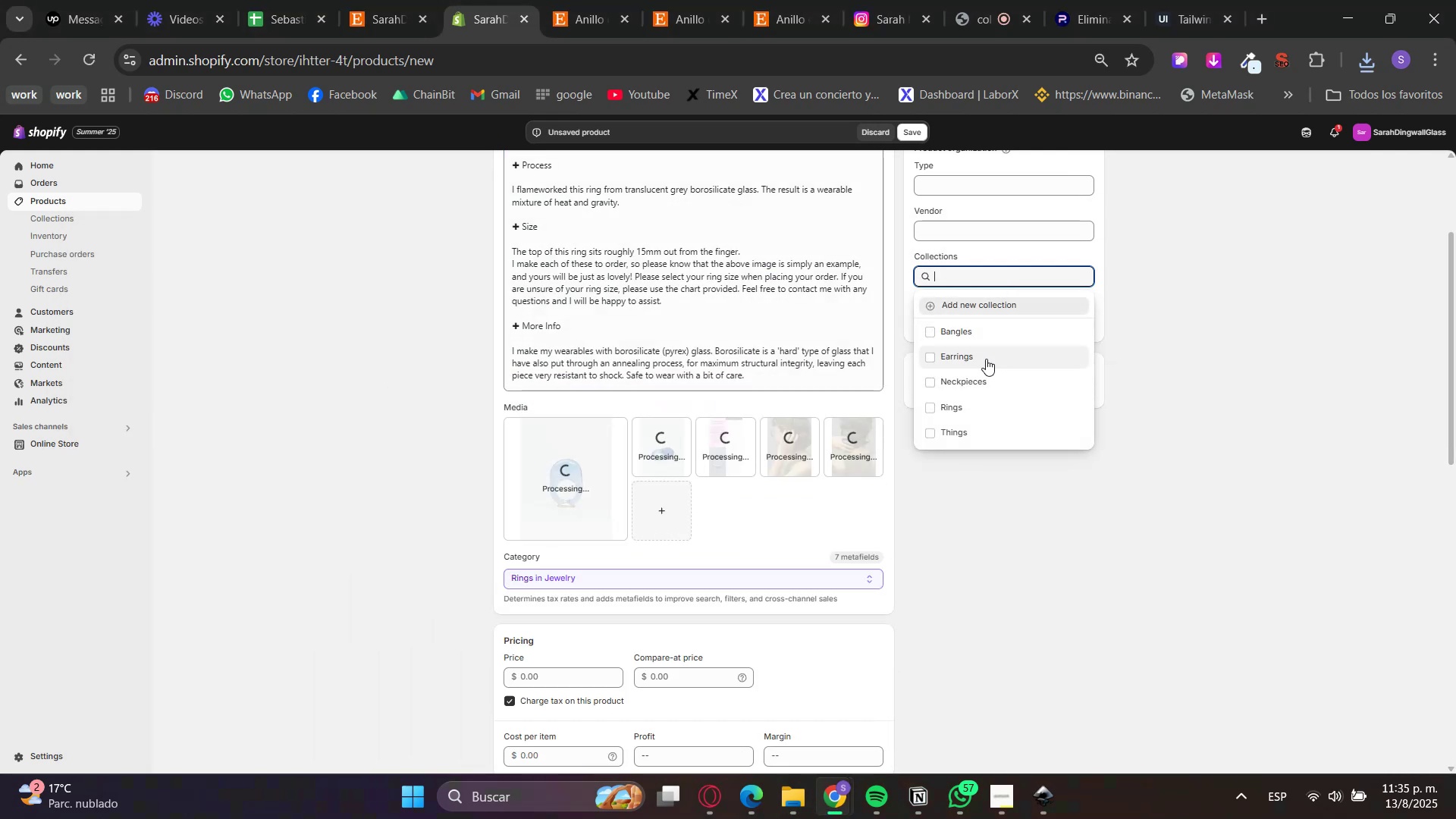 
left_click([974, 412])
 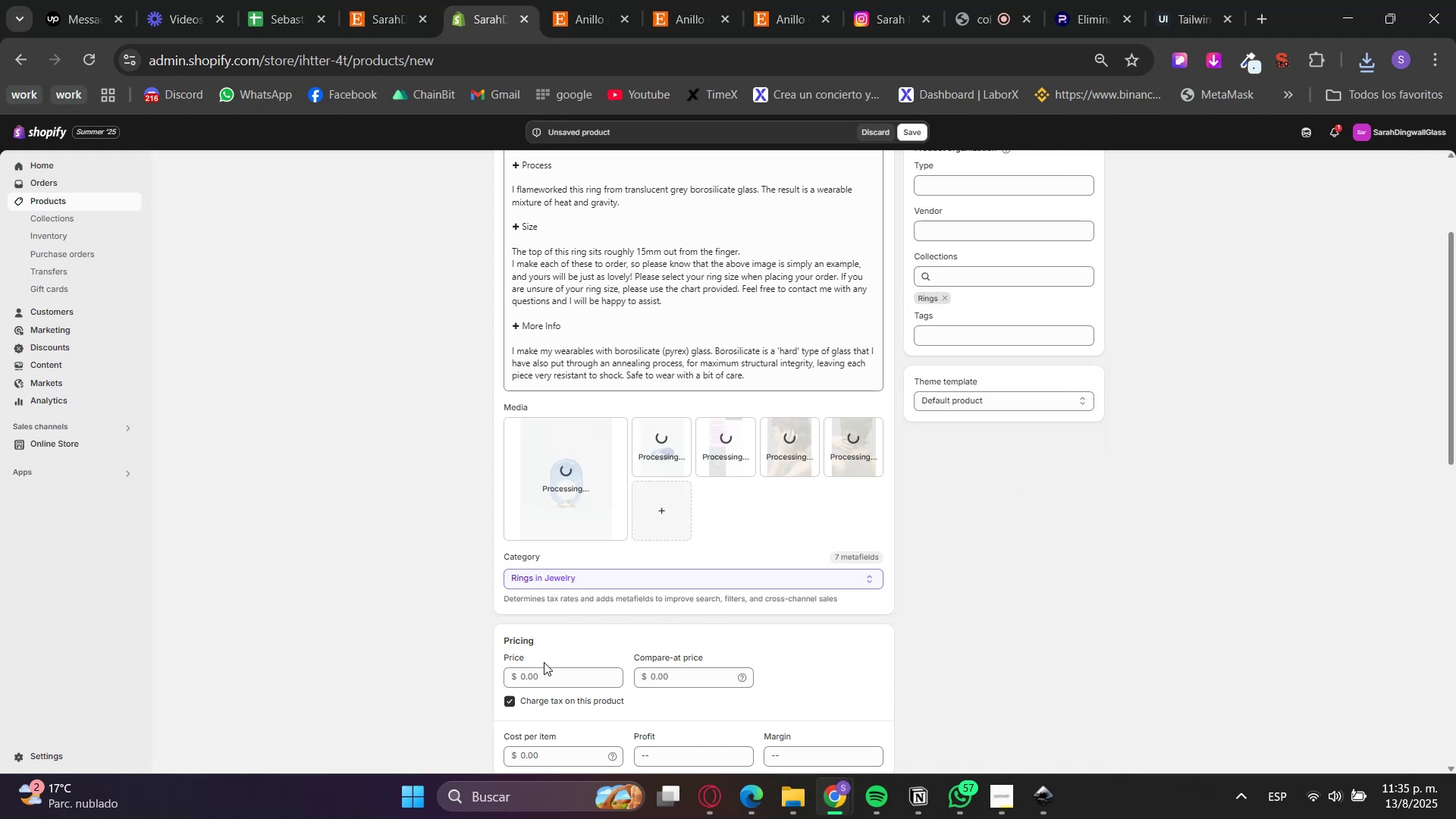 
scroll: coordinate [527, 696], scroll_direction: down, amount: 3.0
 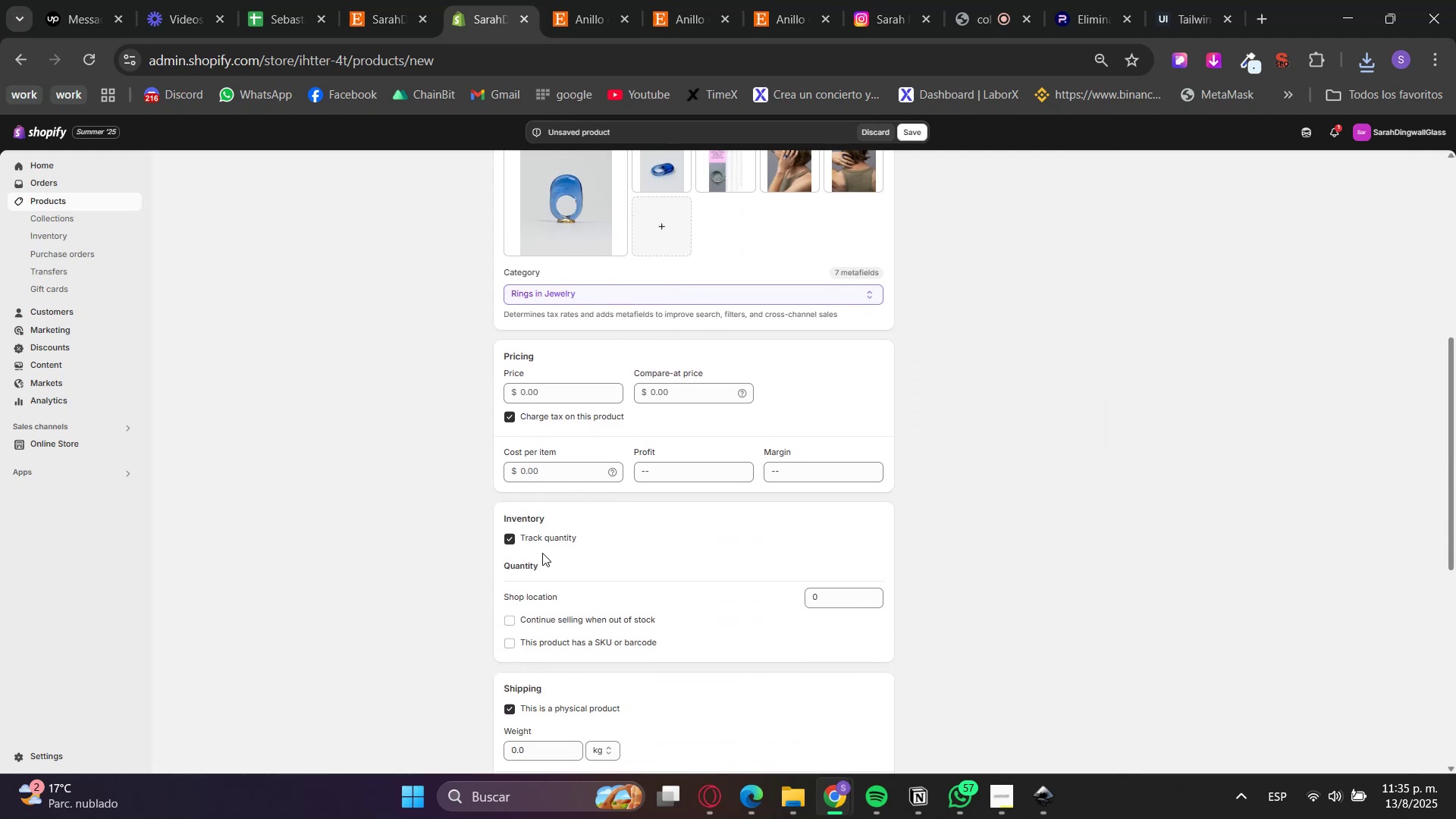 
left_click([538, 535])
 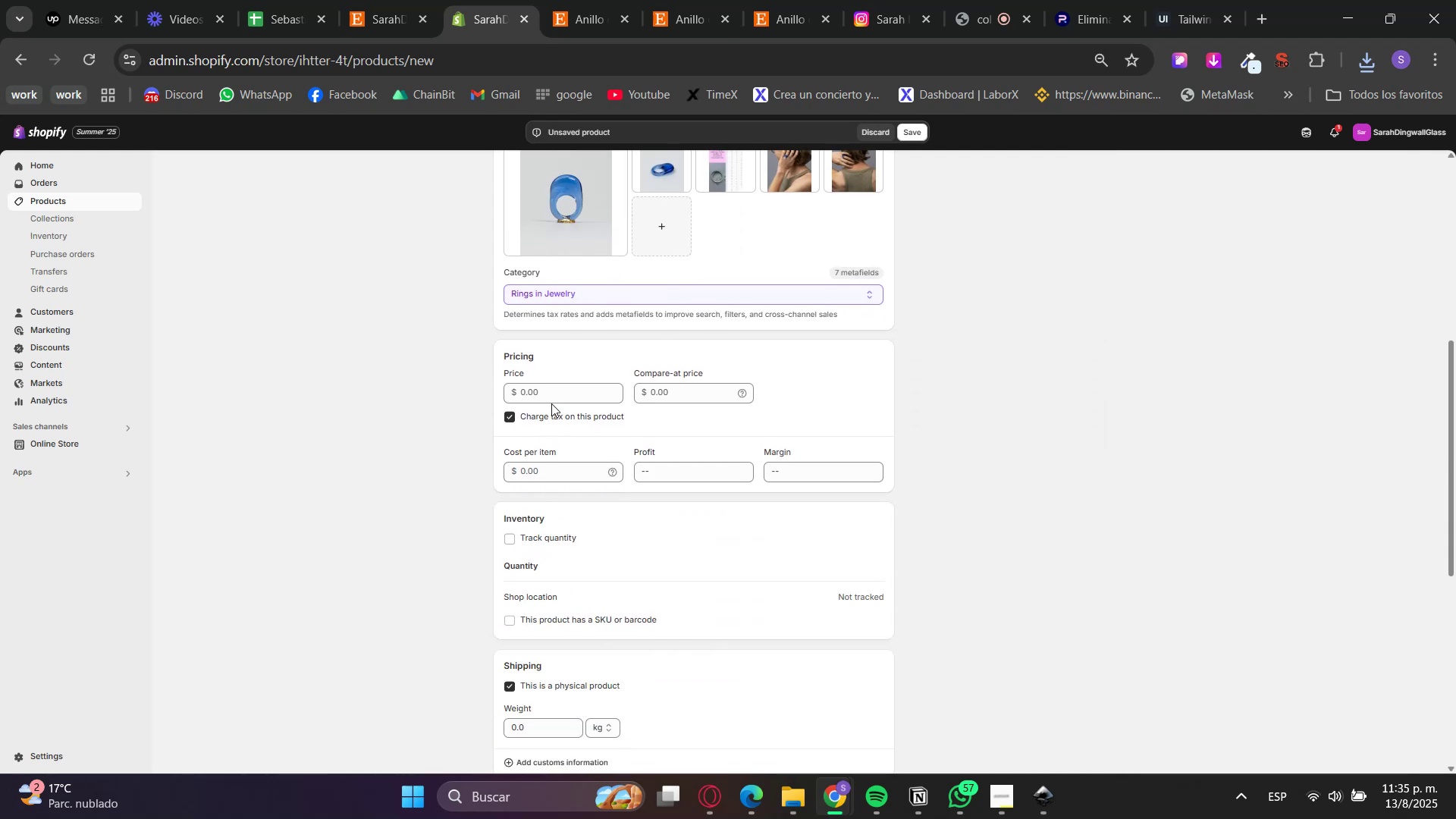 
double_click([554, 395])
 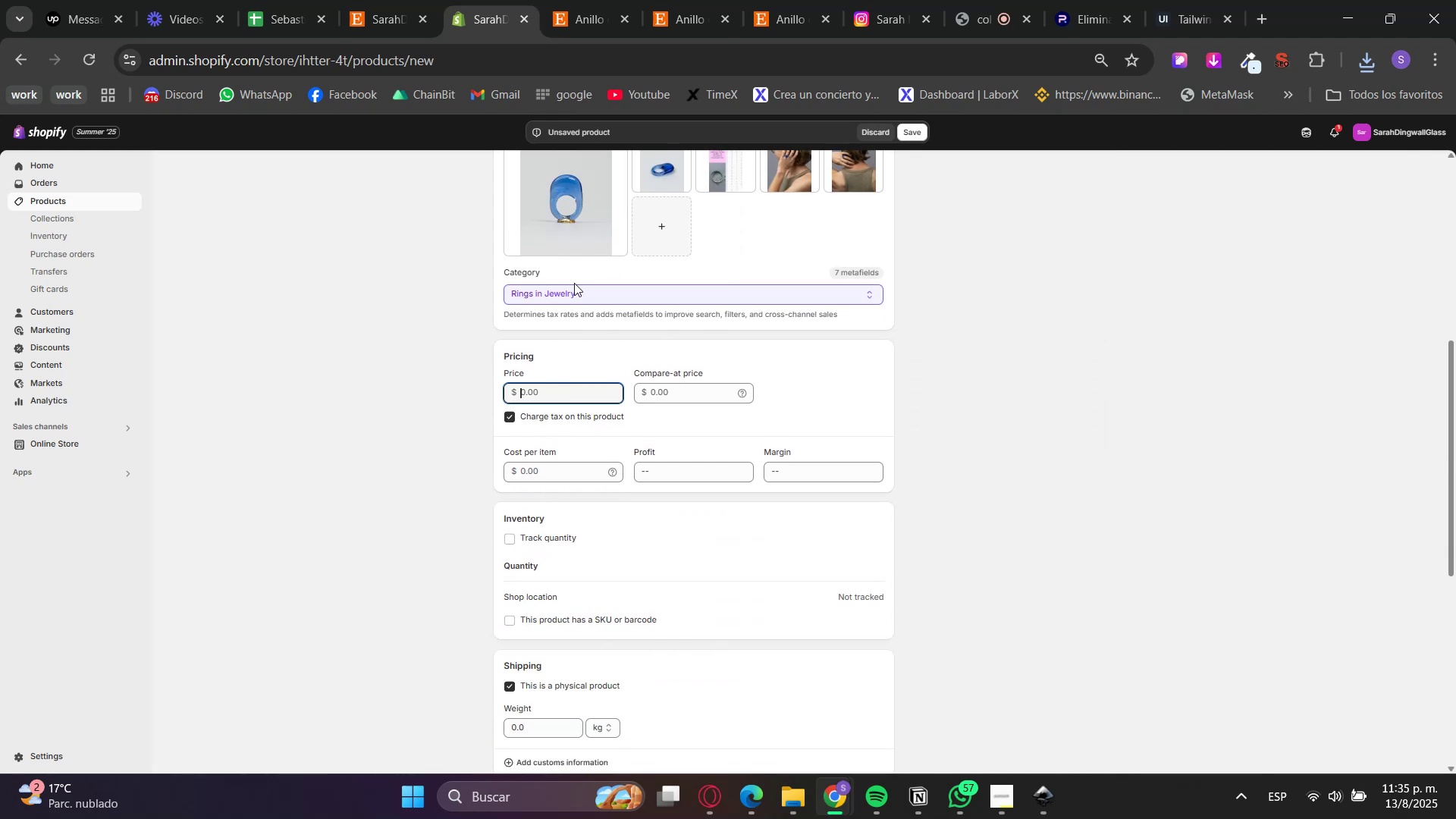 
scroll: coordinate [487, 428], scroll_direction: up, amount: 2.0
 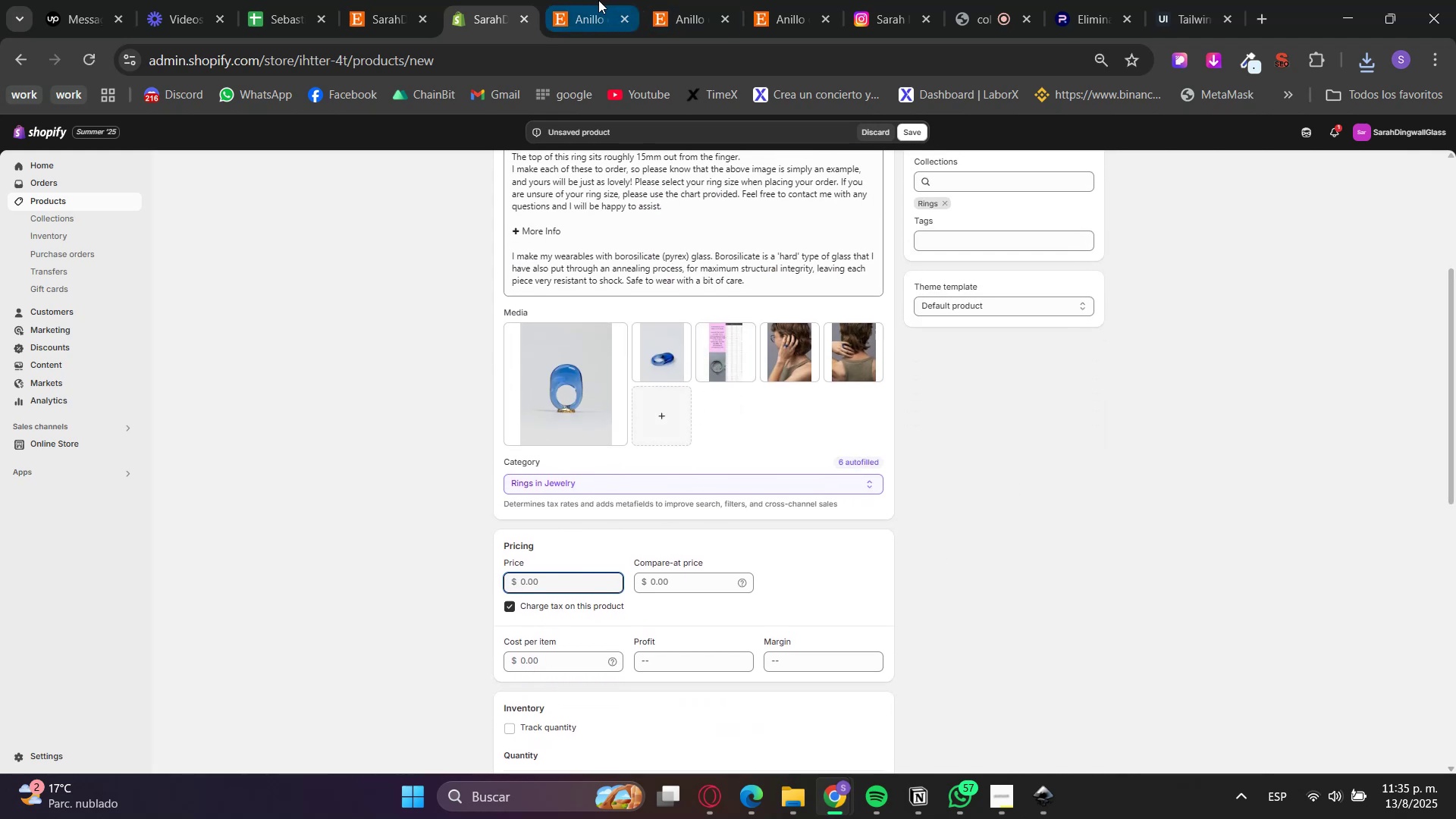 
left_click([590, 0])
 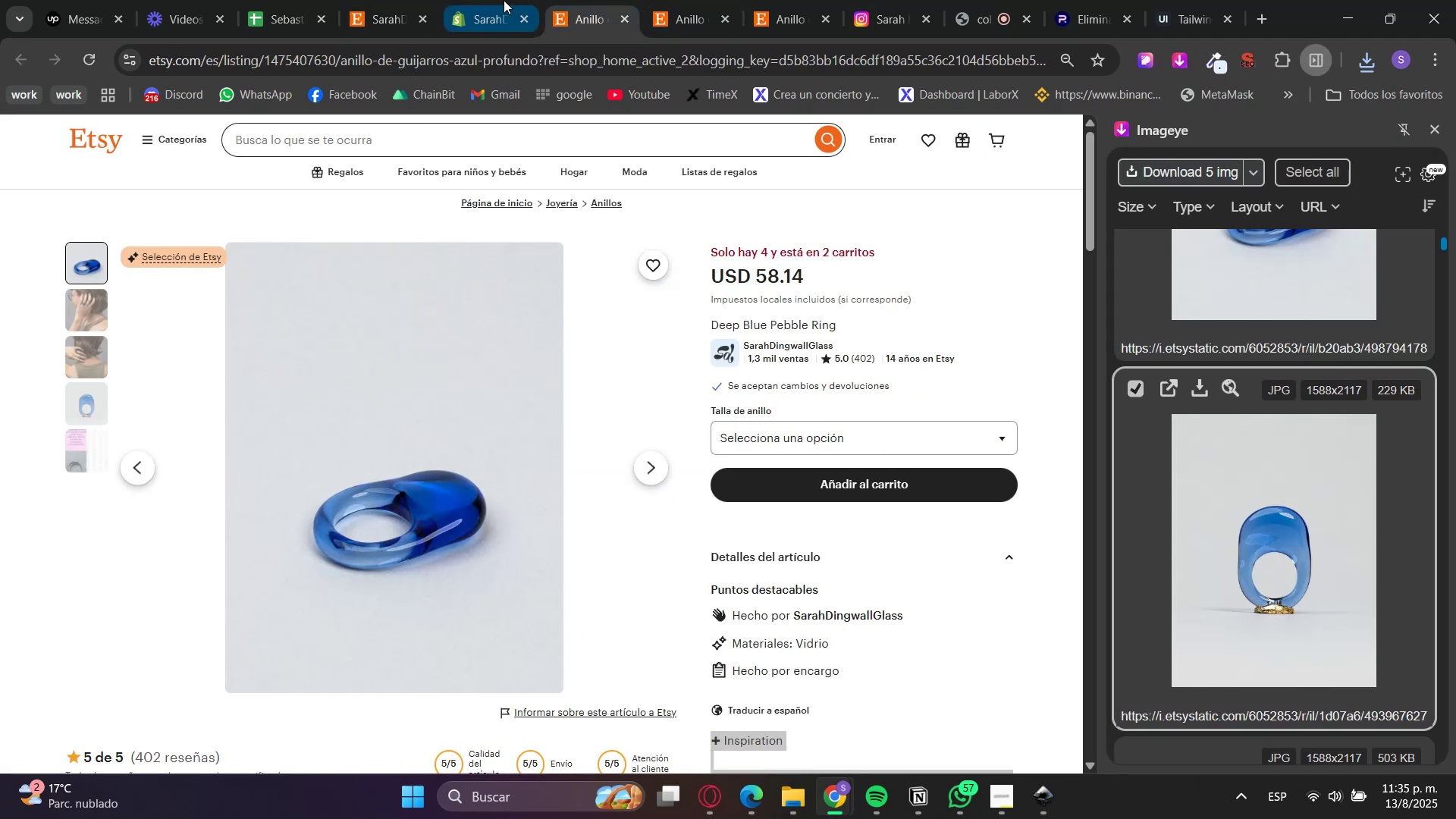 
left_click([500, 0])
 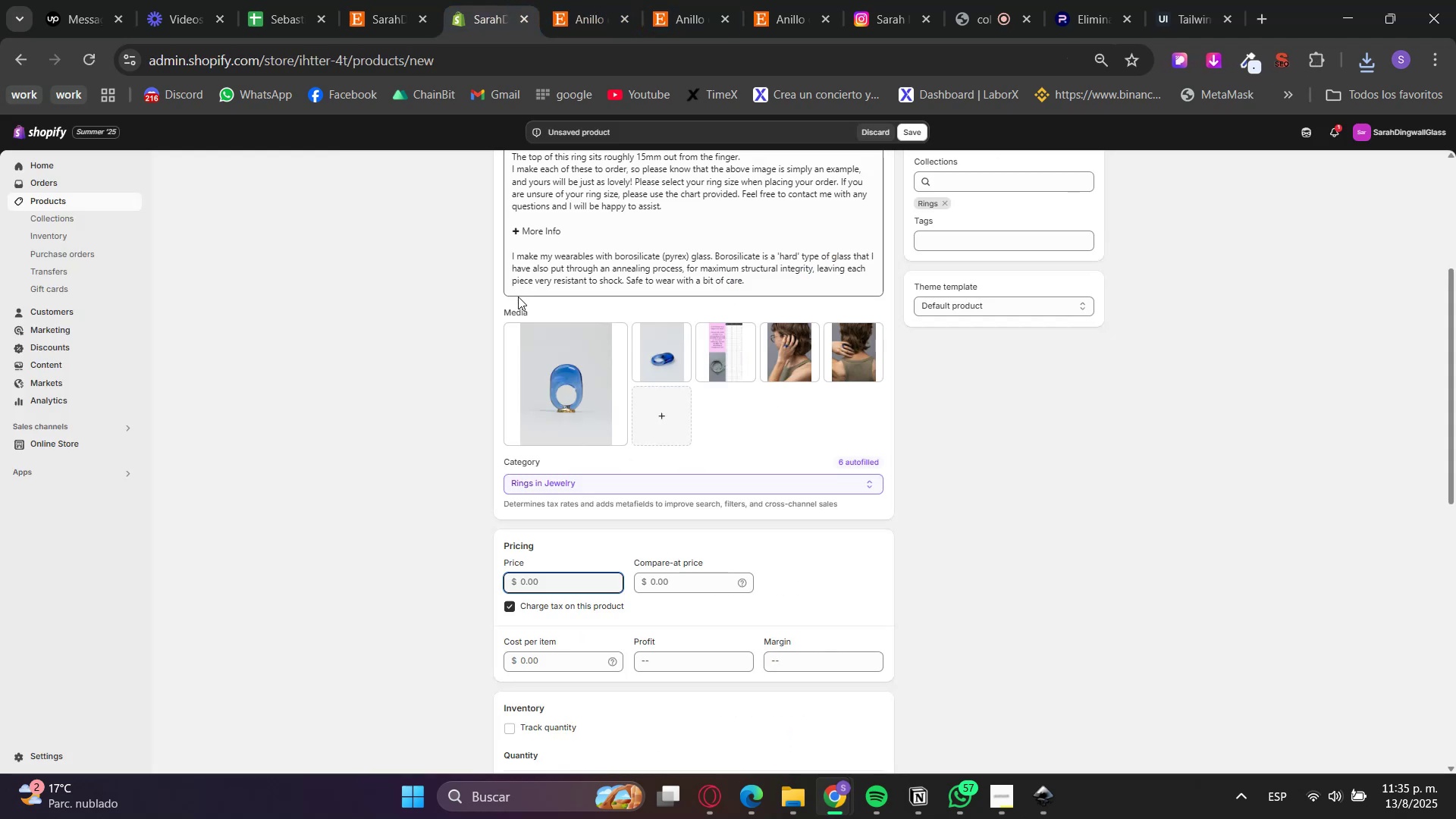 
key(Numpad5)
 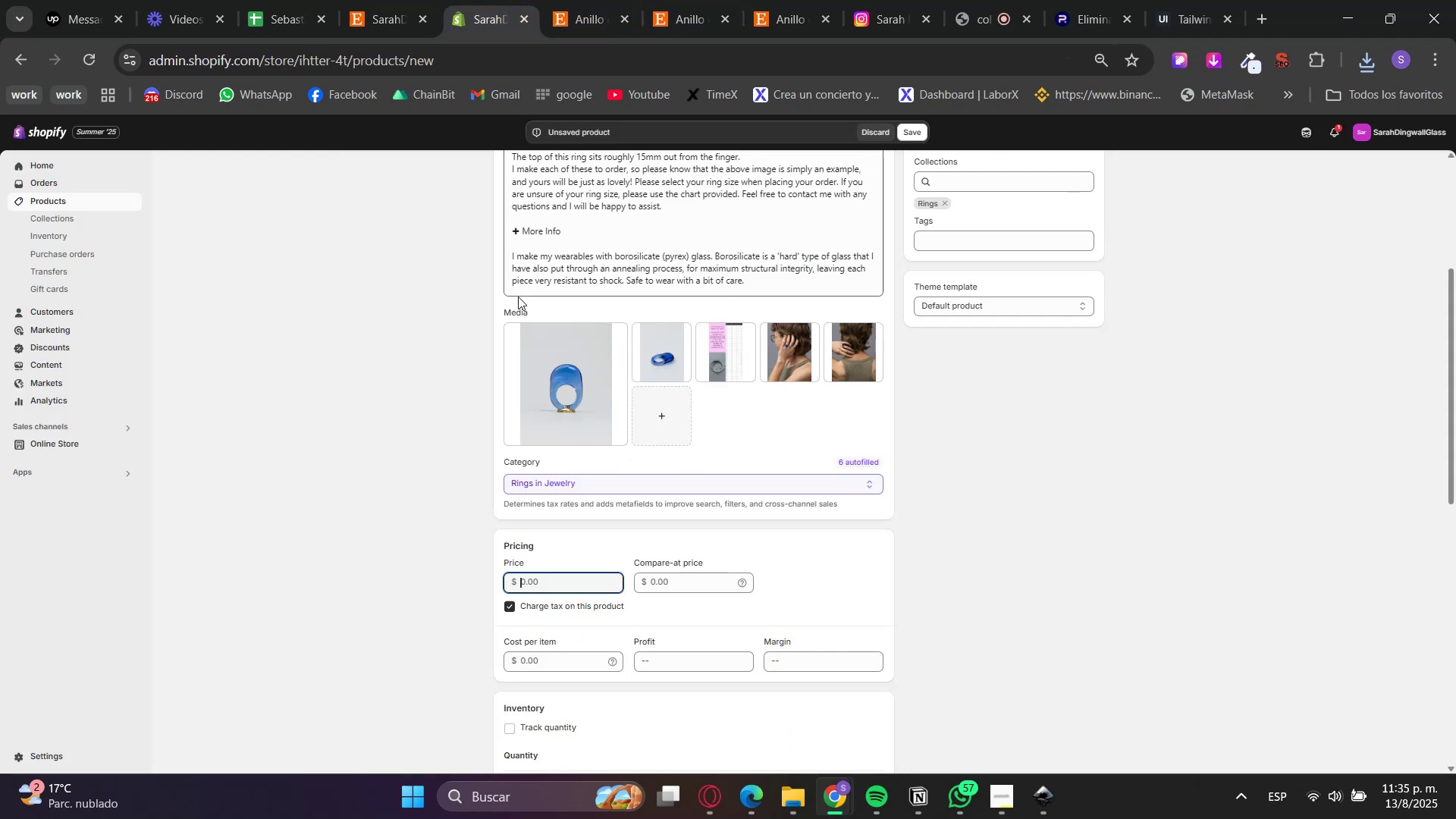 
key(Numpad8)
 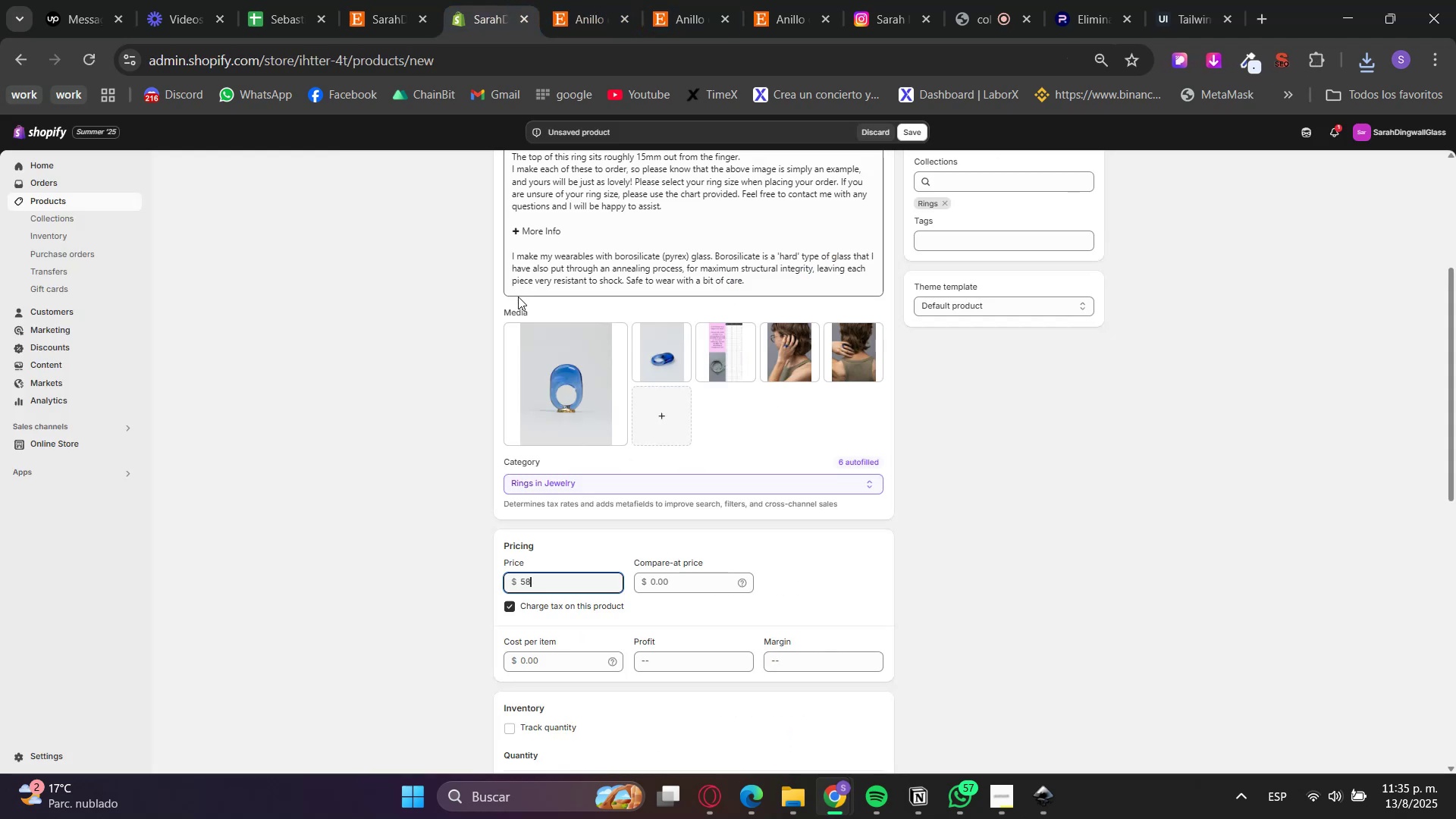 
key(NumpadDecimal)
 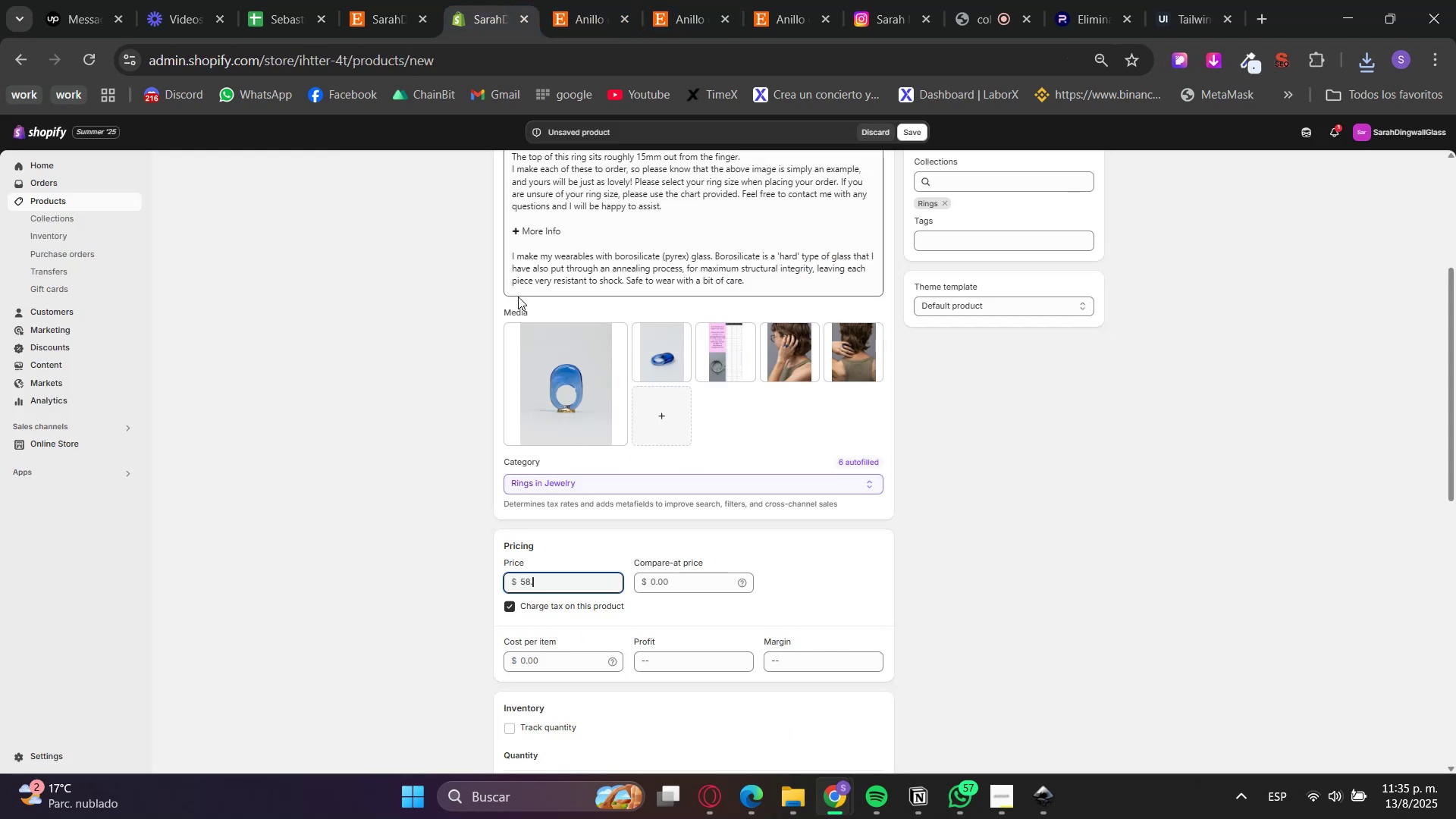 
key(Numpad1)
 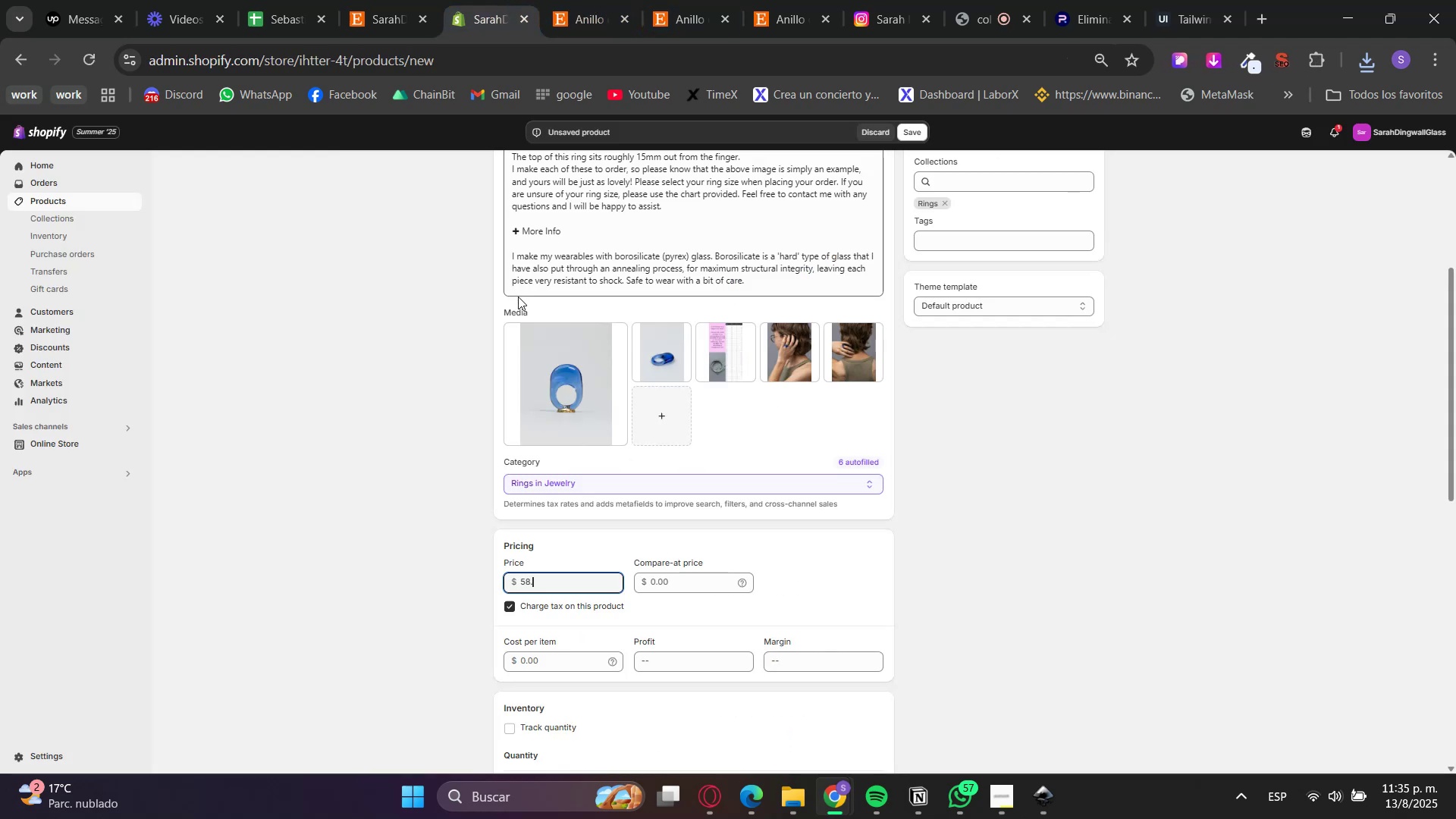 
key(Numpad4)
 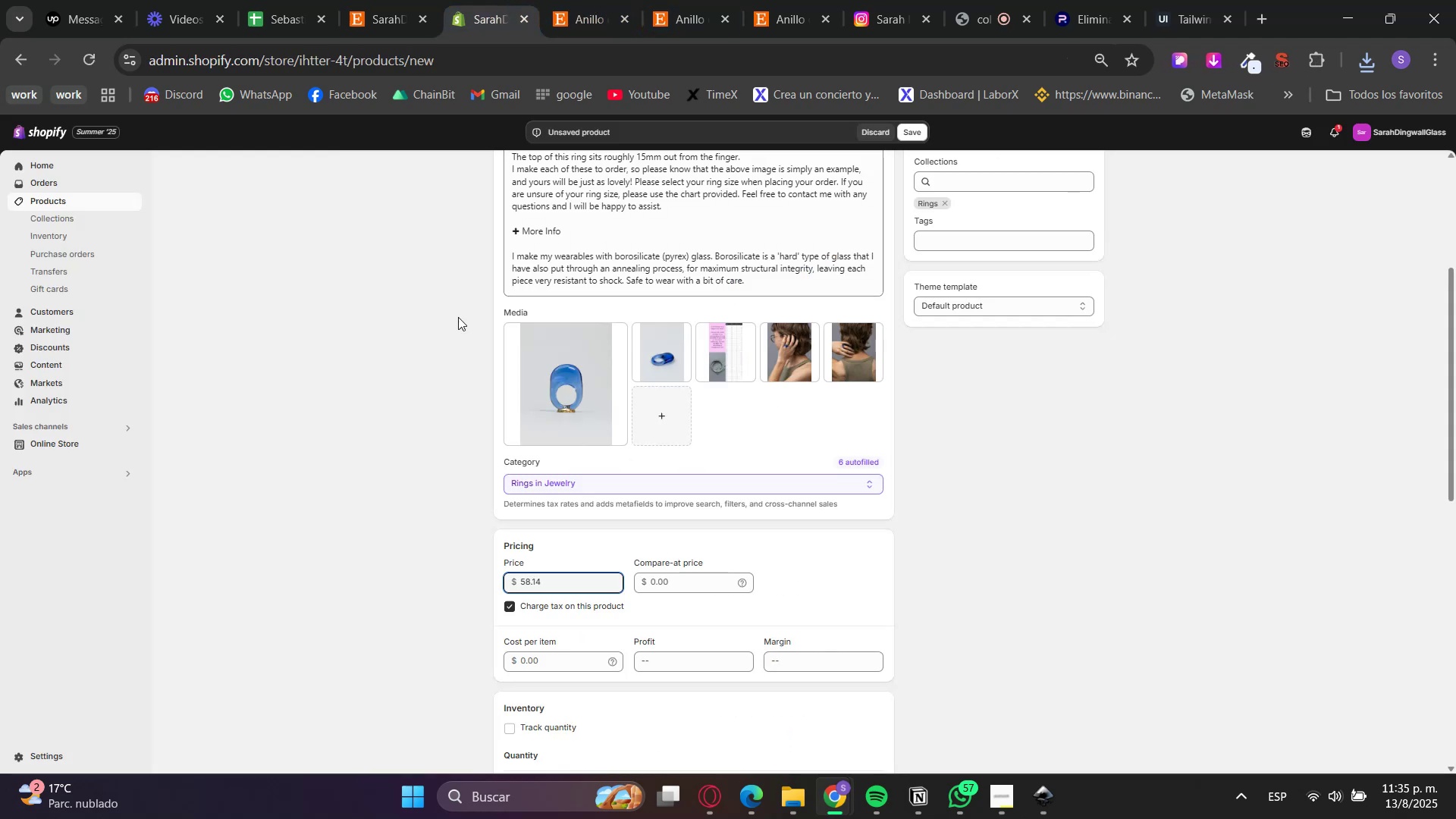 
left_click([303, 647])
 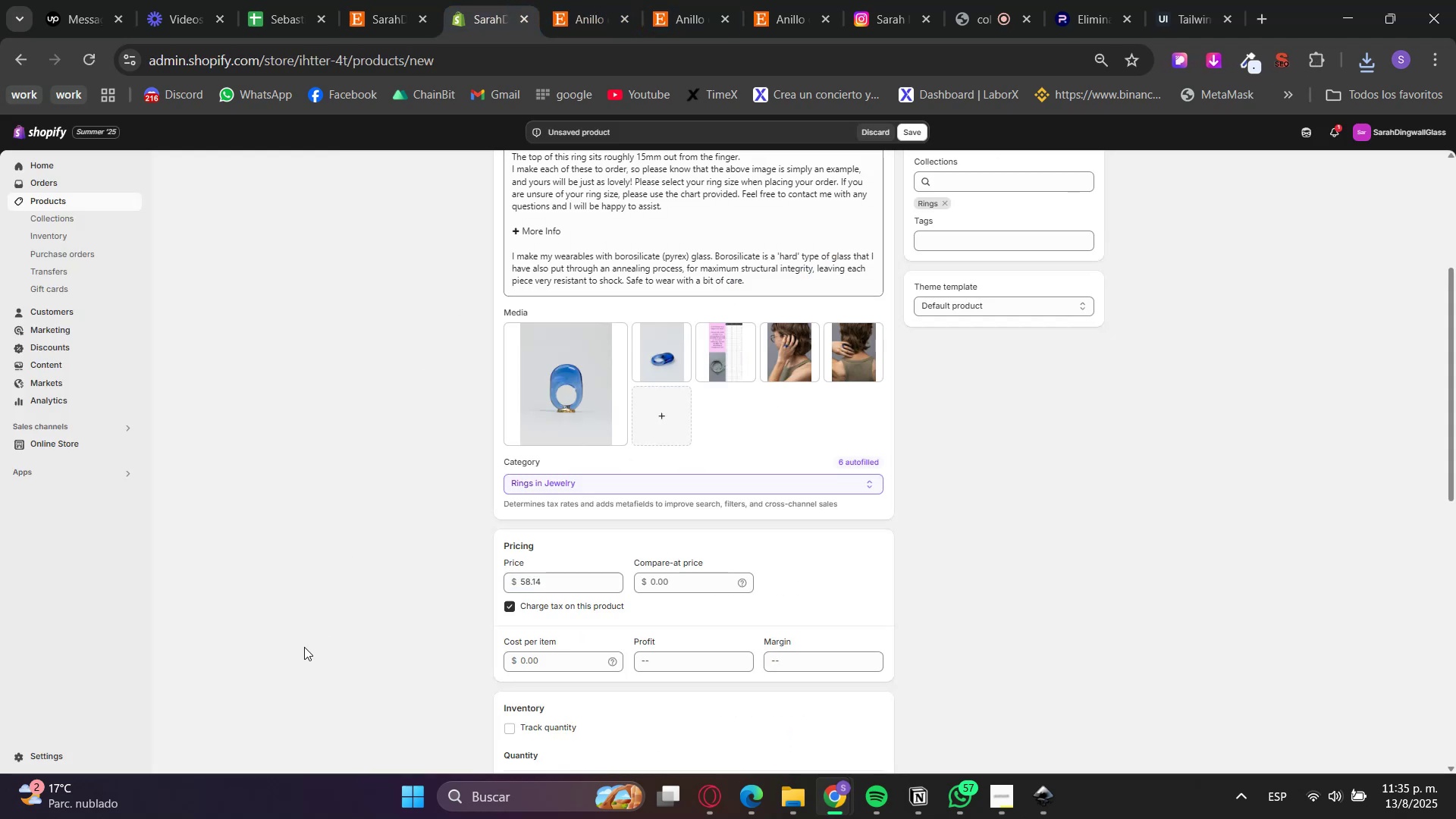 
scroll: coordinate [316, 635], scroll_direction: down, amount: 1.0
 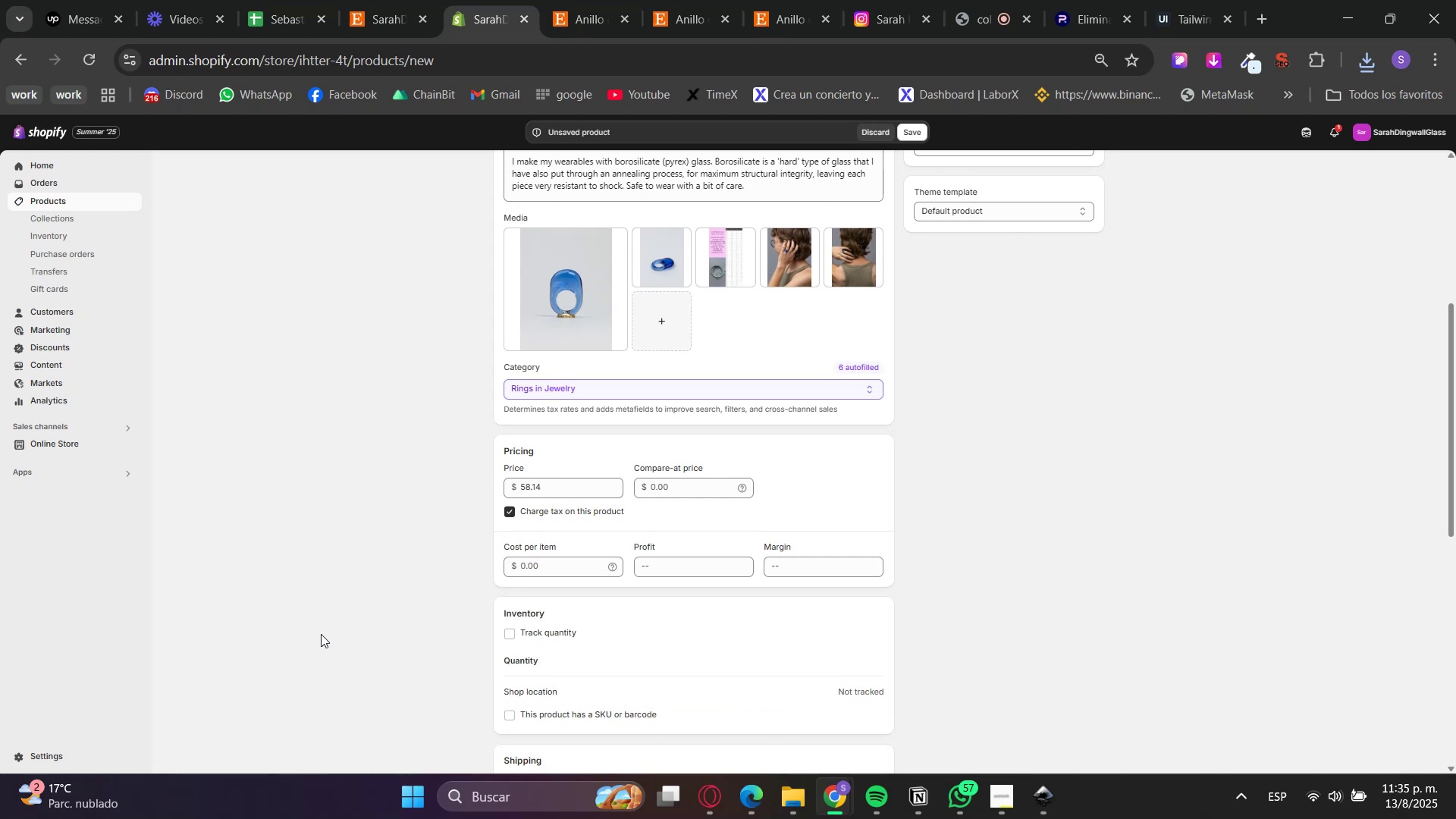 
scroll: coordinate [313, 617], scroll_direction: up, amount: 4.0
 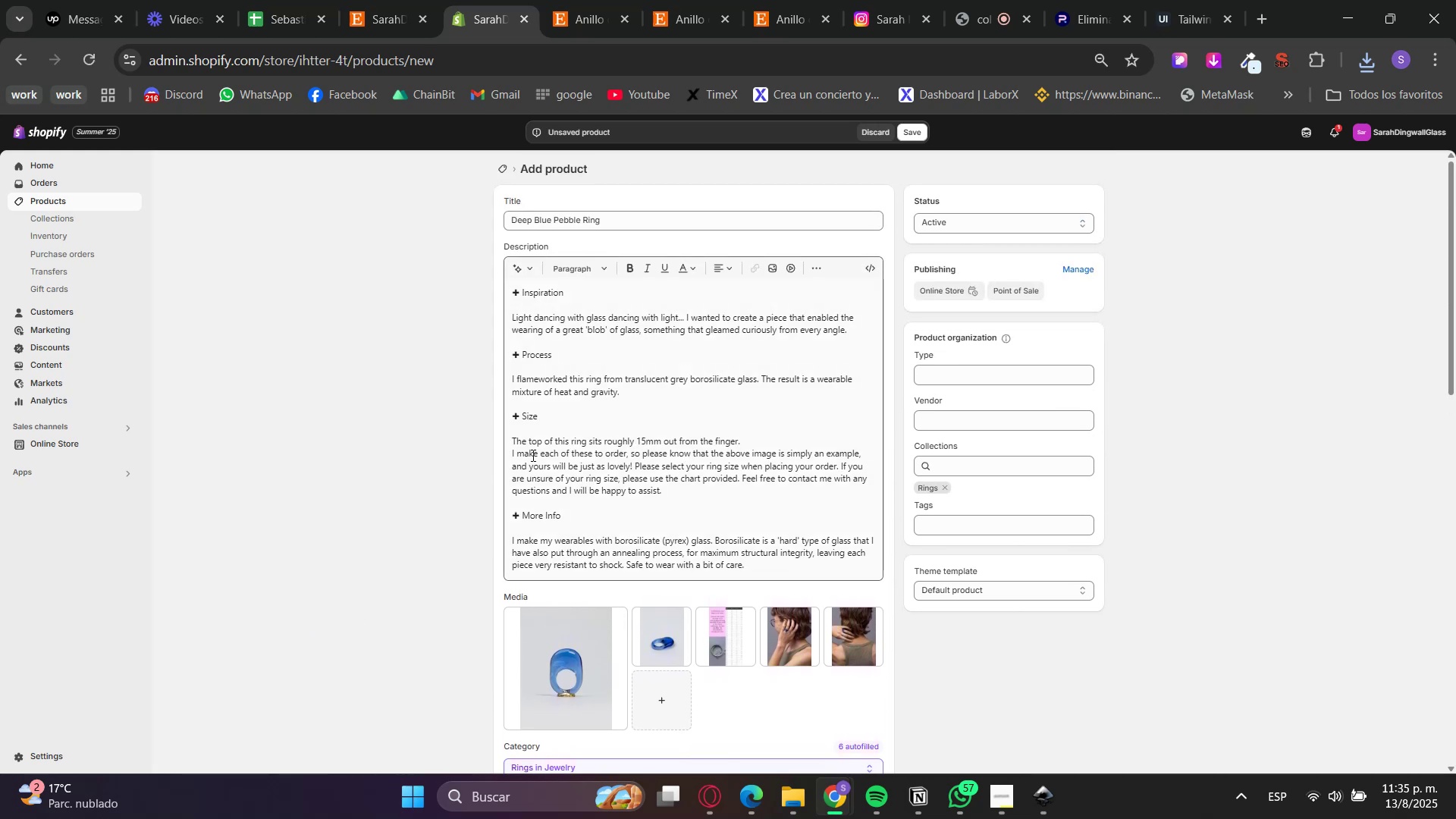 
scroll: coordinate [446, 464], scroll_direction: down, amount: 6.0
 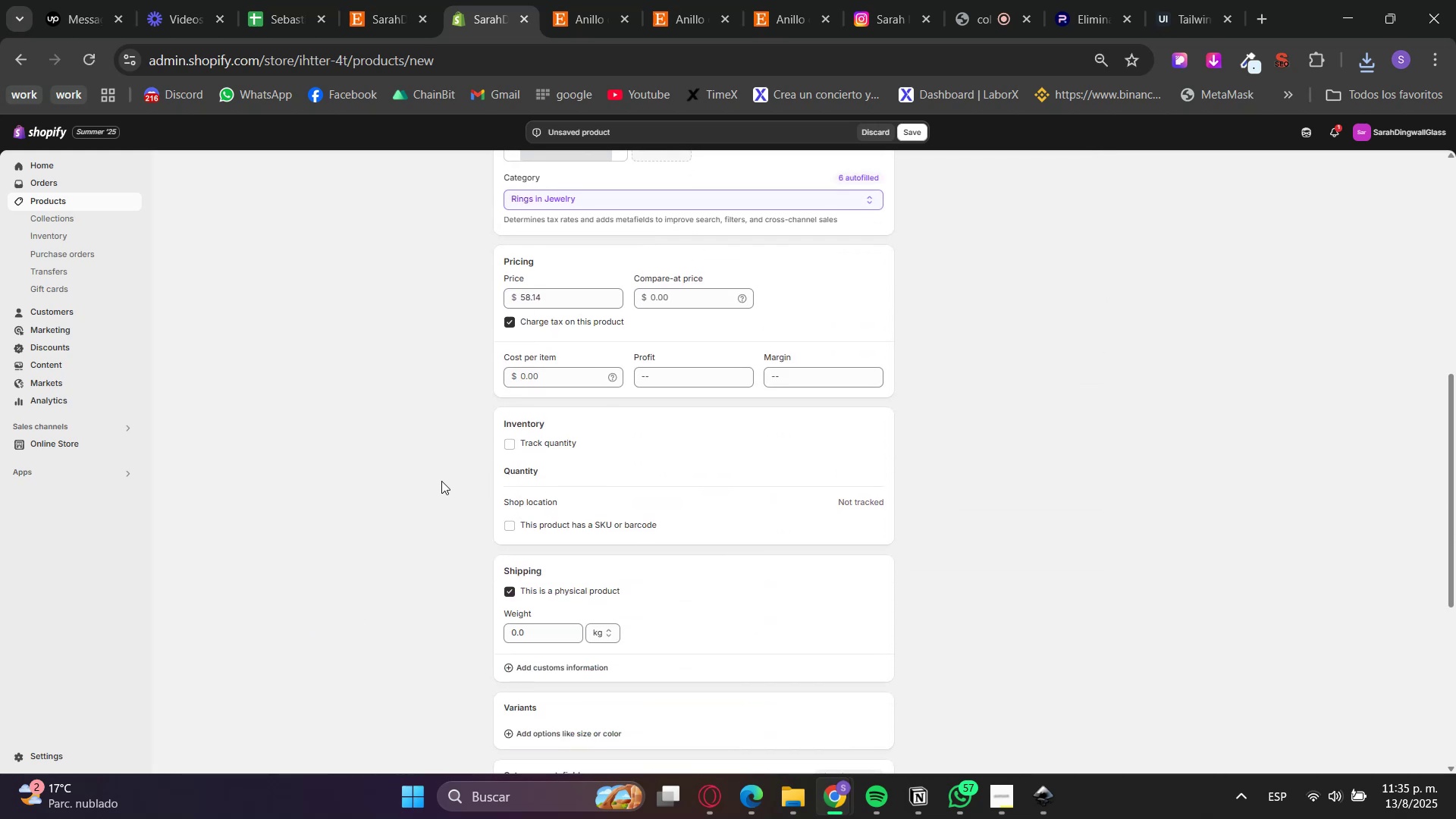 
scroll: coordinate [438, 482], scroll_direction: up, amount: 4.0
 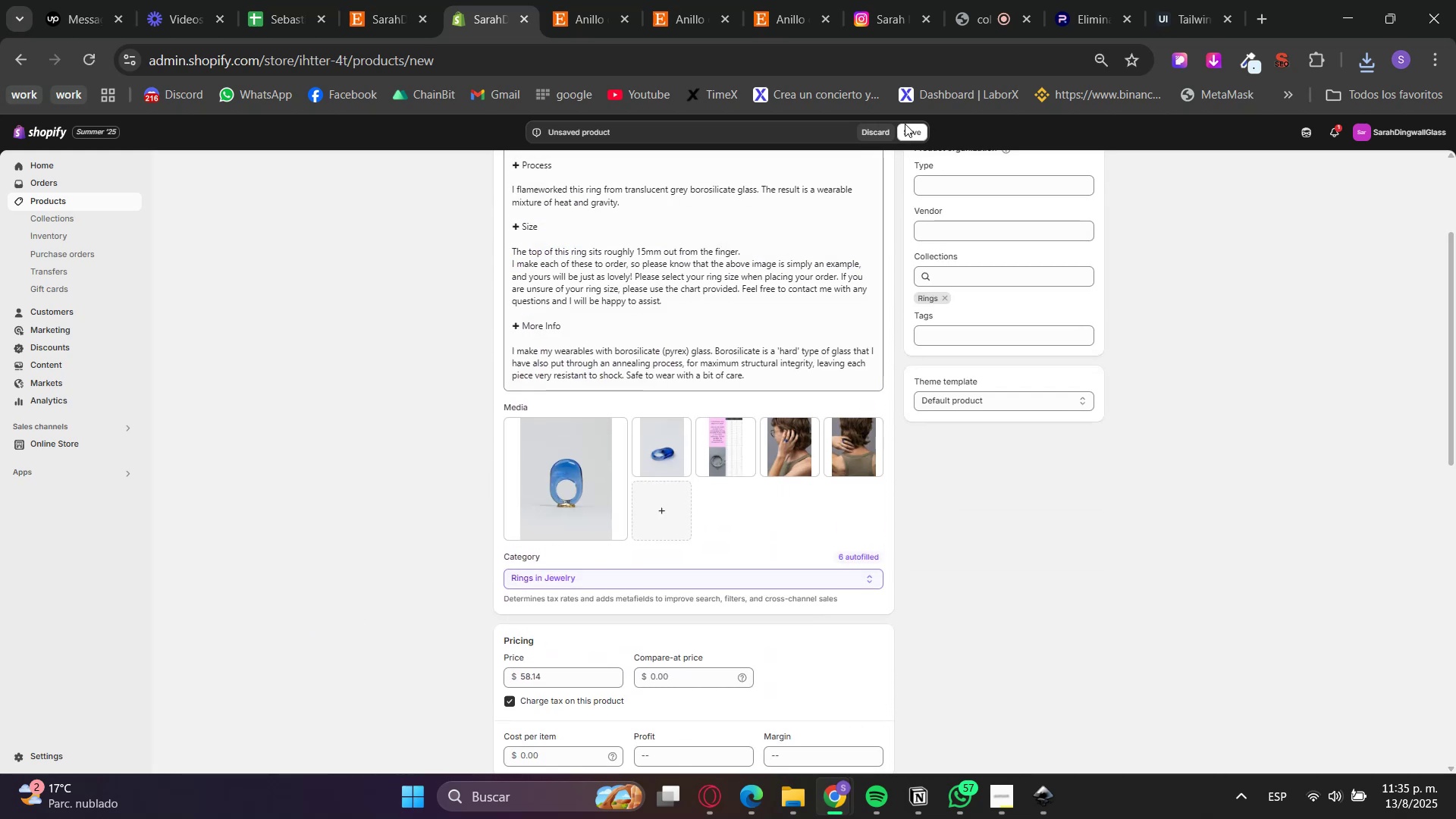 
left_click([898, 133])
 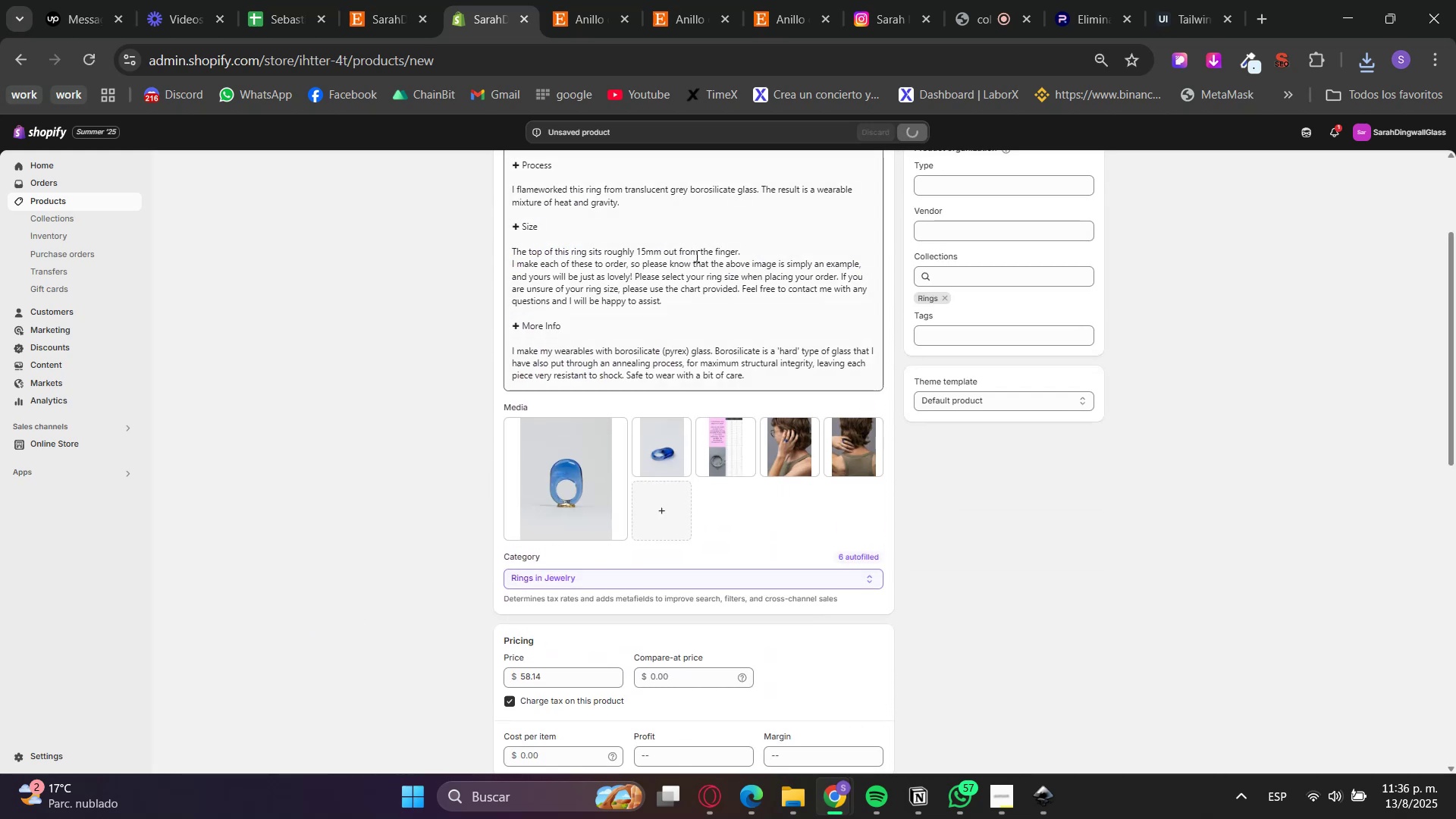 
left_click([585, 0])
 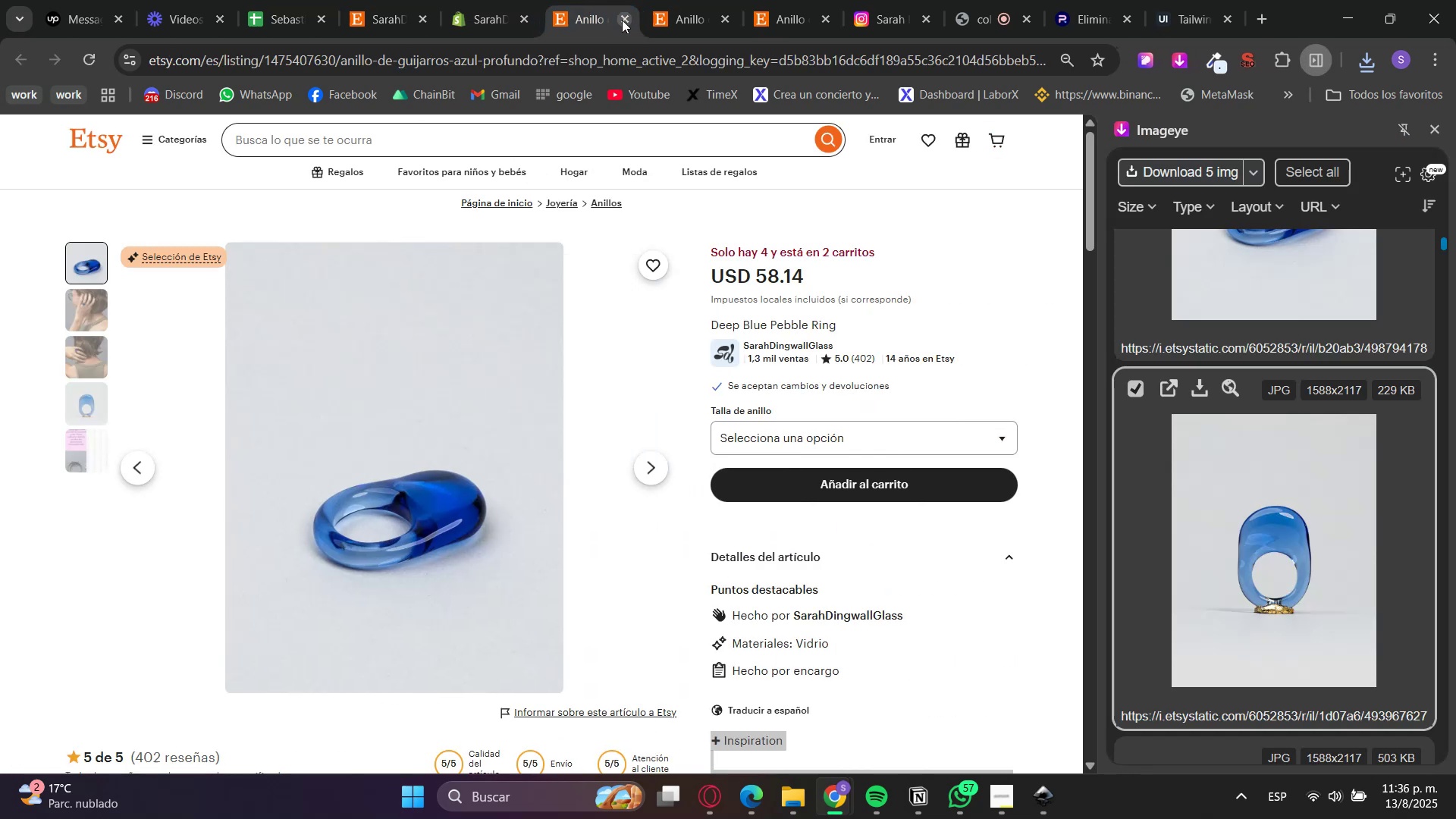 
left_click([623, 20])
 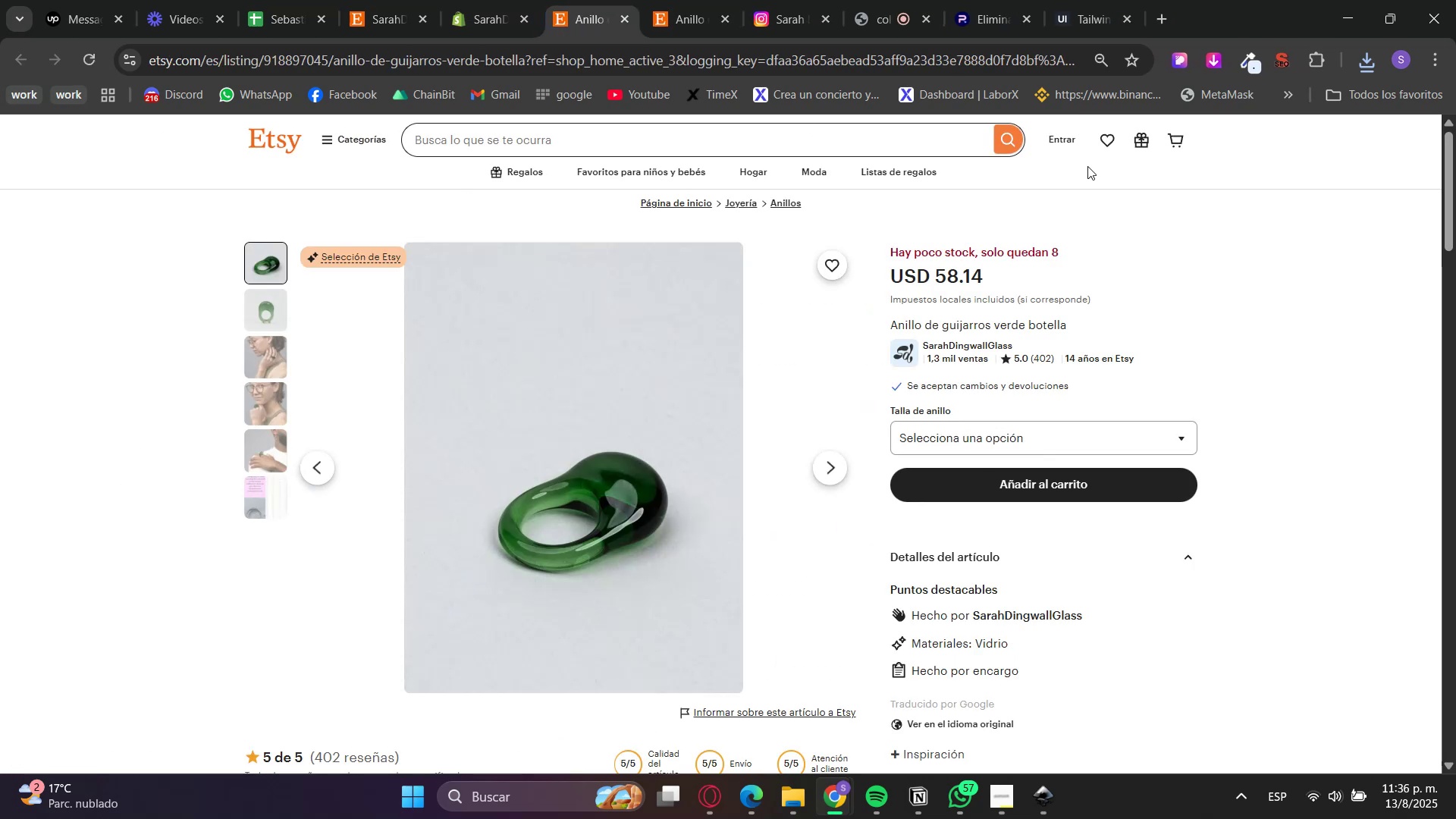 
left_click([1216, 58])
 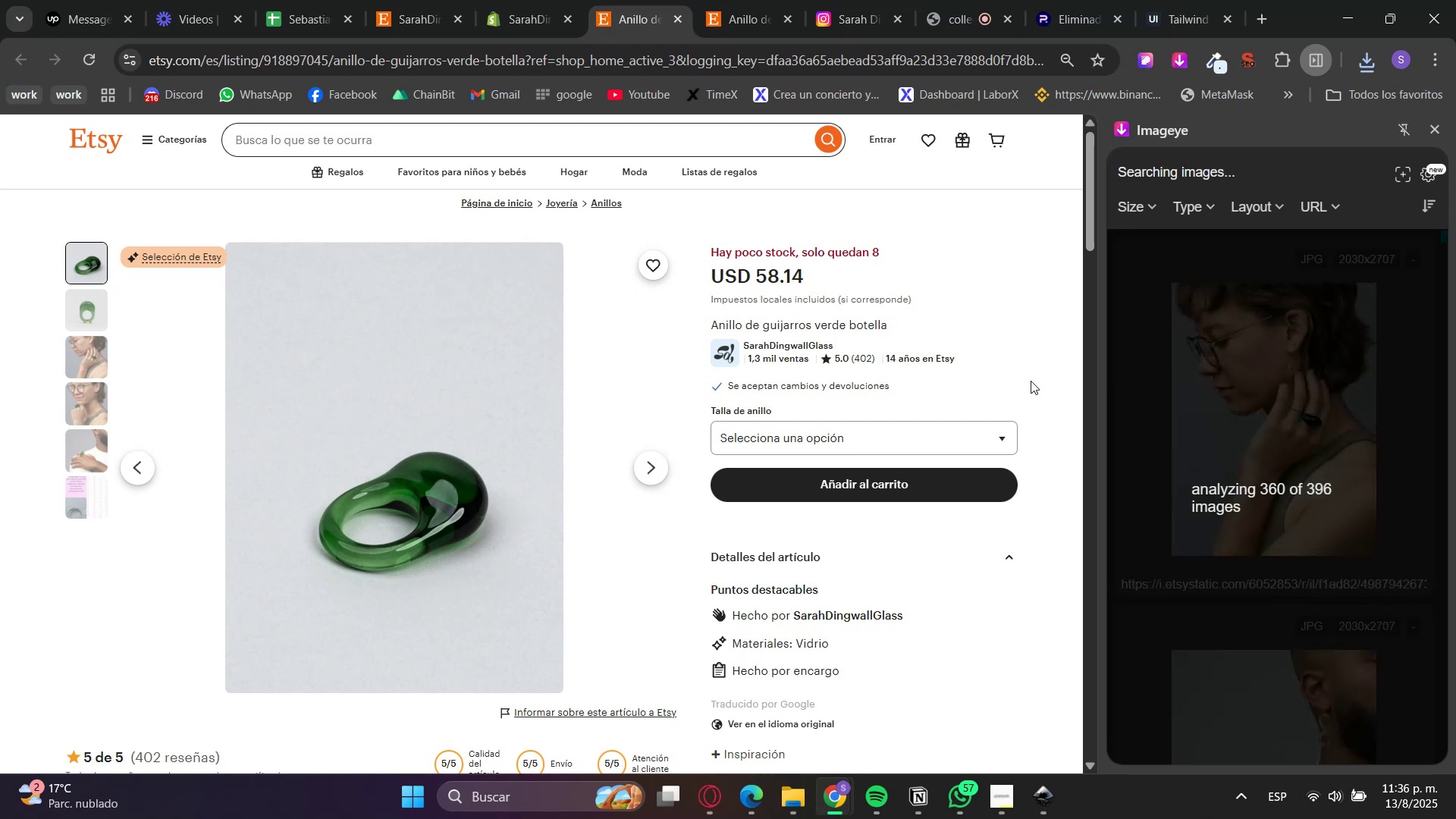 
wait(5.78)
 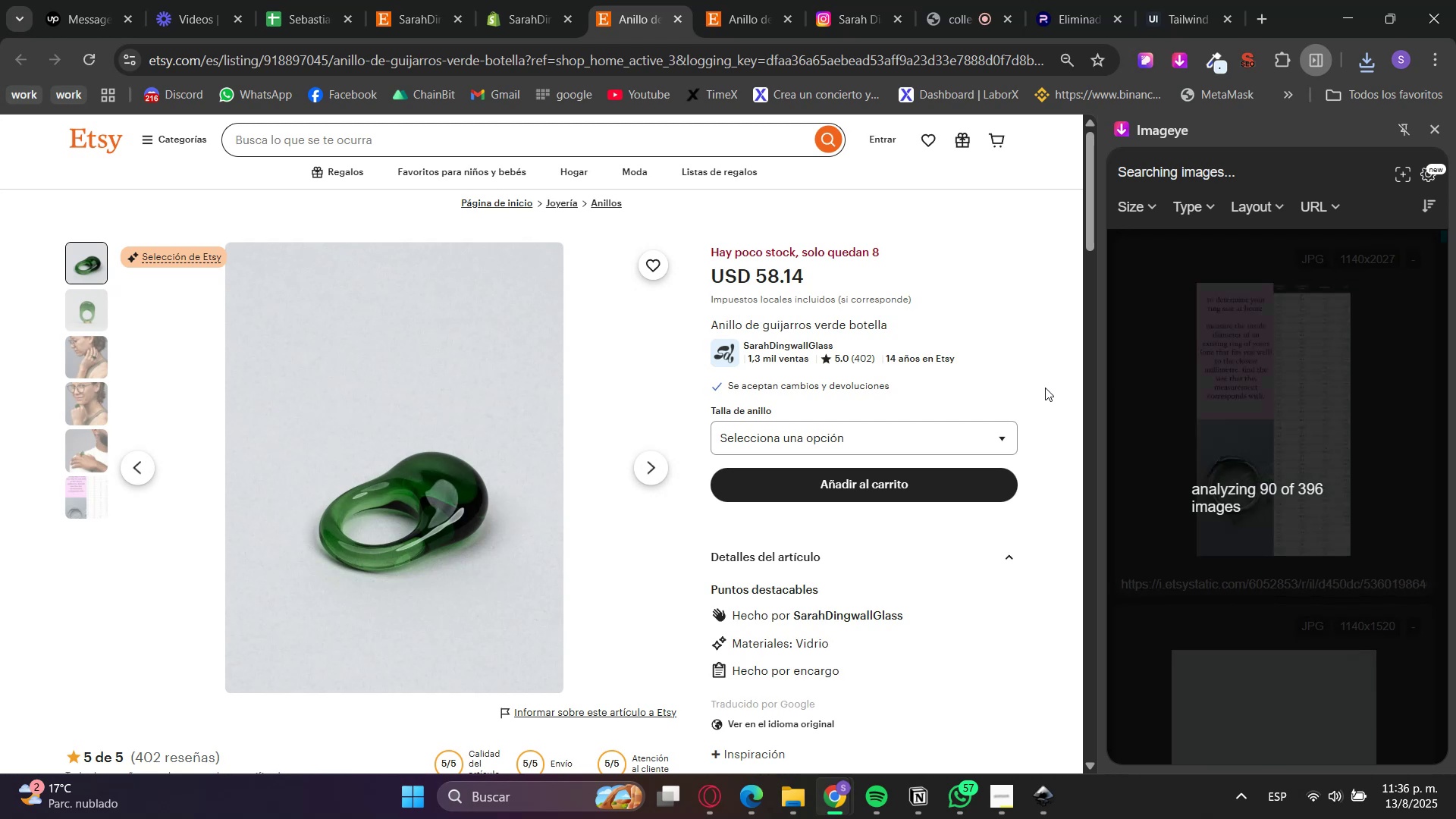 
left_click([1247, 359])
 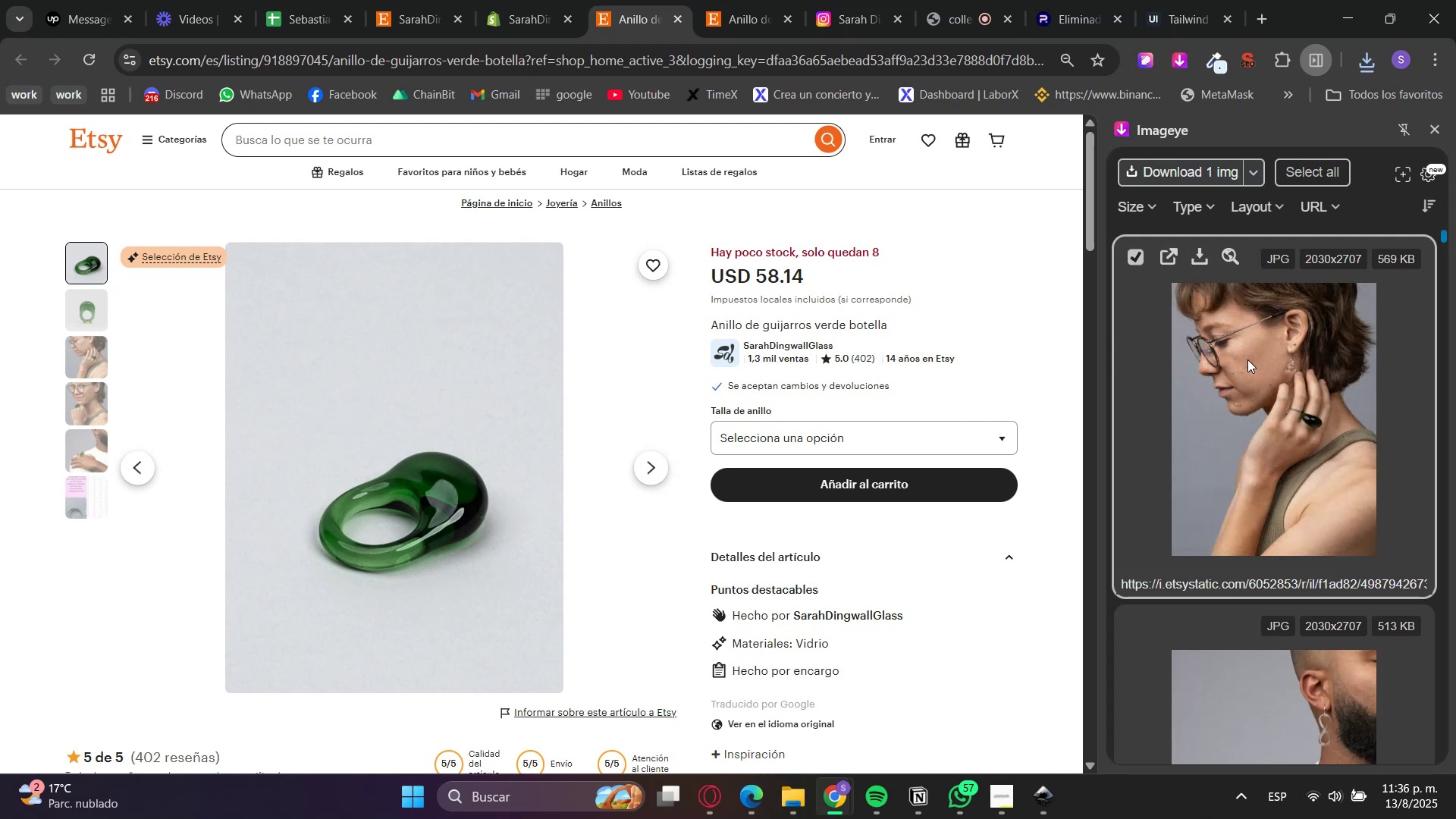 
scroll: coordinate [1247, 359], scroll_direction: down, amount: 4.0
 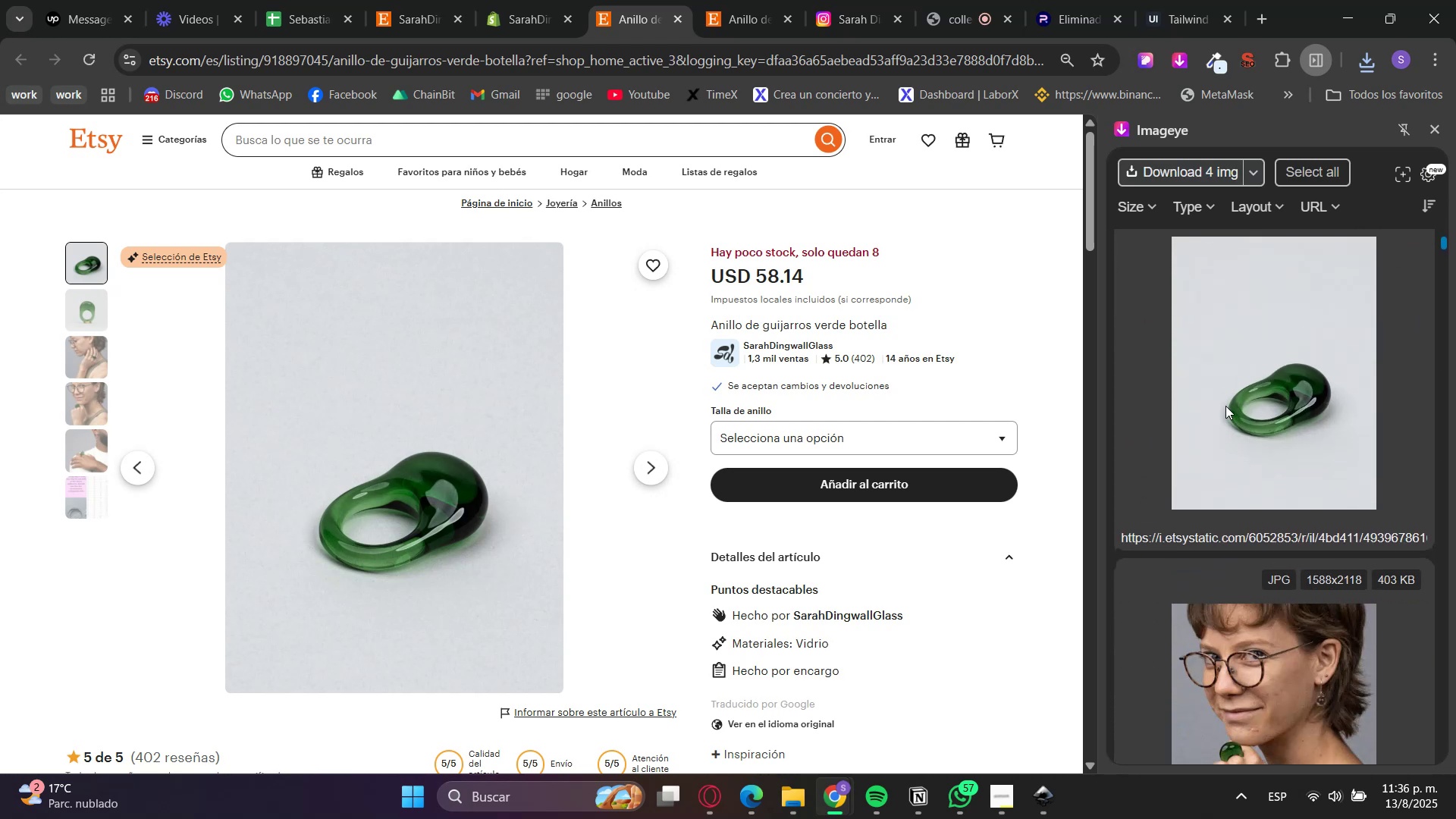 
left_click([1247, 359])
 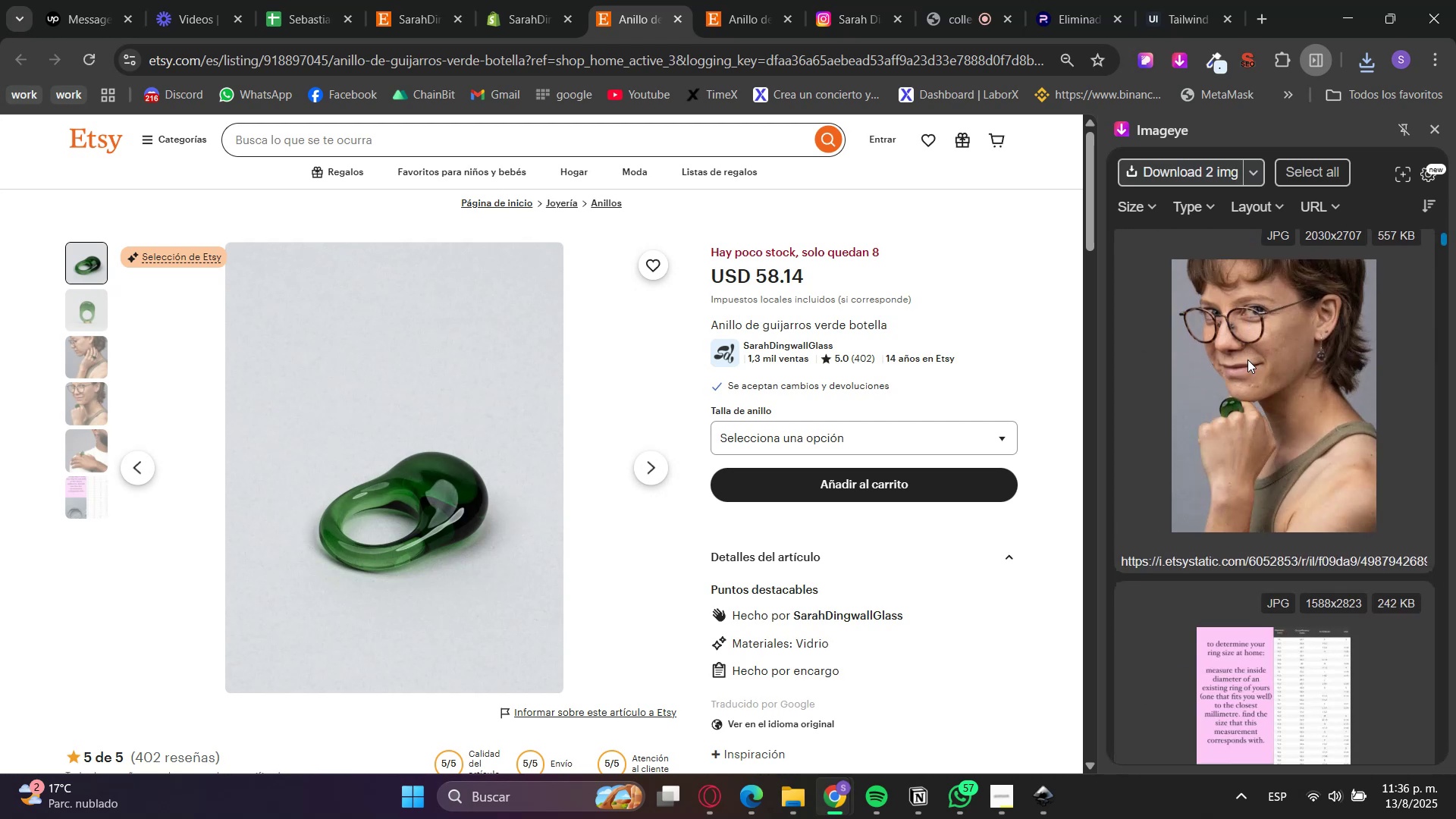 
left_click([1247, 359])
 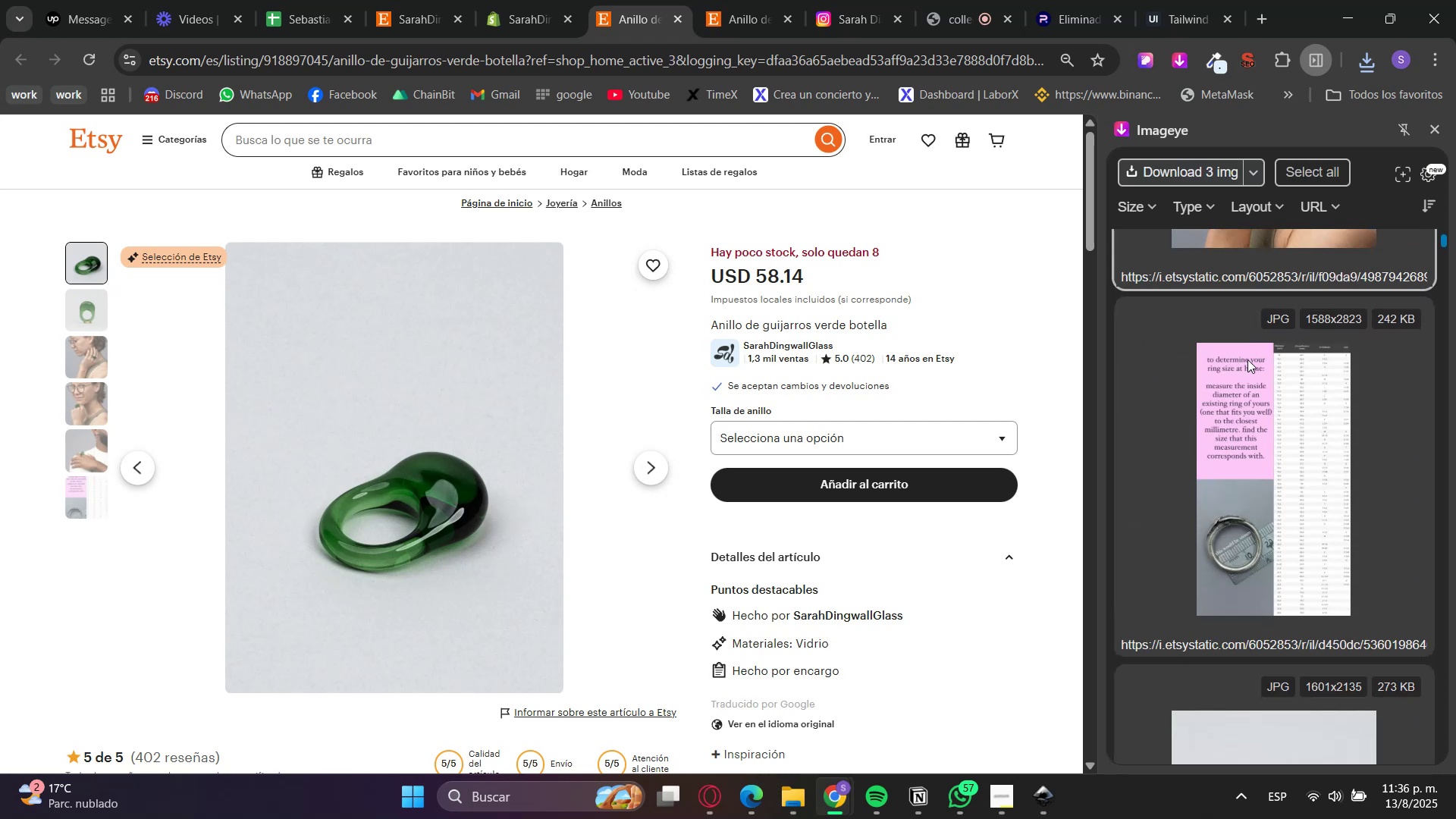 
left_click([1247, 359])
 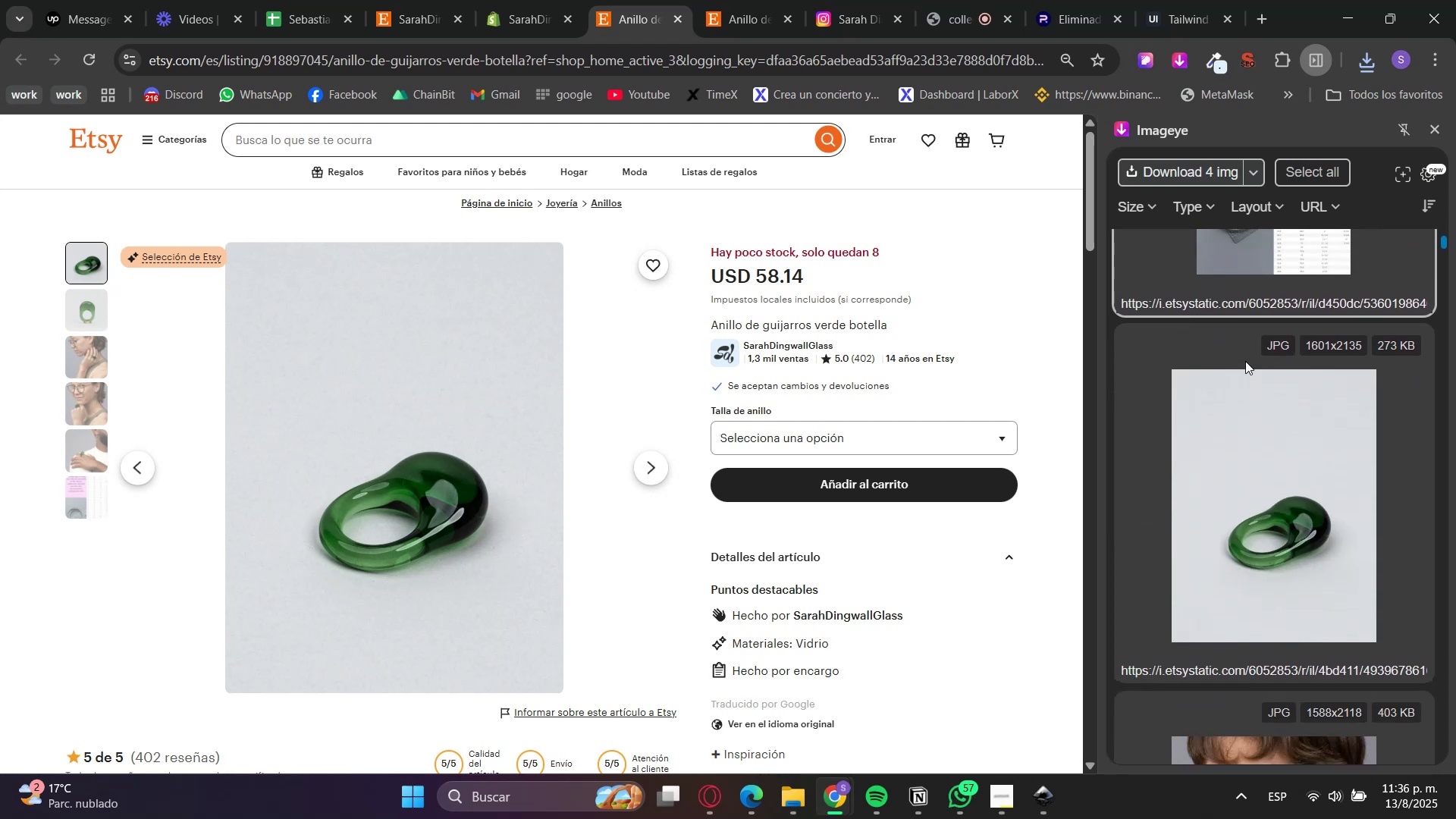 
left_click([1225, 406])
 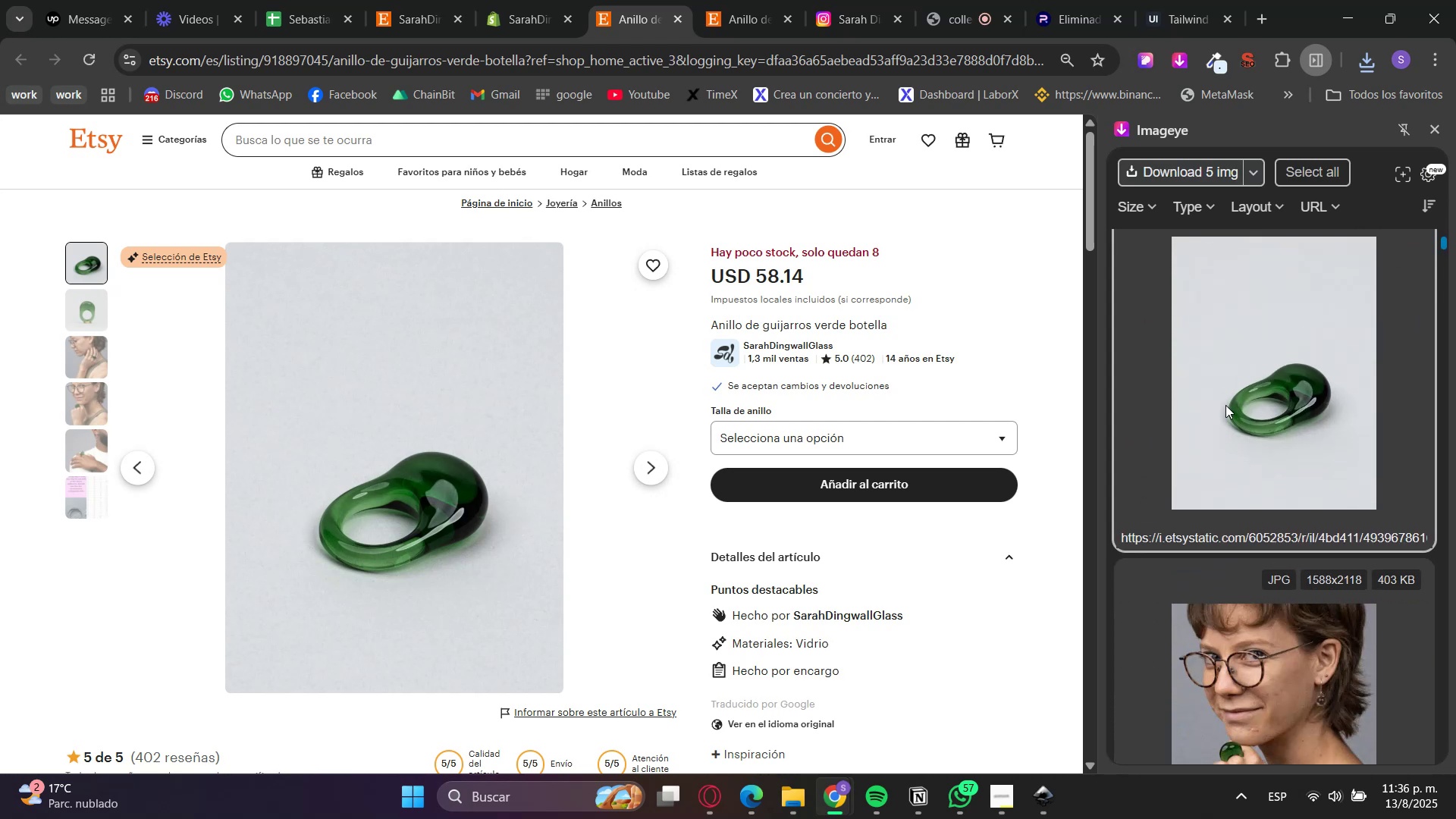 
scroll: coordinate [1225, 405], scroll_direction: down, amount: 4.0
 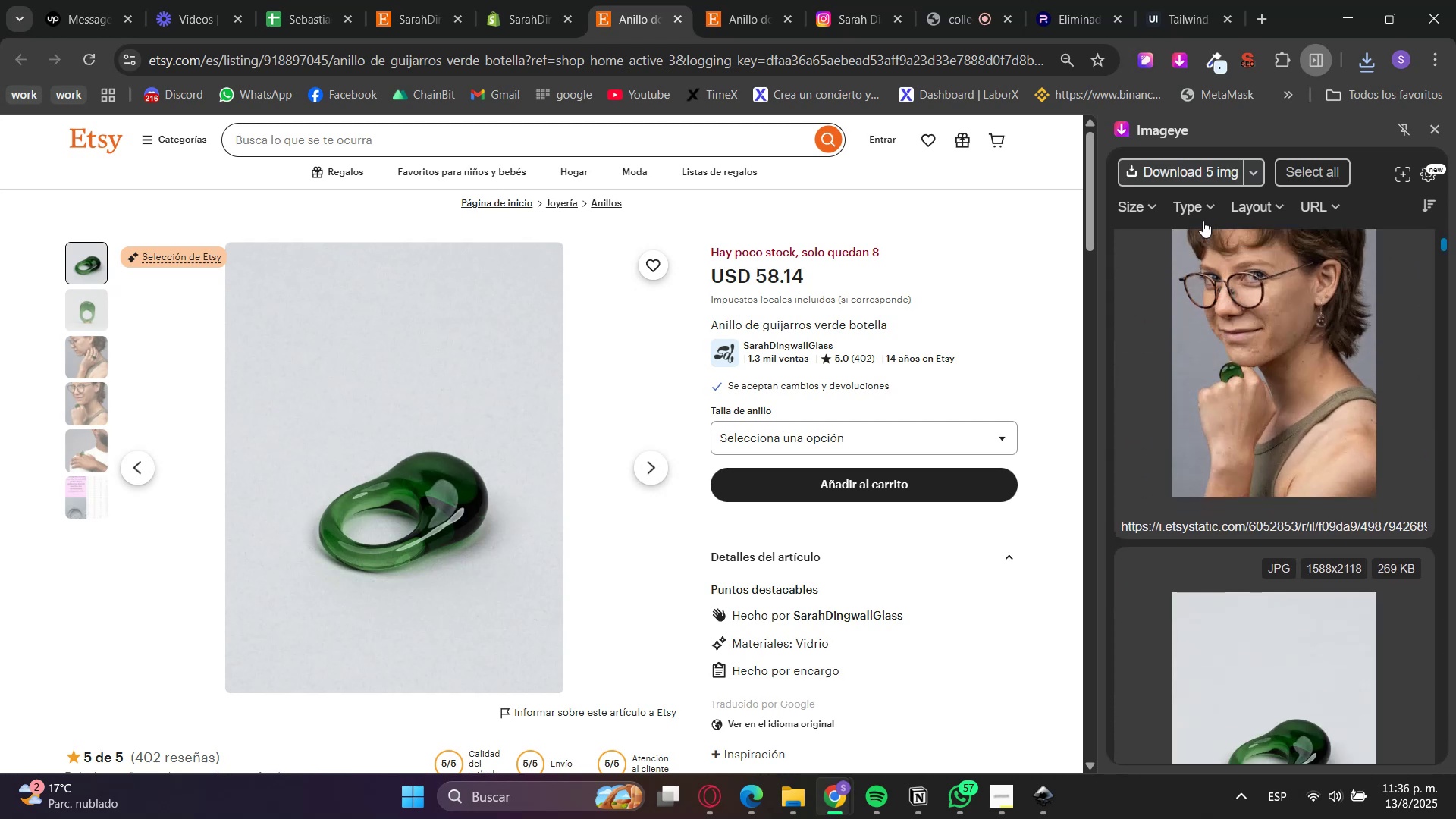 
left_click([1188, 176])
 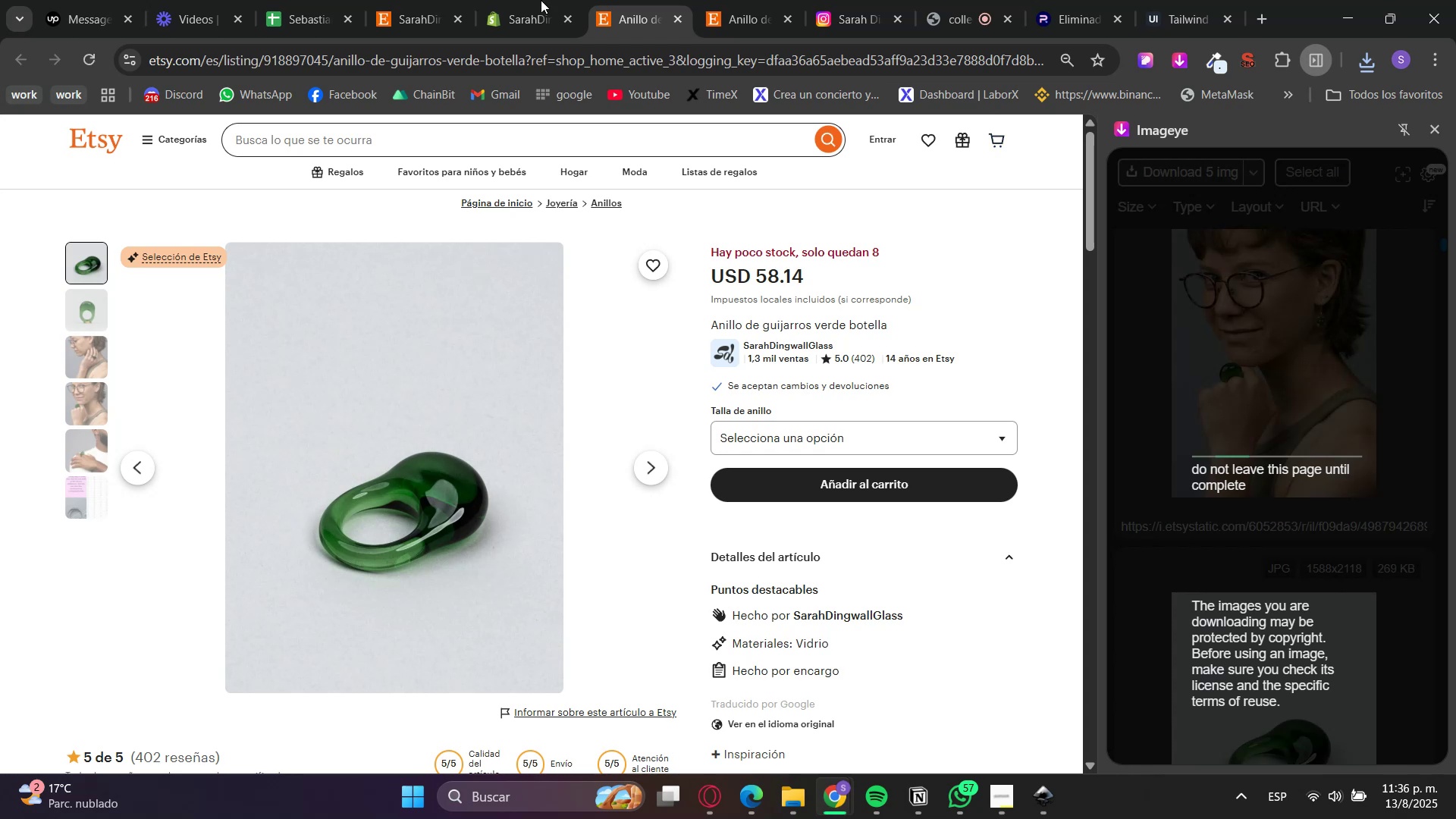 
left_click([526, 0])
 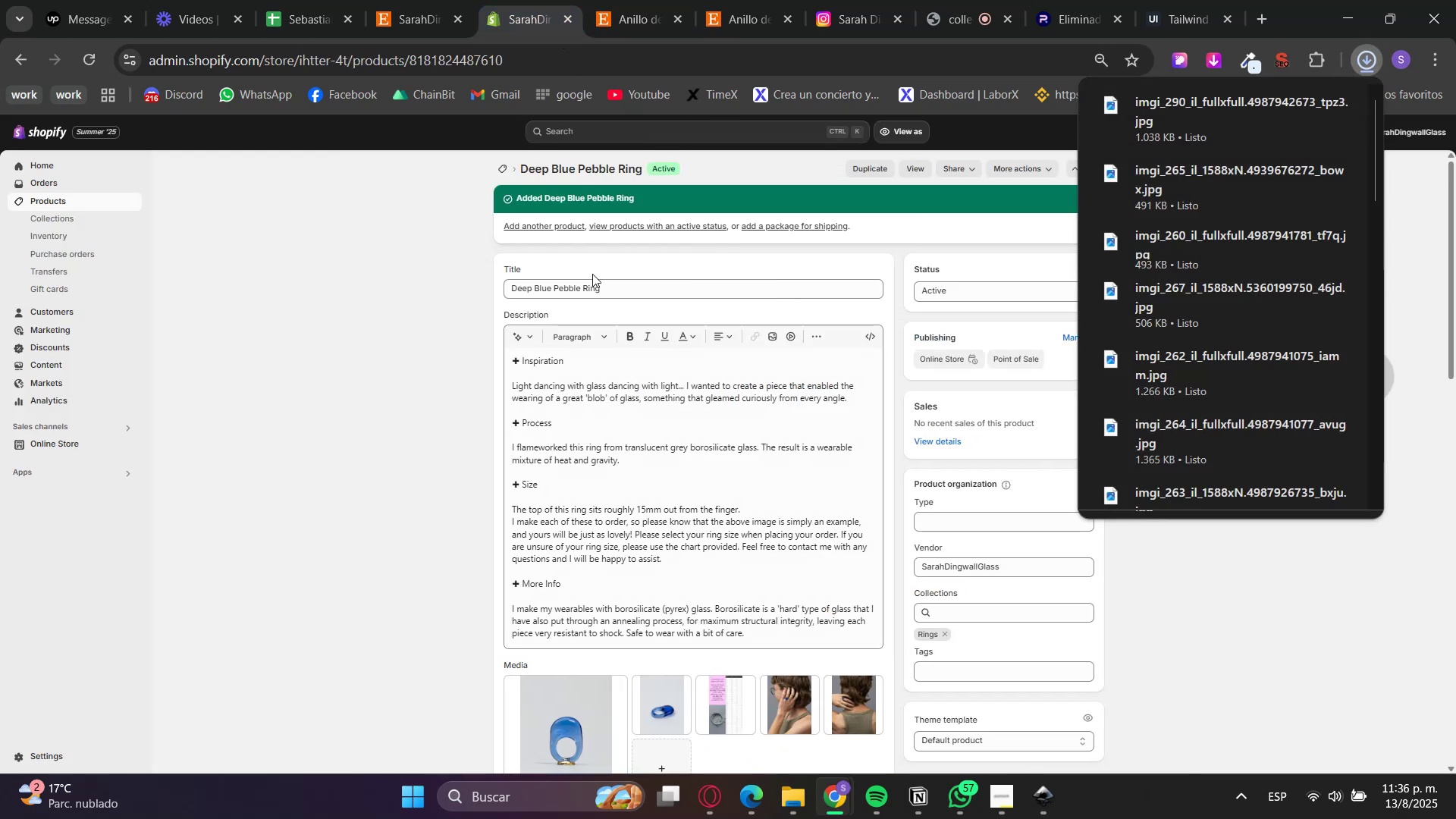 
left_click([547, 228])
 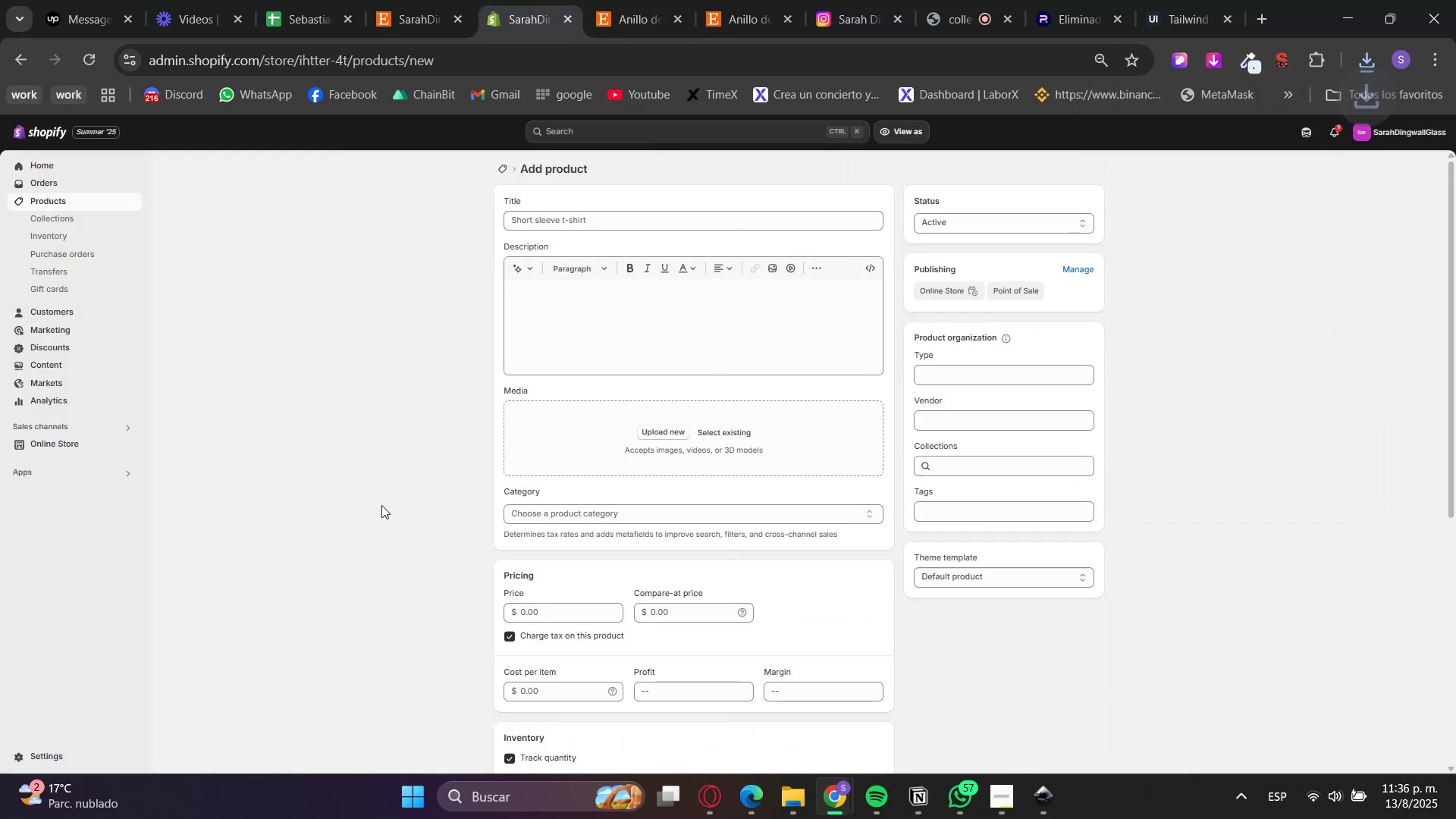 
left_click([585, 223])
 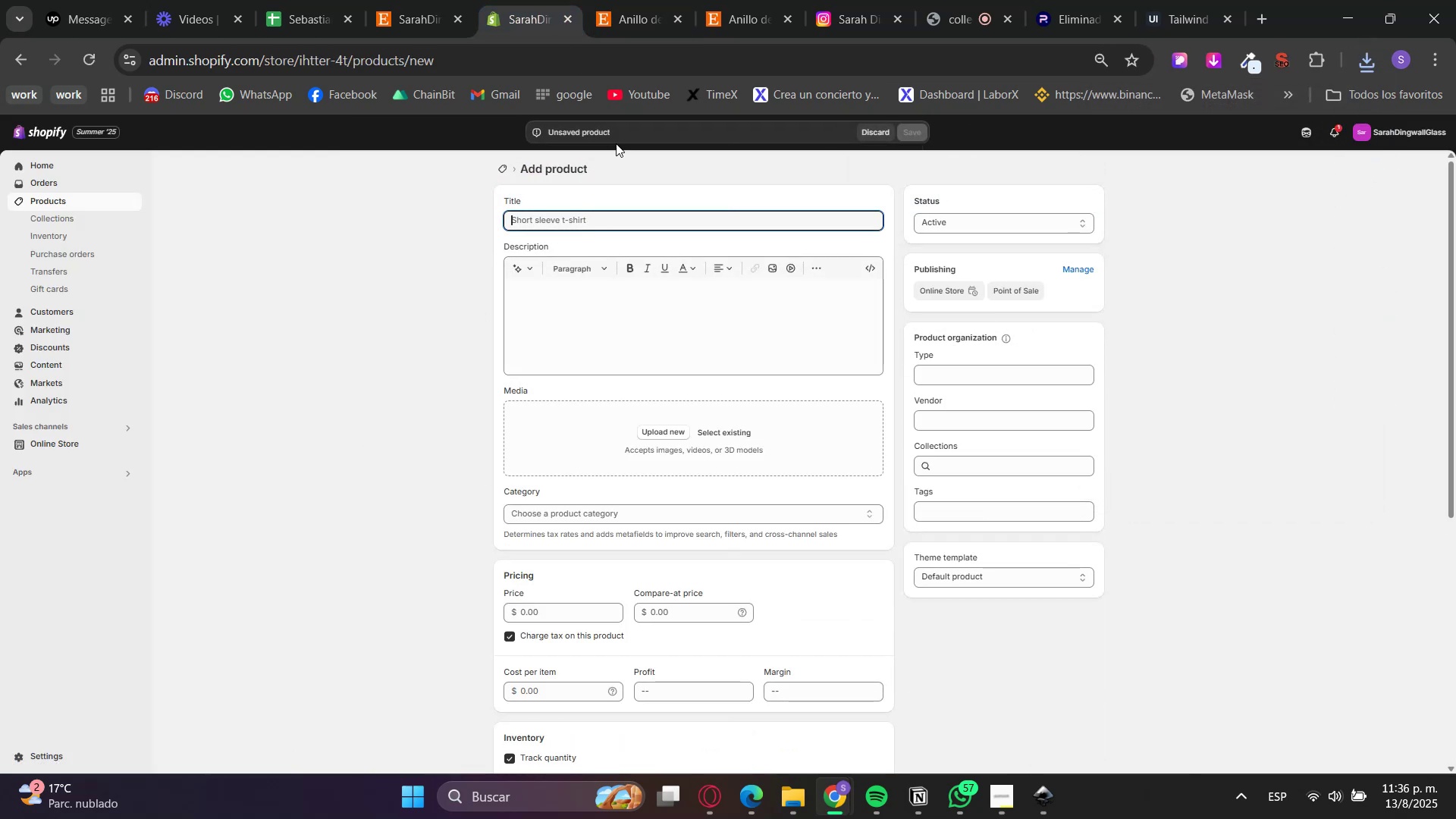 
left_click([661, 0])
 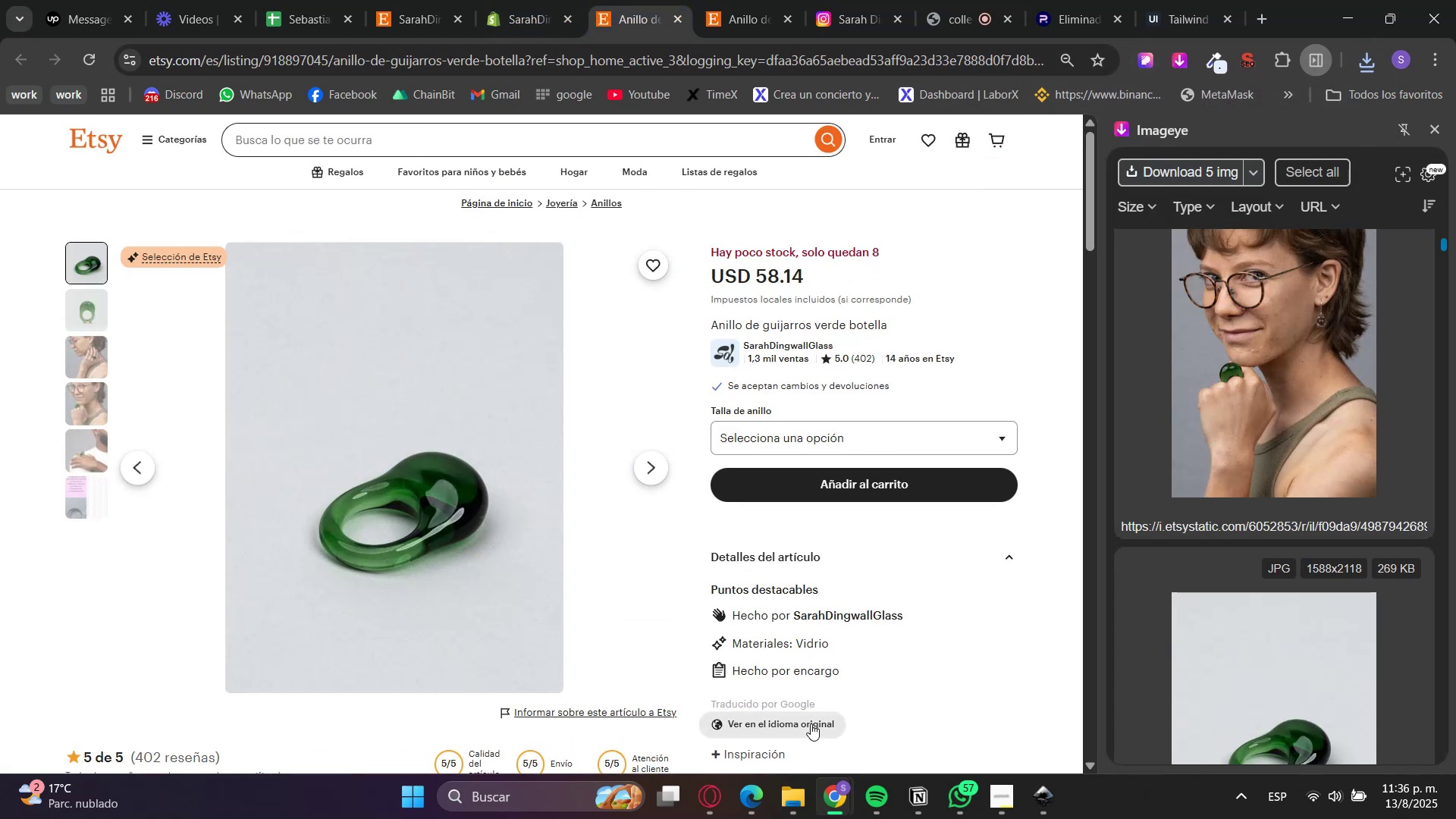 
double_click([748, 331])
 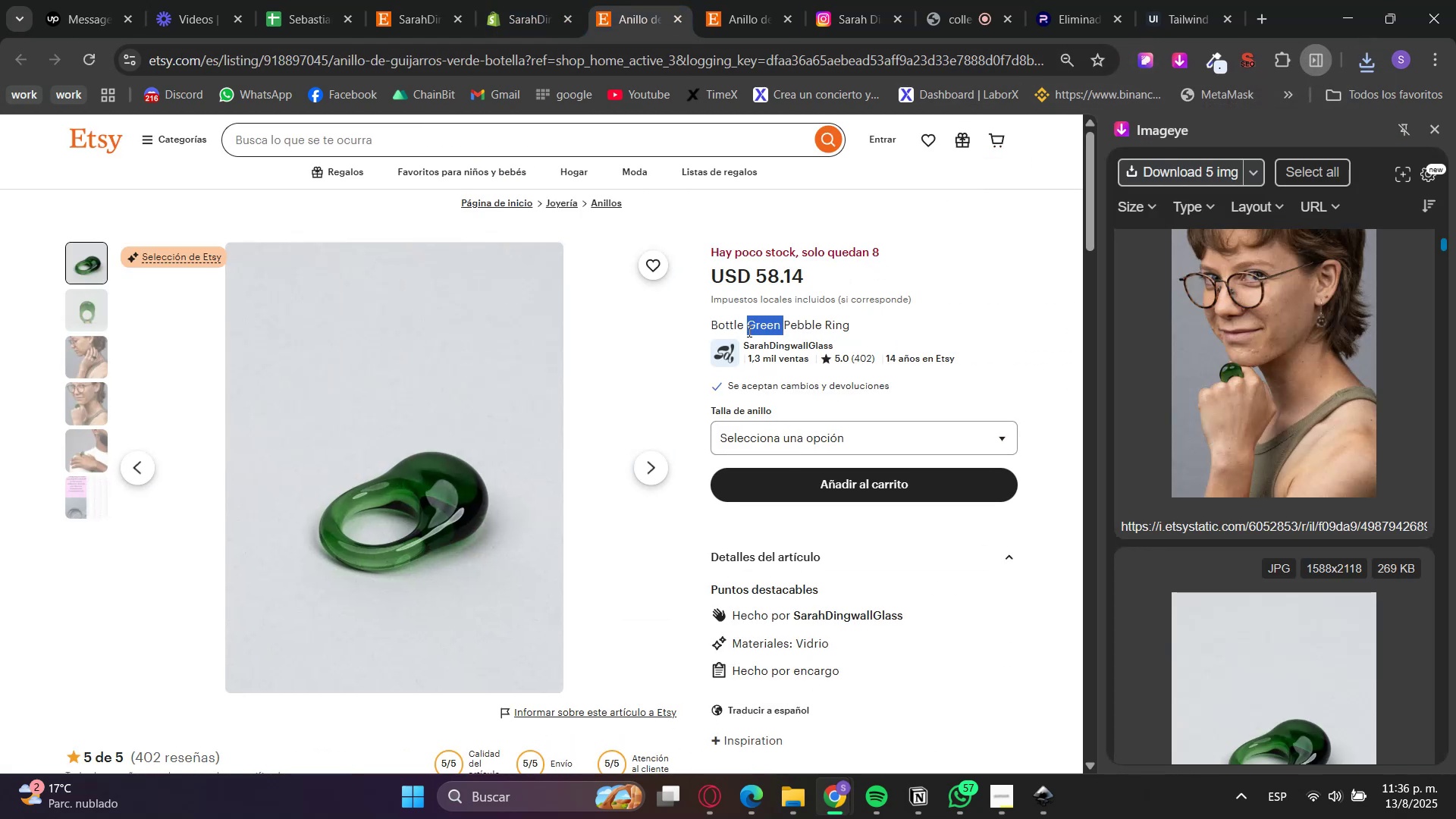 
triple_click([748, 331])
 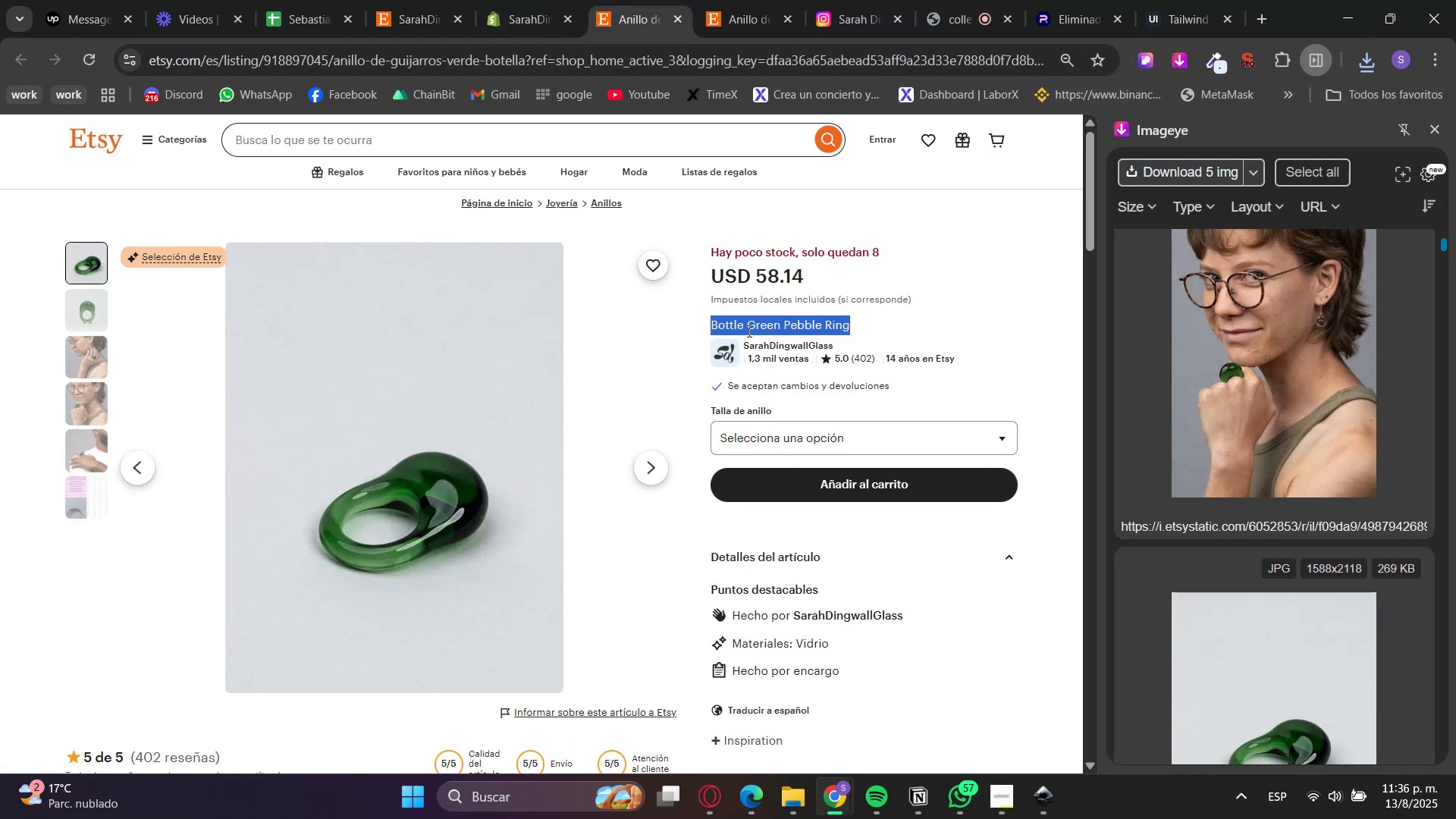 
key(Control+C)
 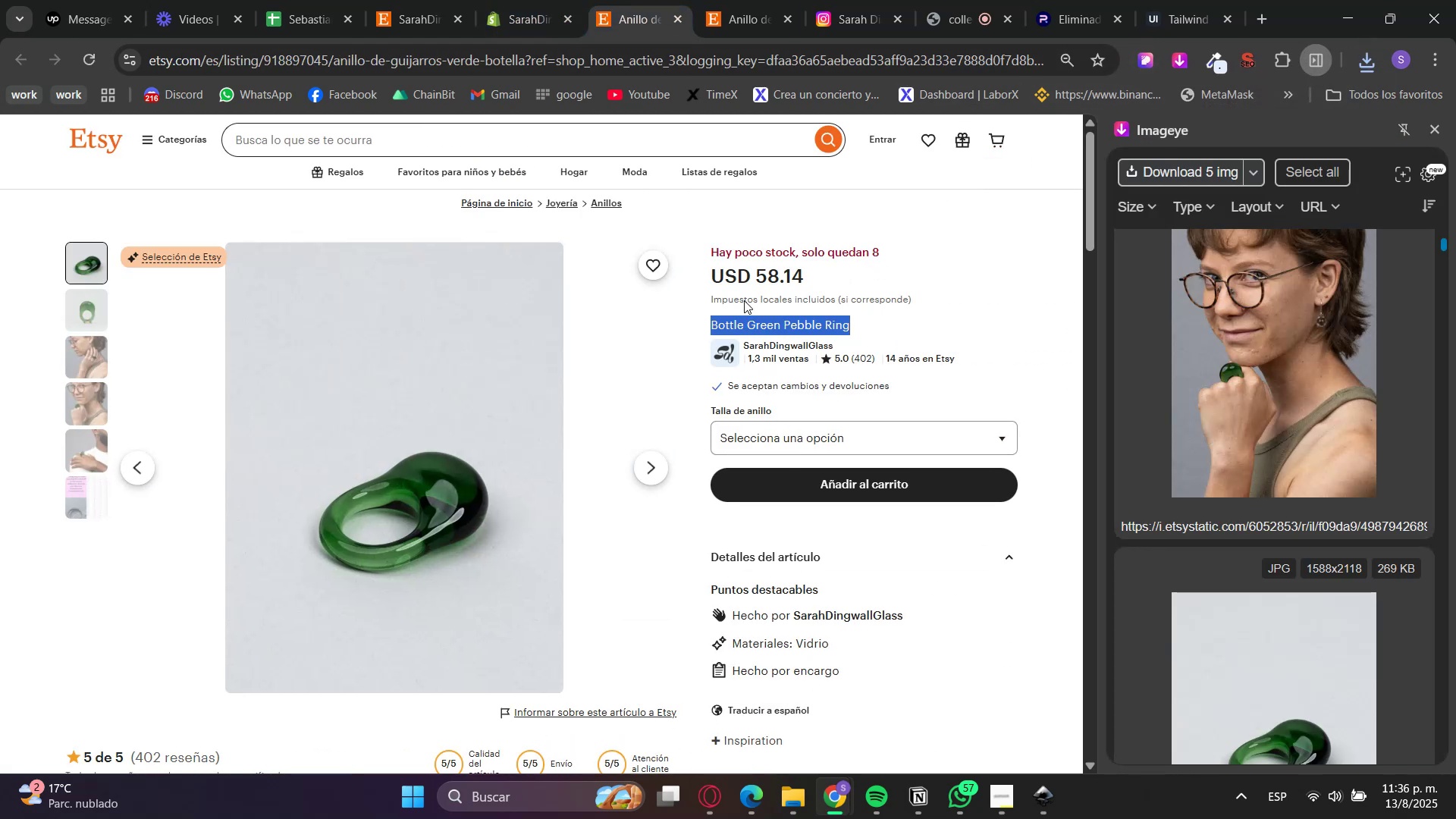 
key(Control+C)
 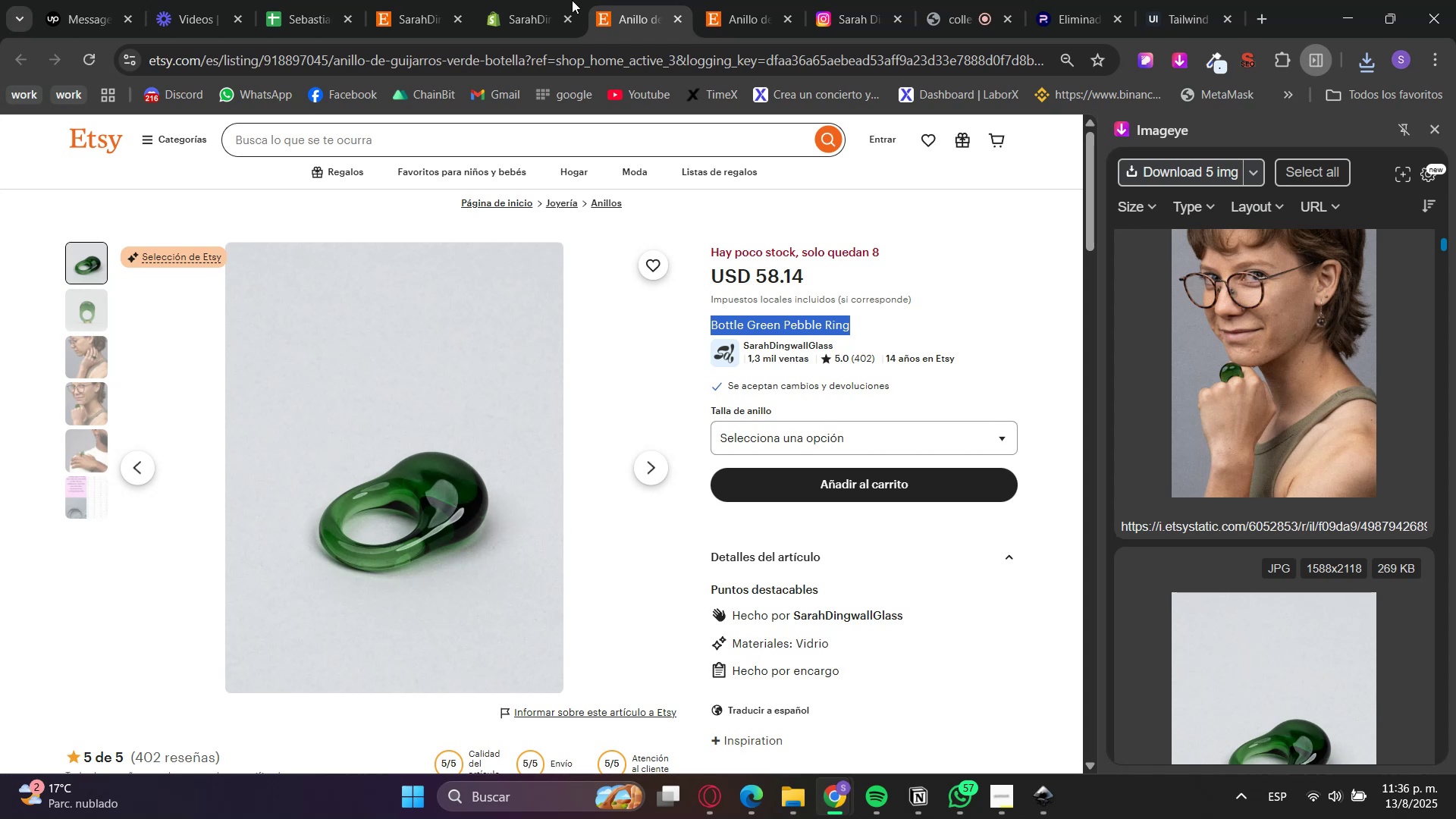 
left_click([557, 0])
 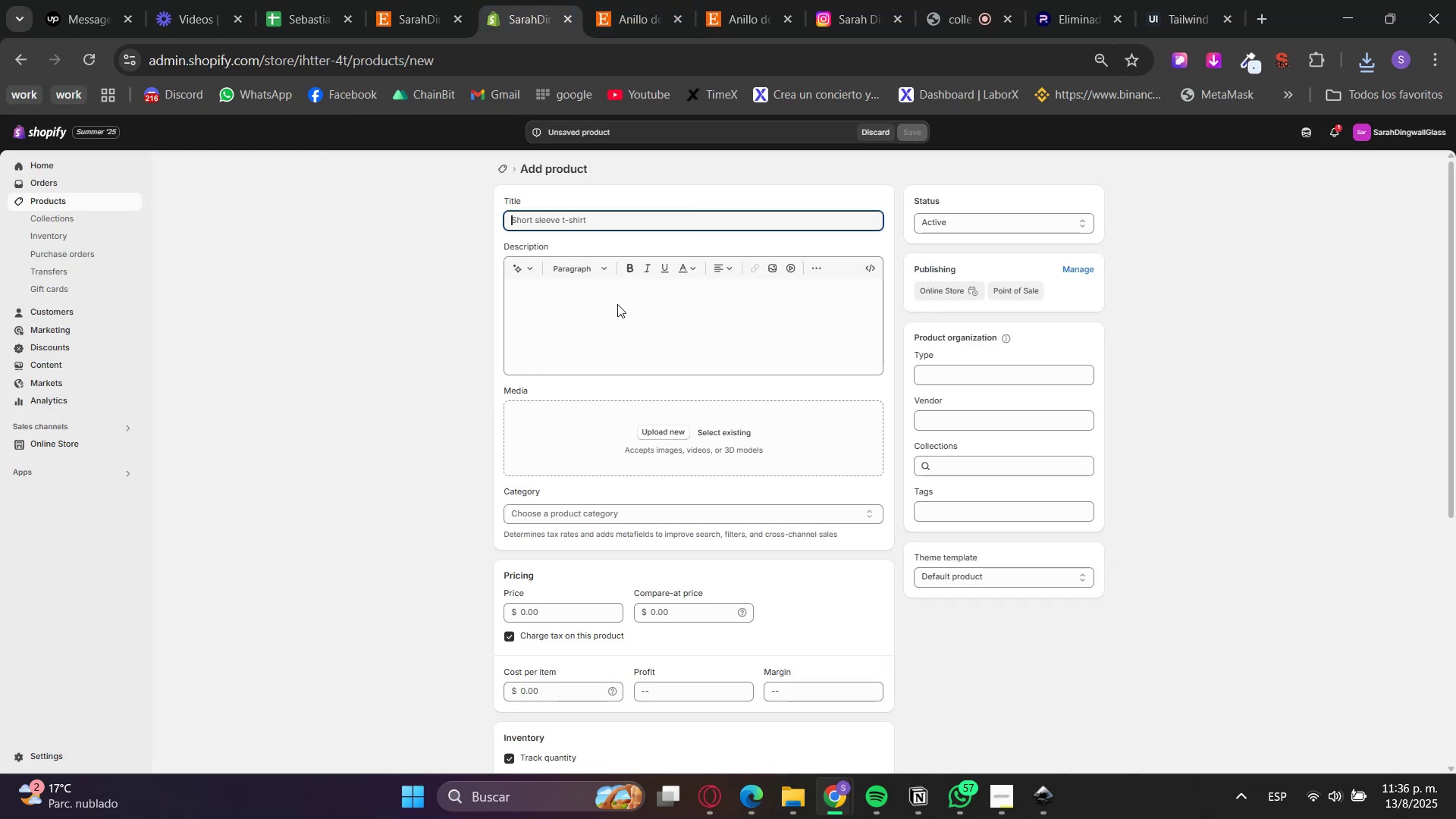 
key(Control+V)
 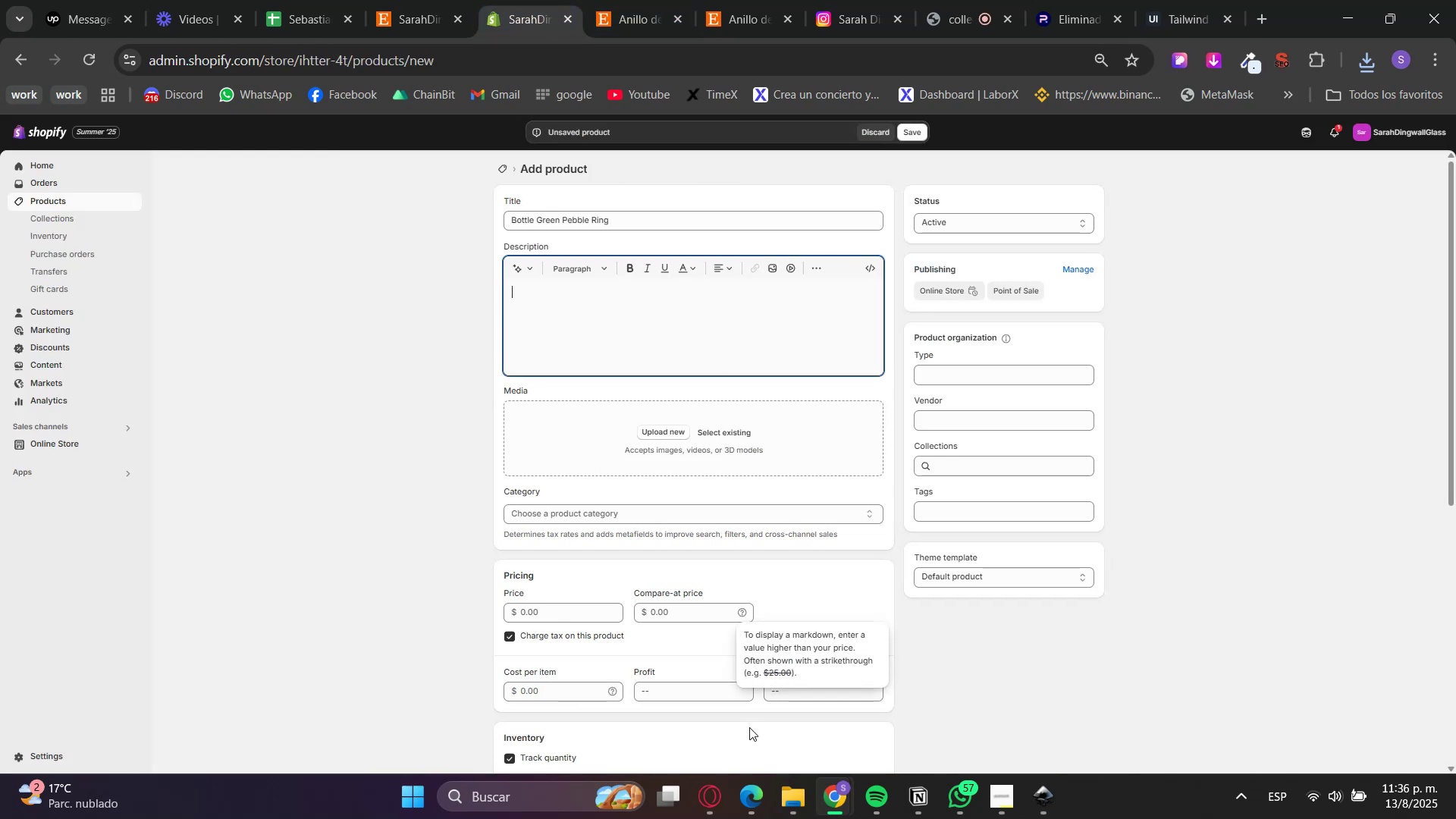 
left_click_drag(start_coordinate=[598, 0], to_coordinate=[602, 0])
 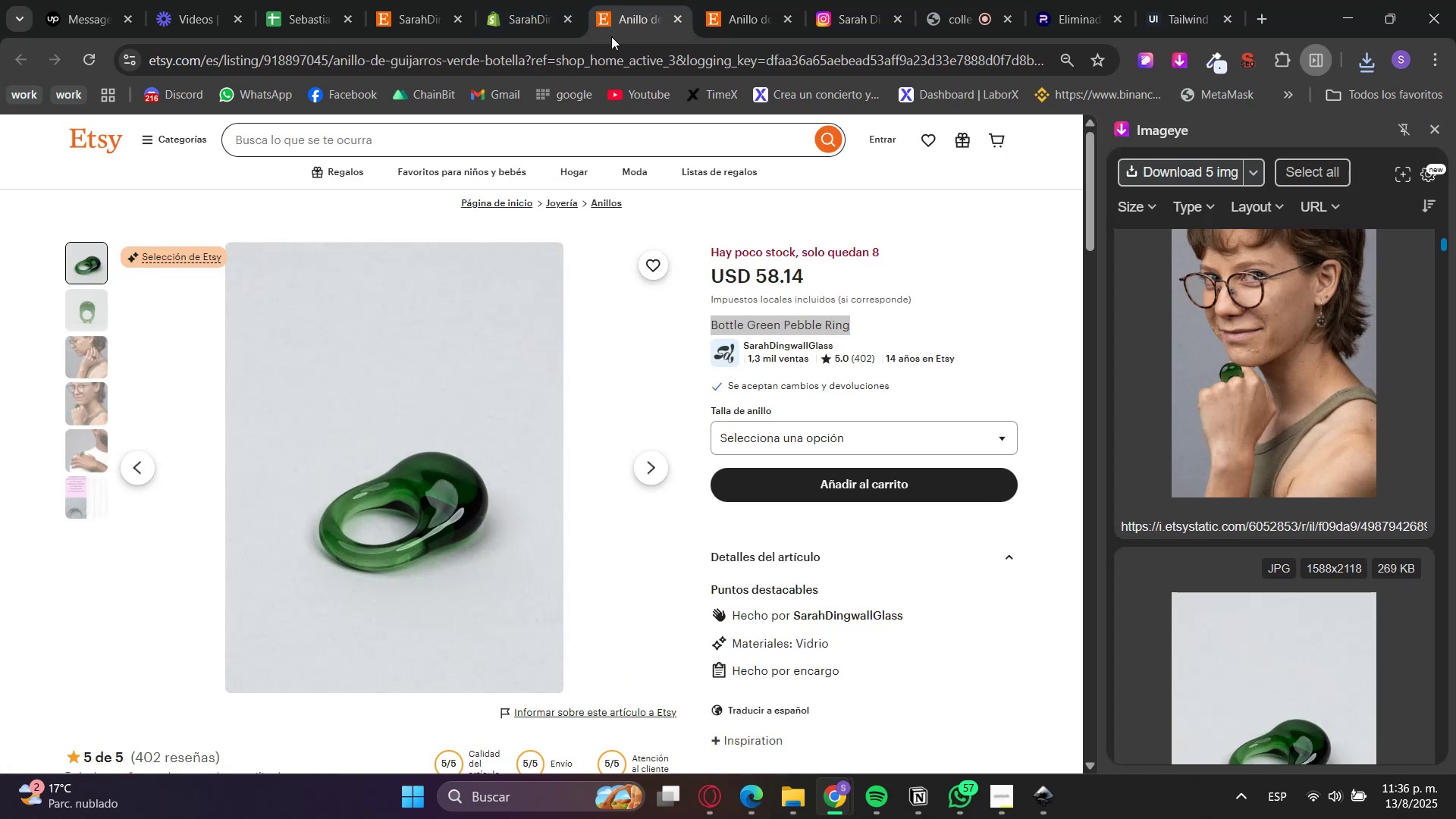 
scroll: coordinate [742, 431], scroll_direction: down, amount: 4.0
 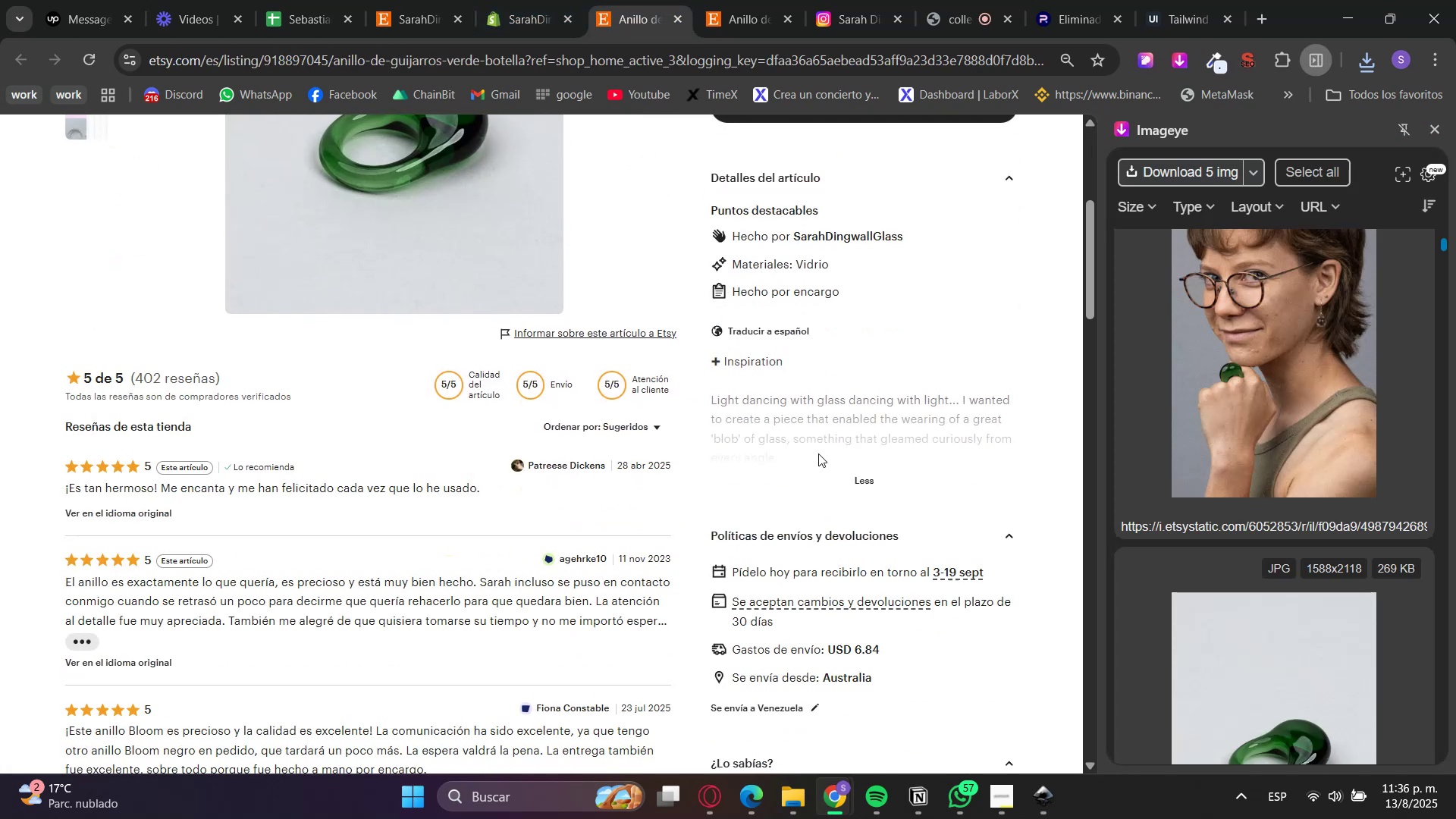 
double_click([730, 353])
 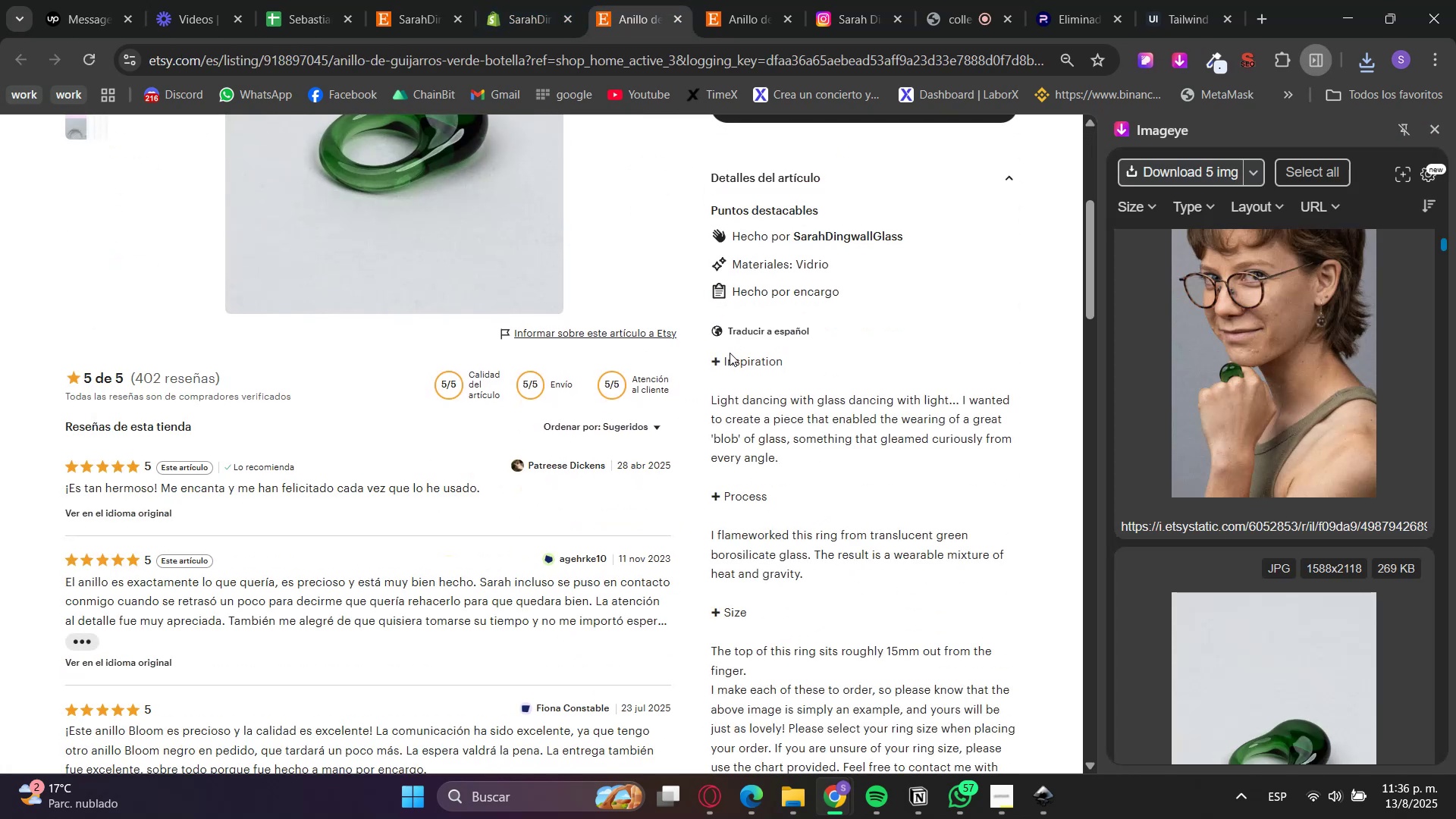 
triple_click([730, 353])
 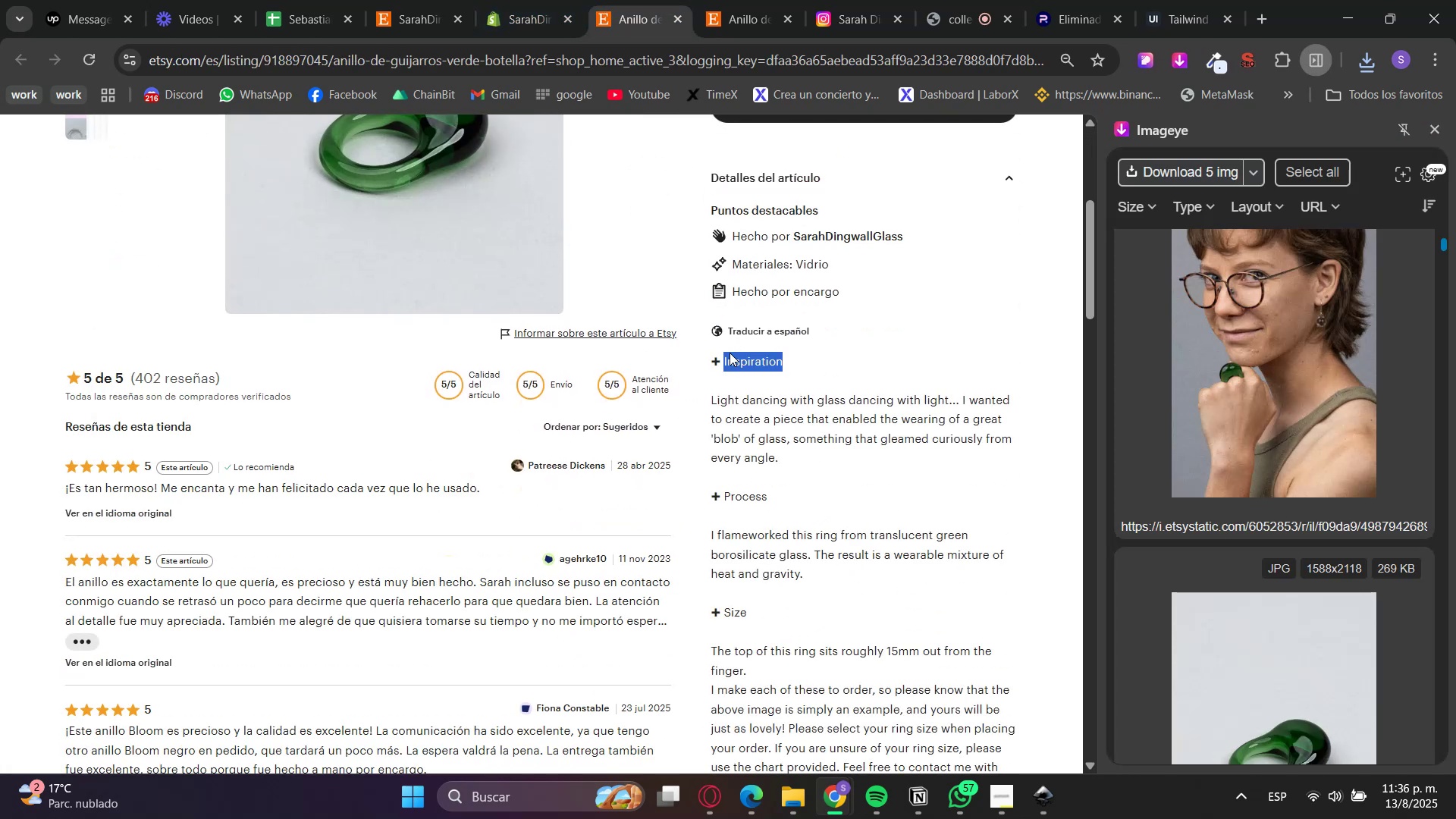 
left_click_drag(start_coordinate=[730, 353], to_coordinate=[785, 625])
 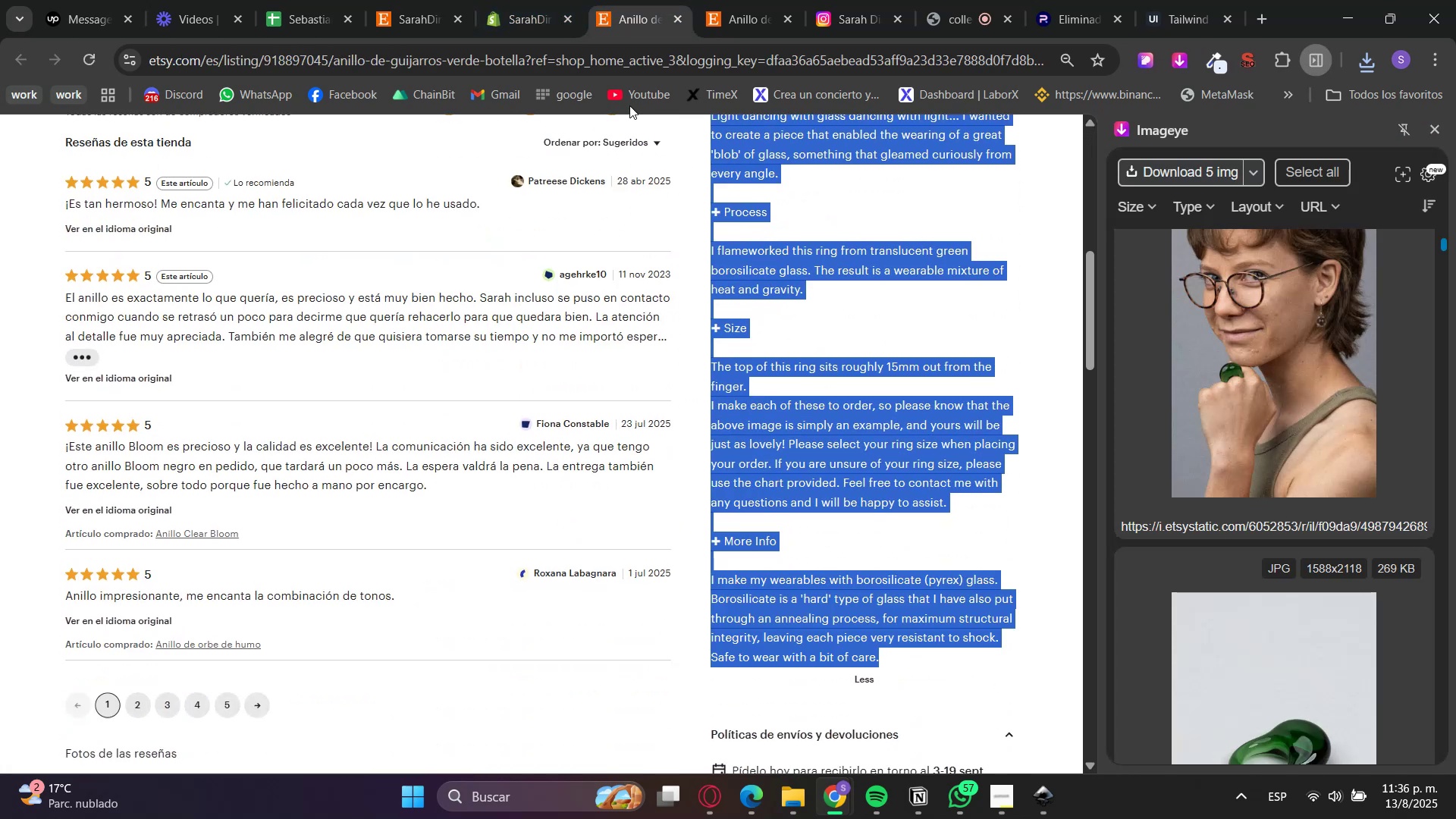 
scroll: coordinate [777, 483], scroll_direction: down, amount: 3.0
 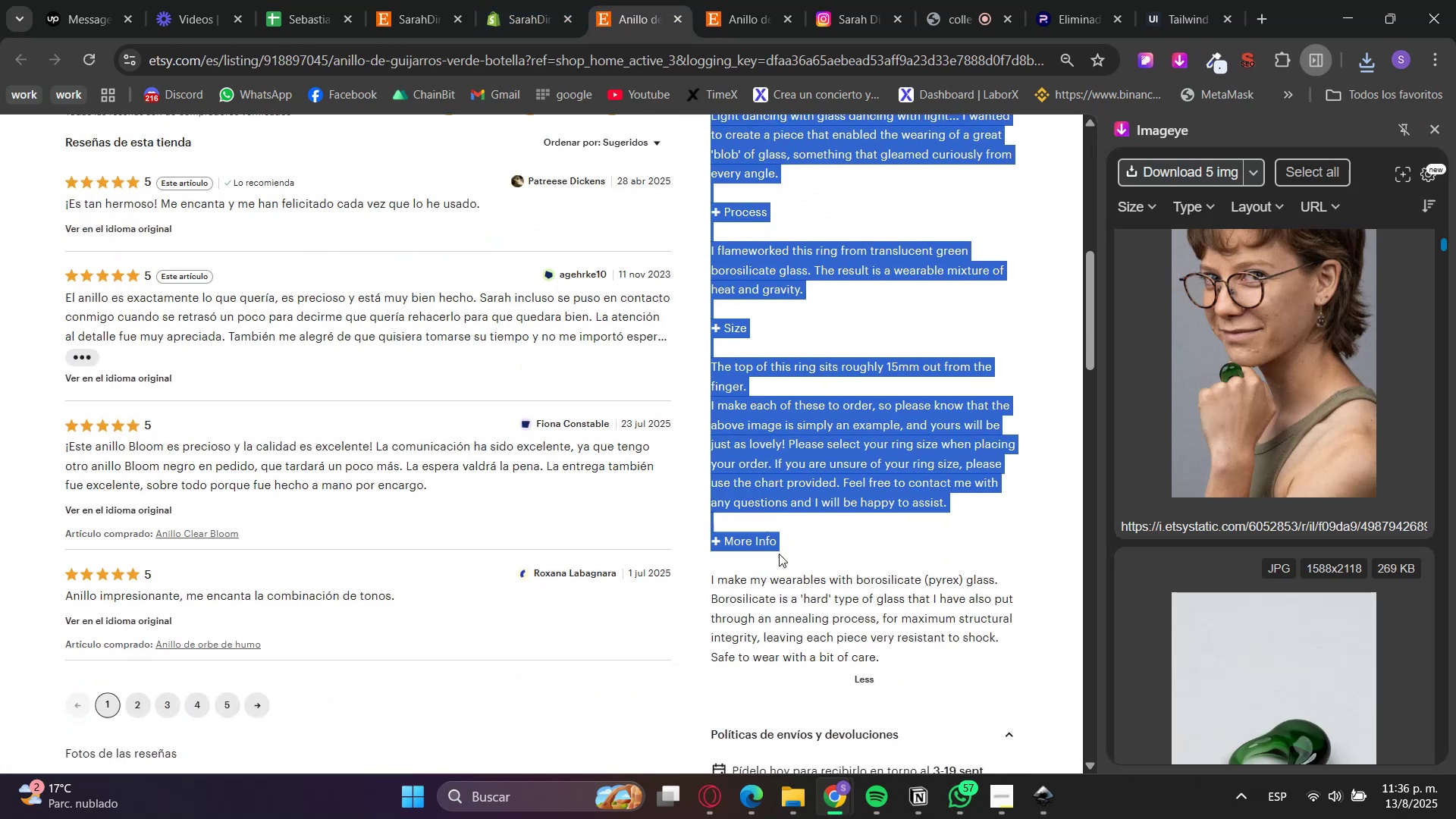 
key(Control+C)
 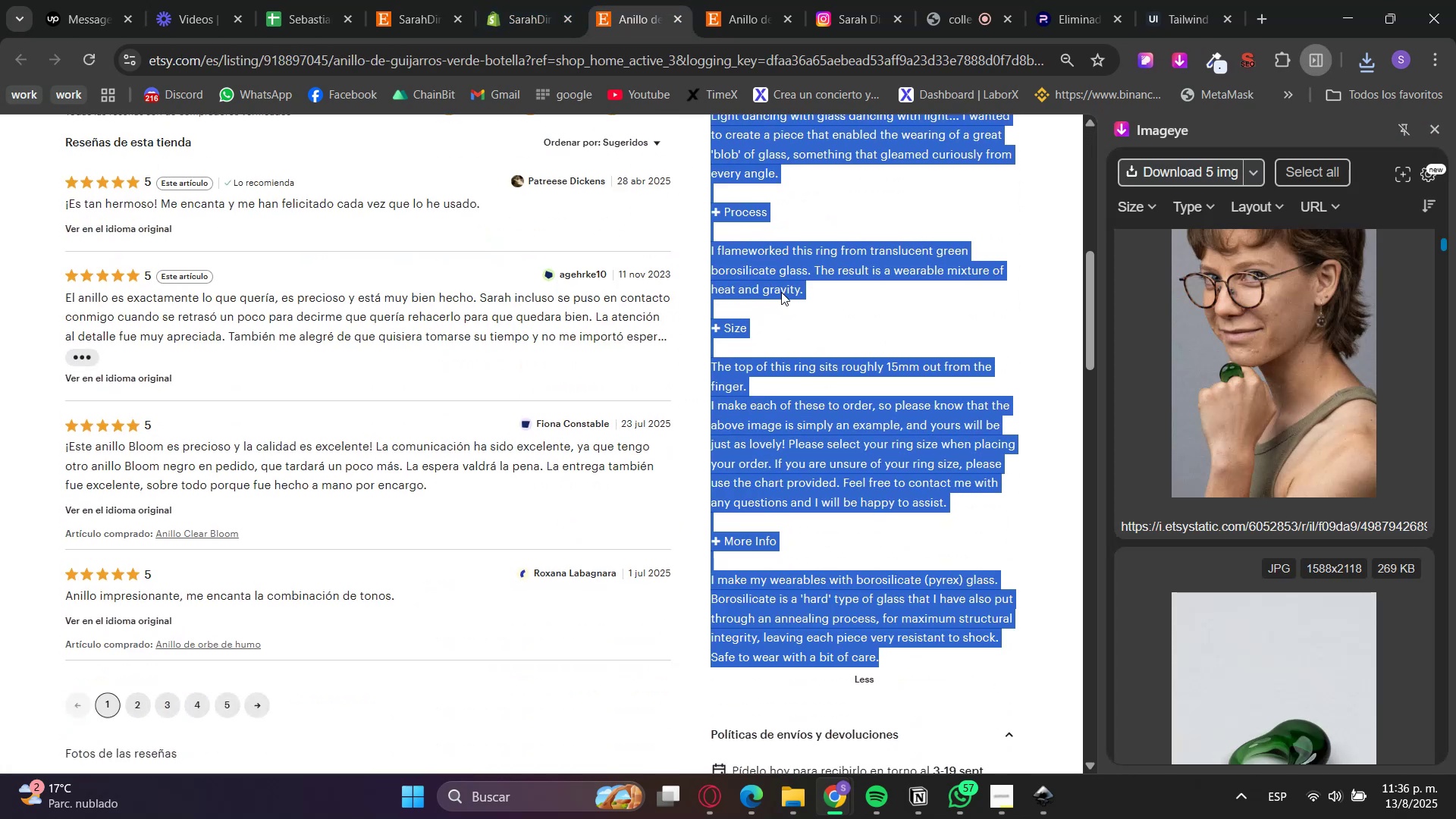 
key(Control+C)
 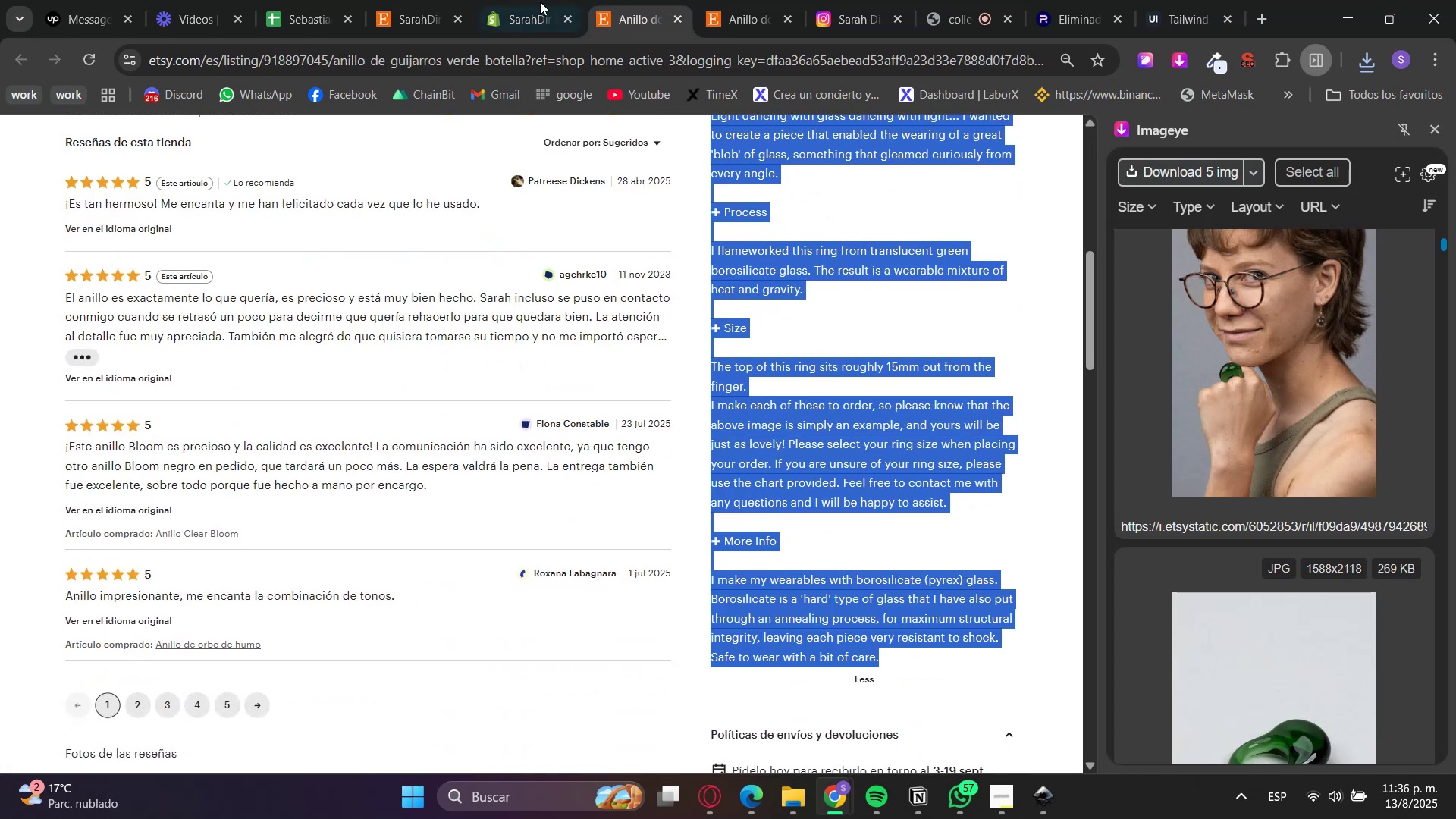 
left_click([535, 0])
 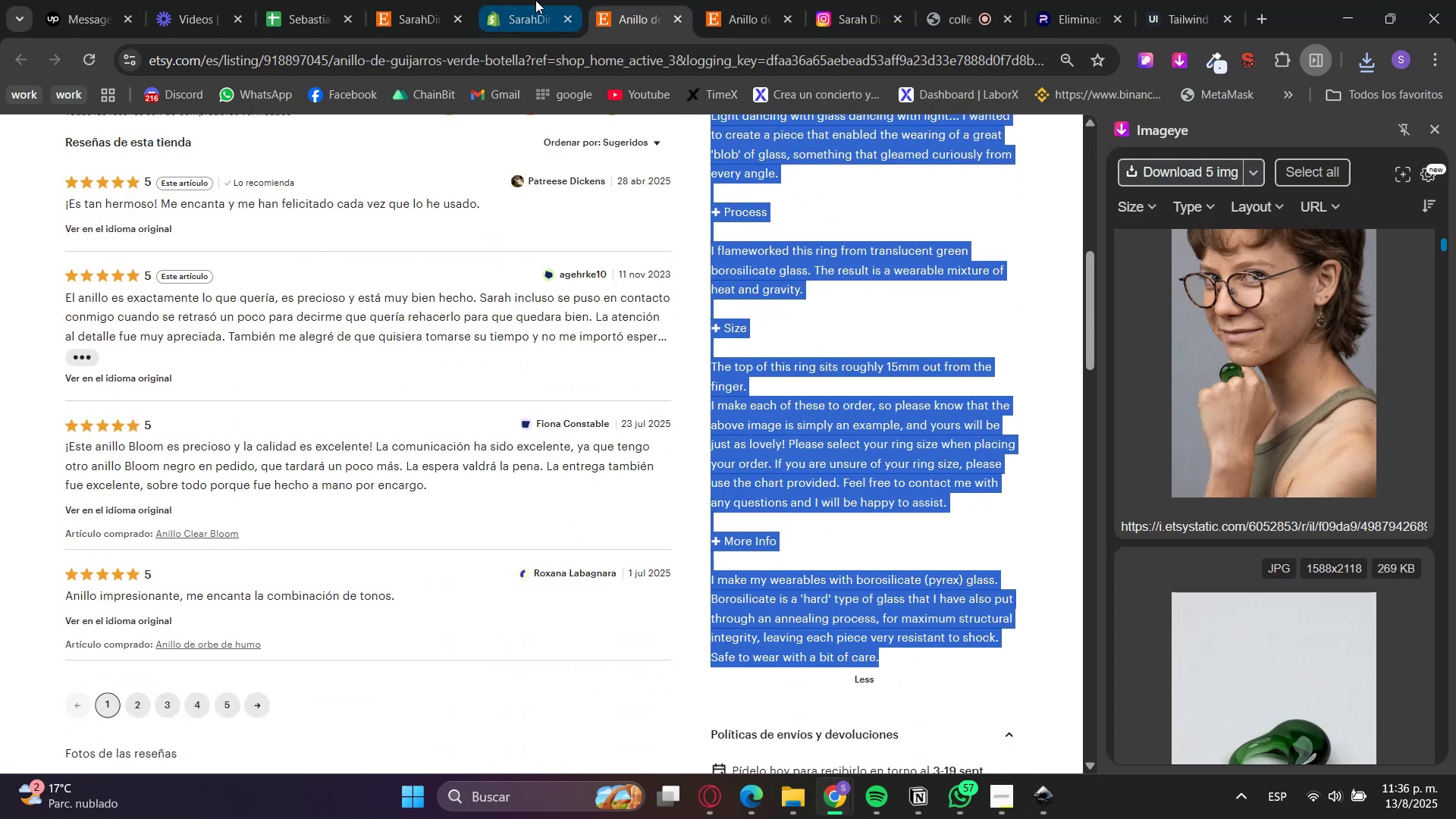 
key(Control+V)
 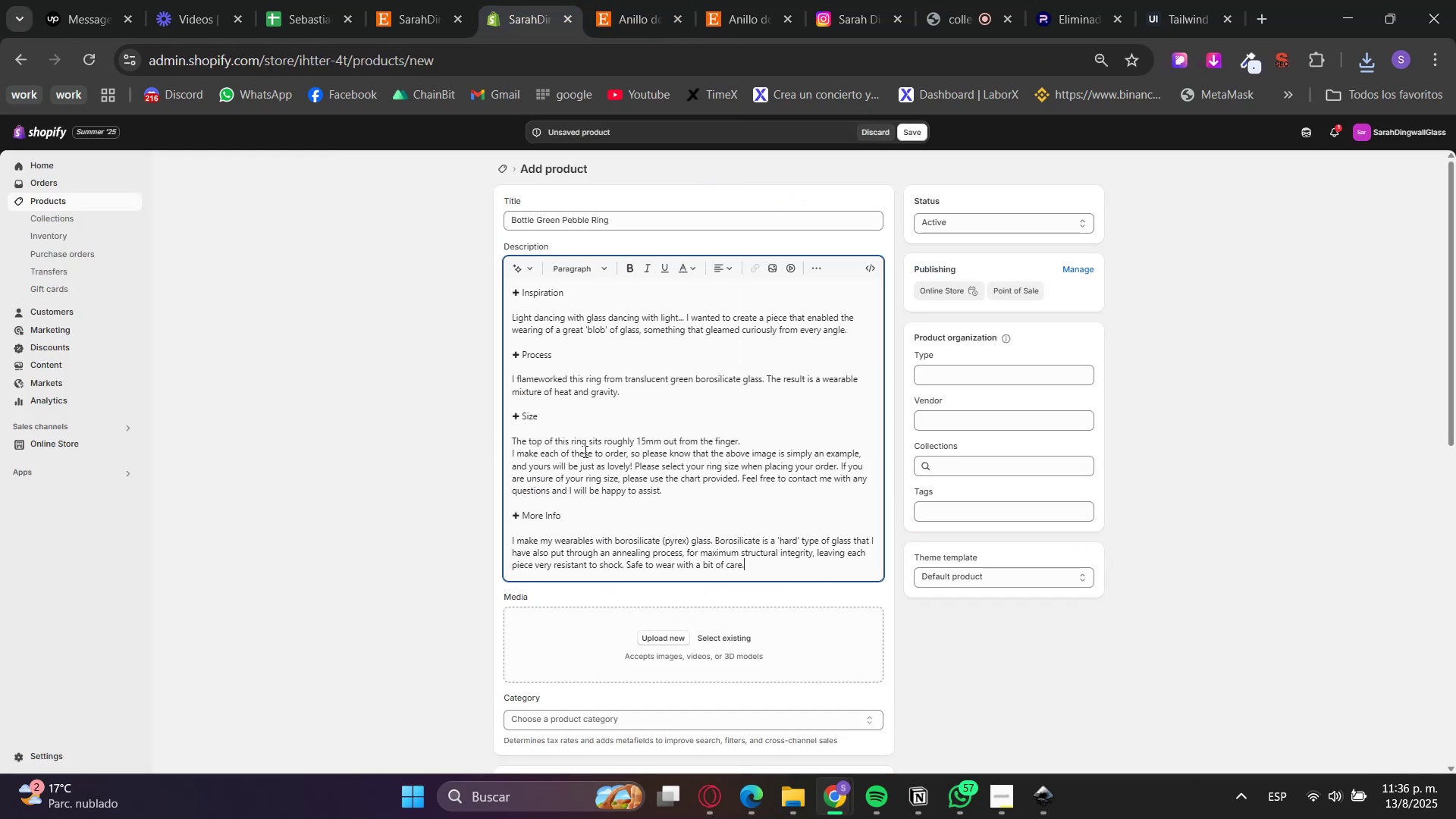 
left_click([392, 554])
 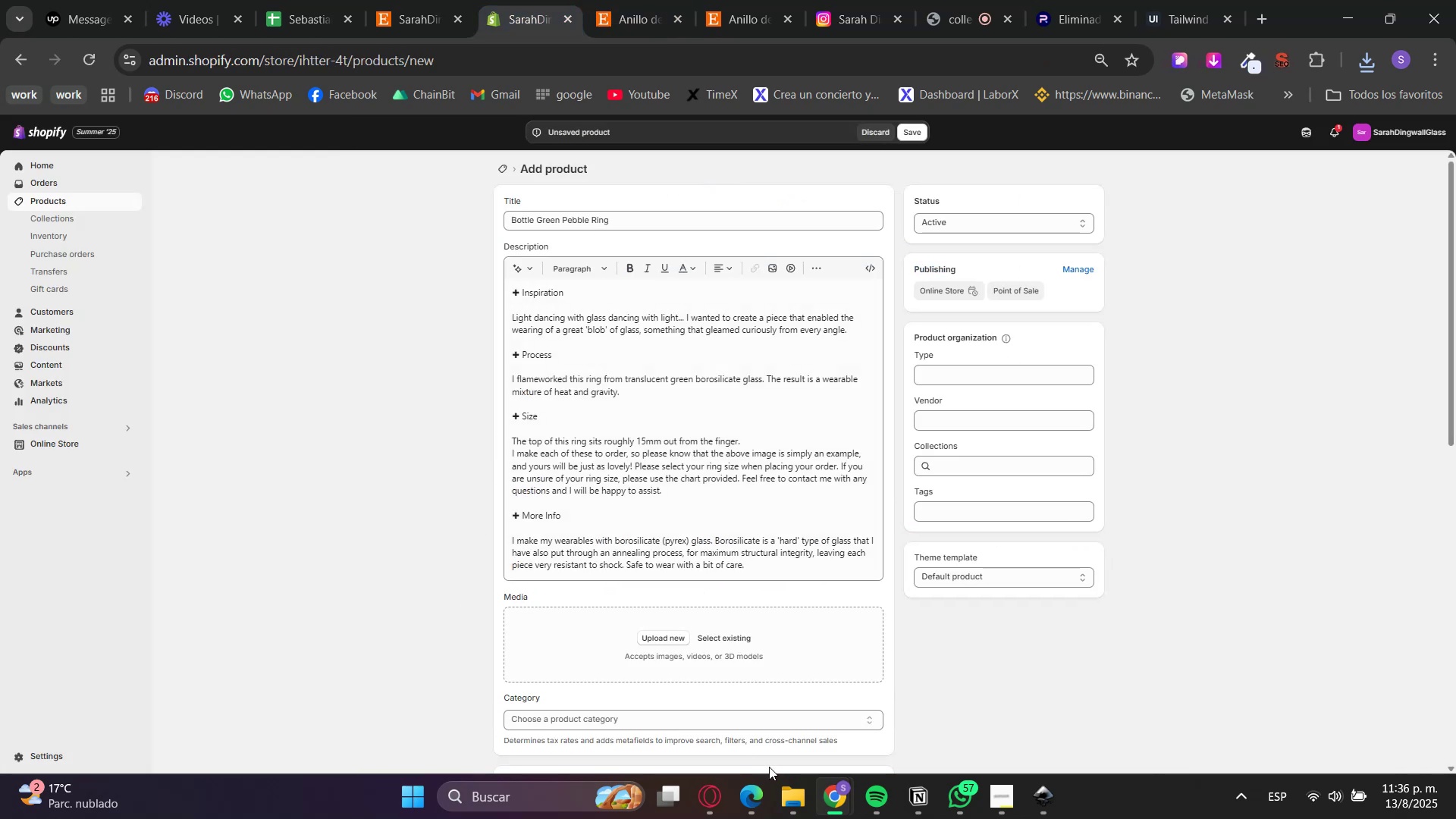 
left_click([781, 789])
 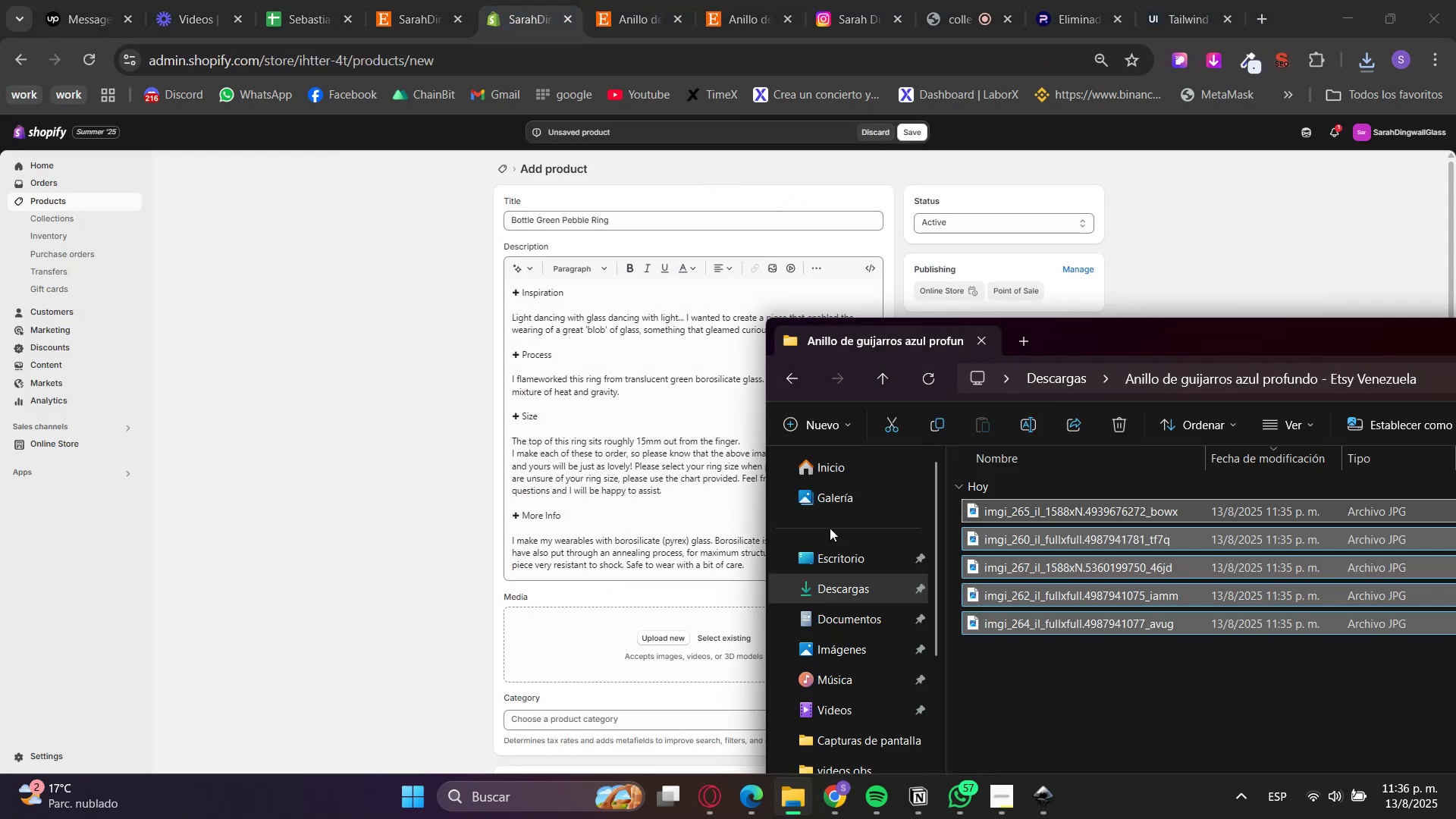 
left_click([817, 582])
 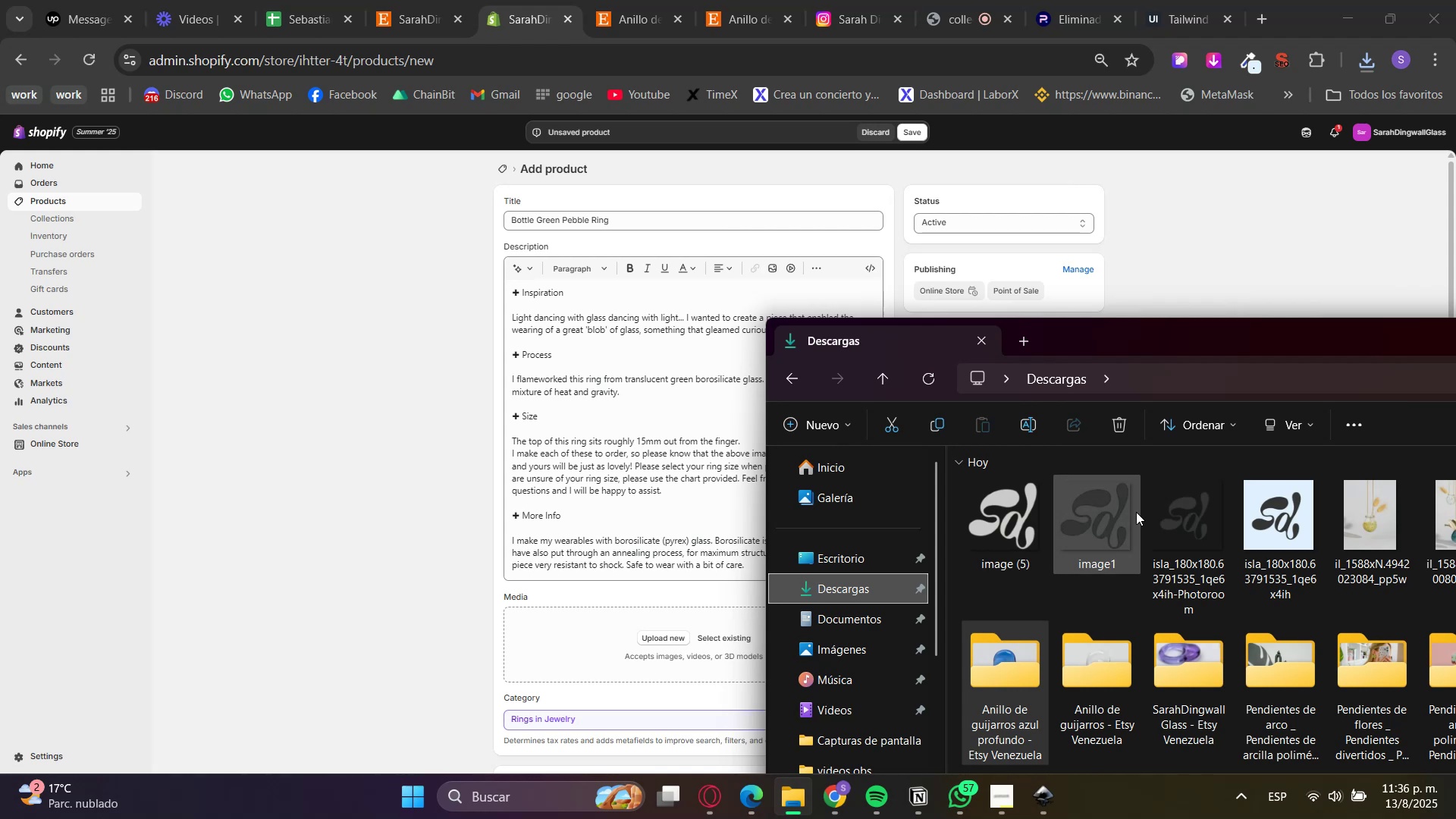 
scroll: coordinate [1136, 510], scroll_direction: down, amount: 1.0
 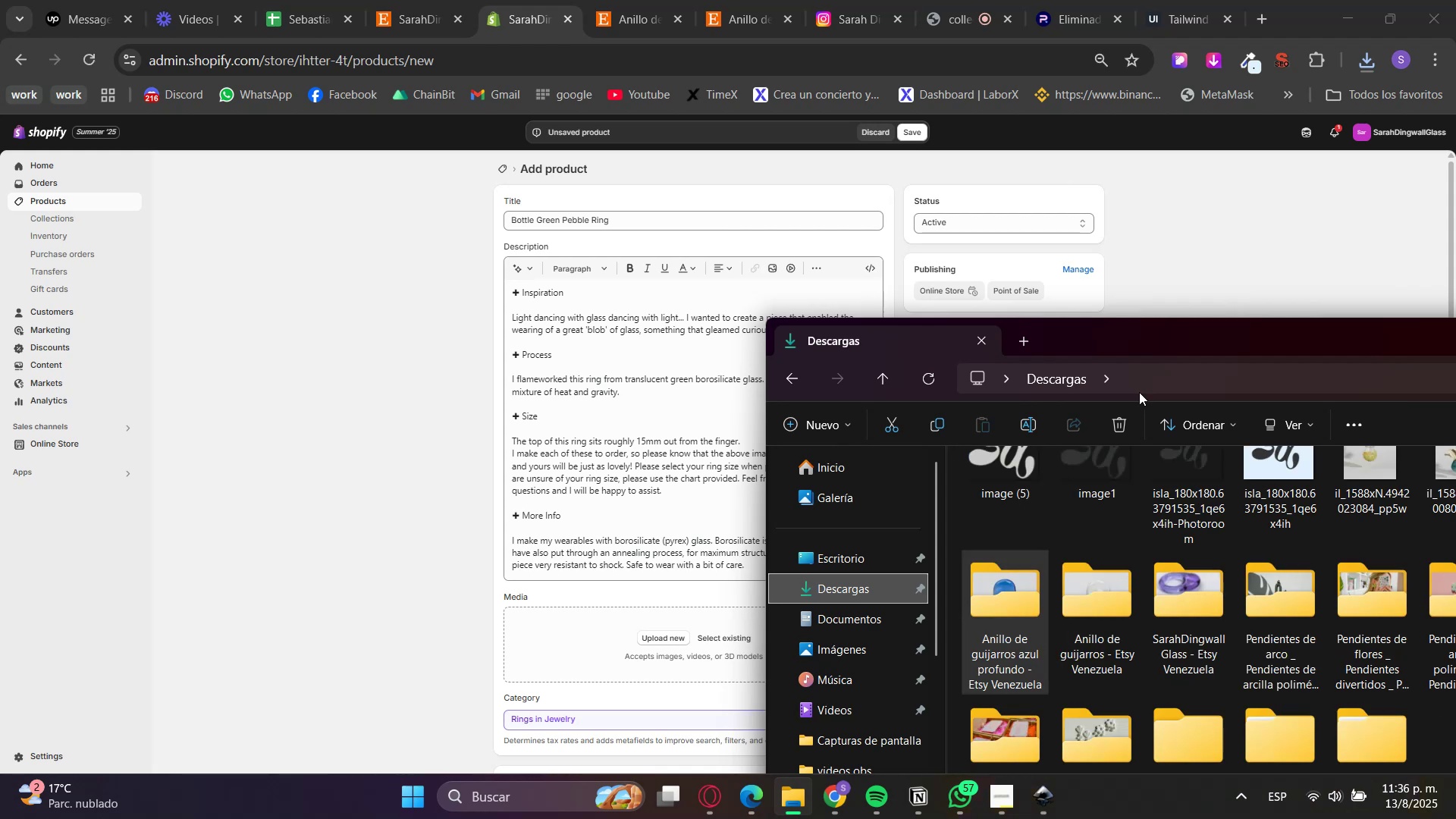 
left_click_drag(start_coordinate=[1178, 328], to_coordinate=[526, 305])
 